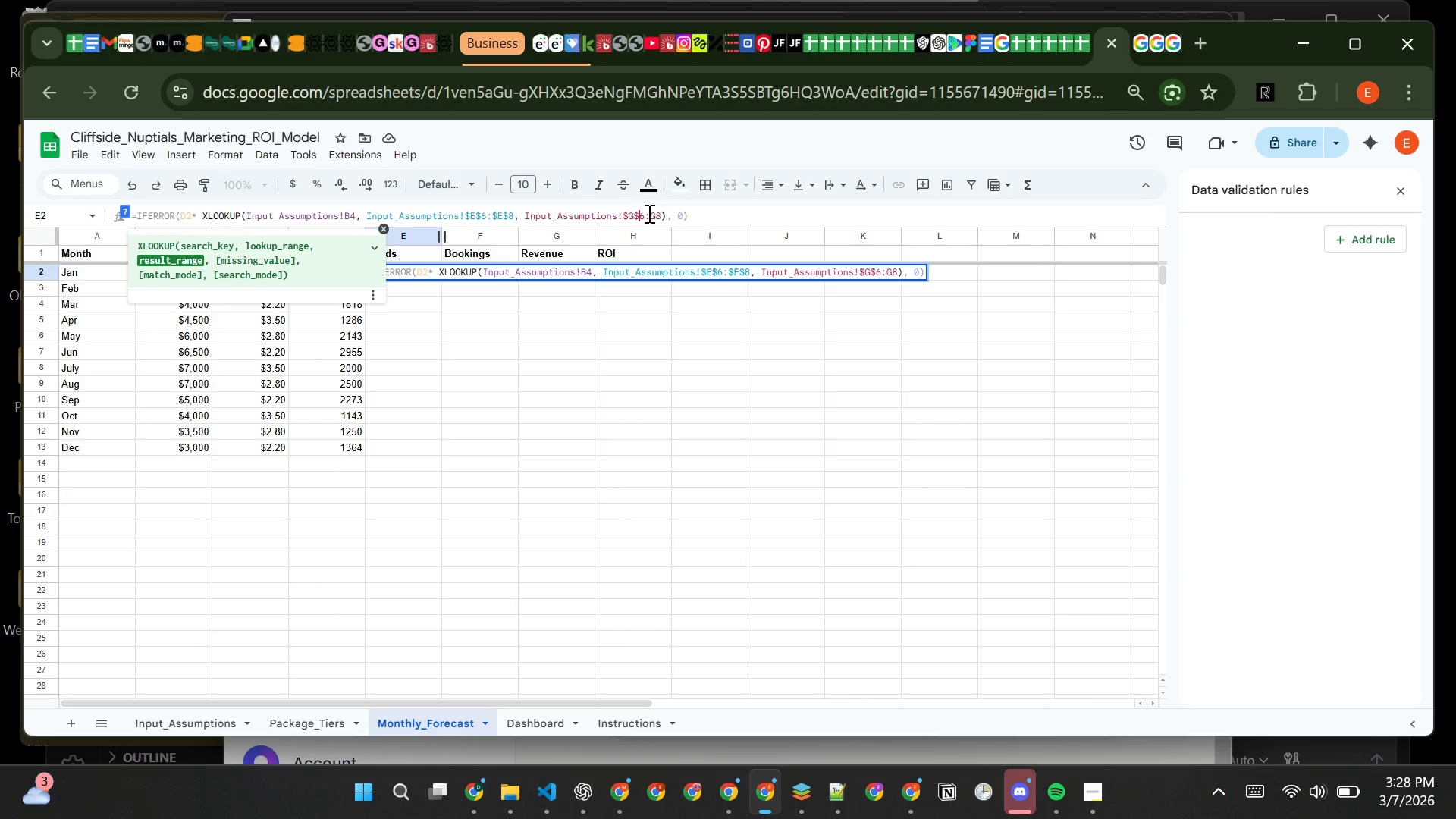 
left_click([648, 213])
 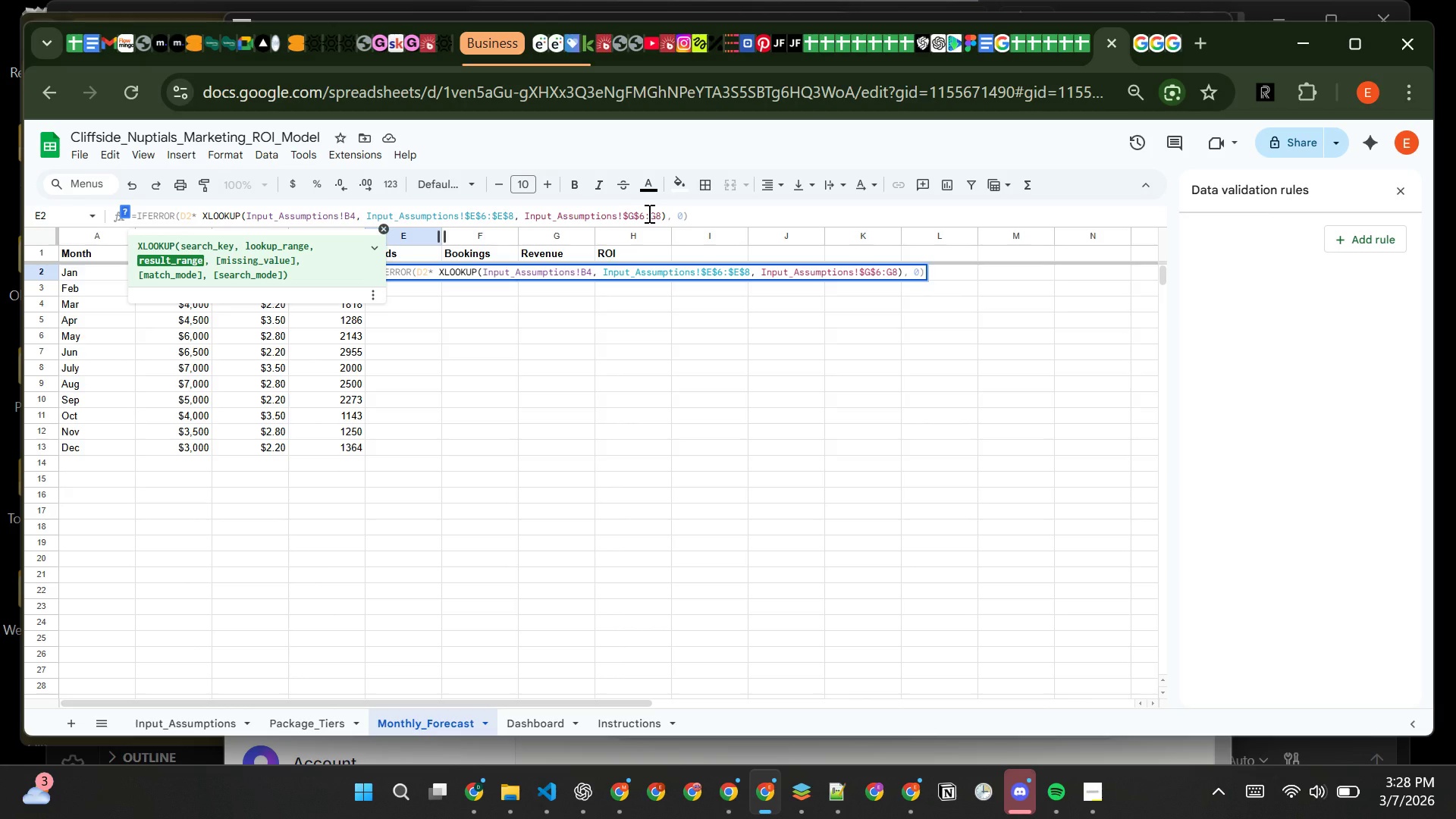 
key(Shift+4)
 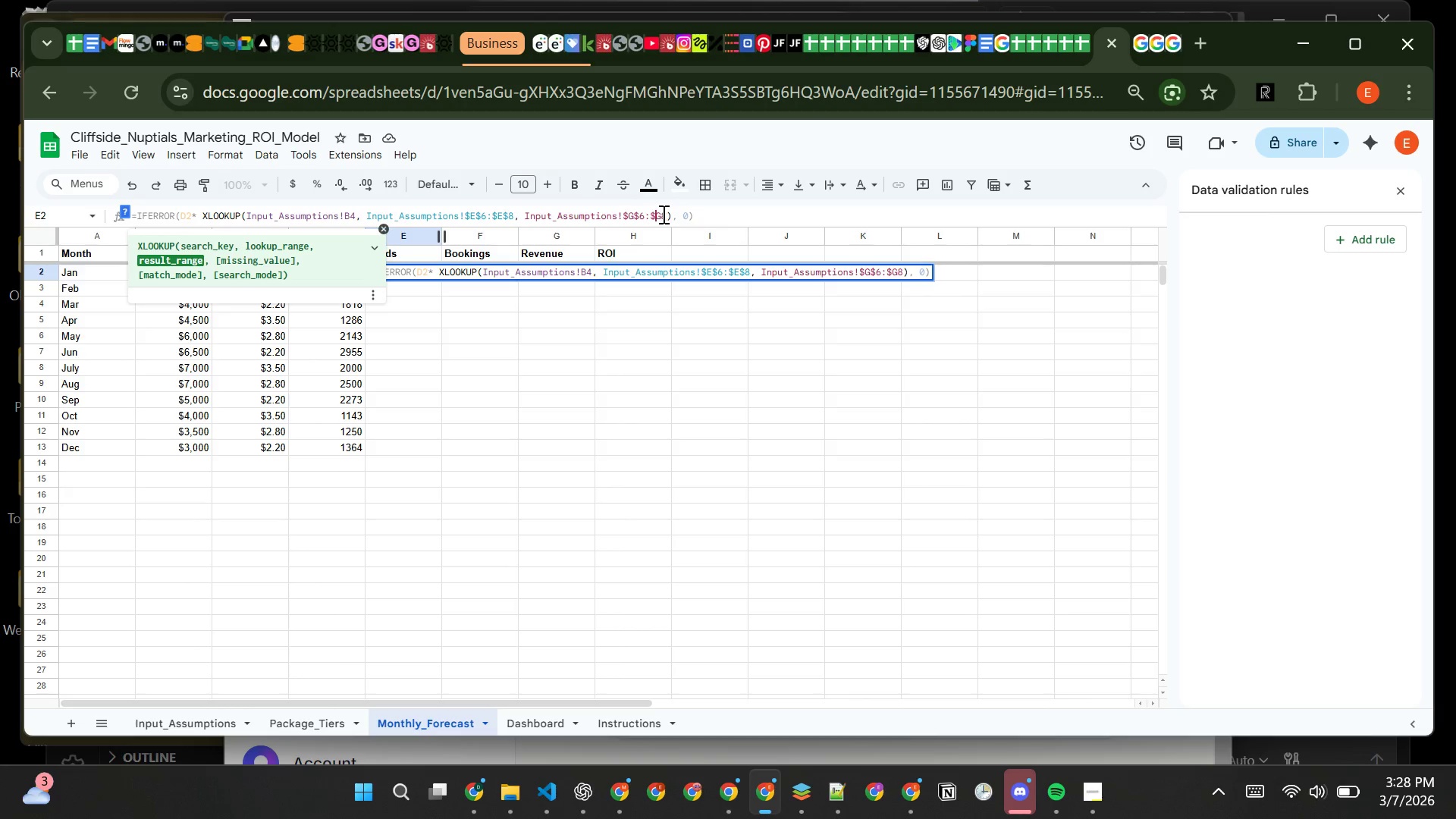 
left_click([662, 214])
 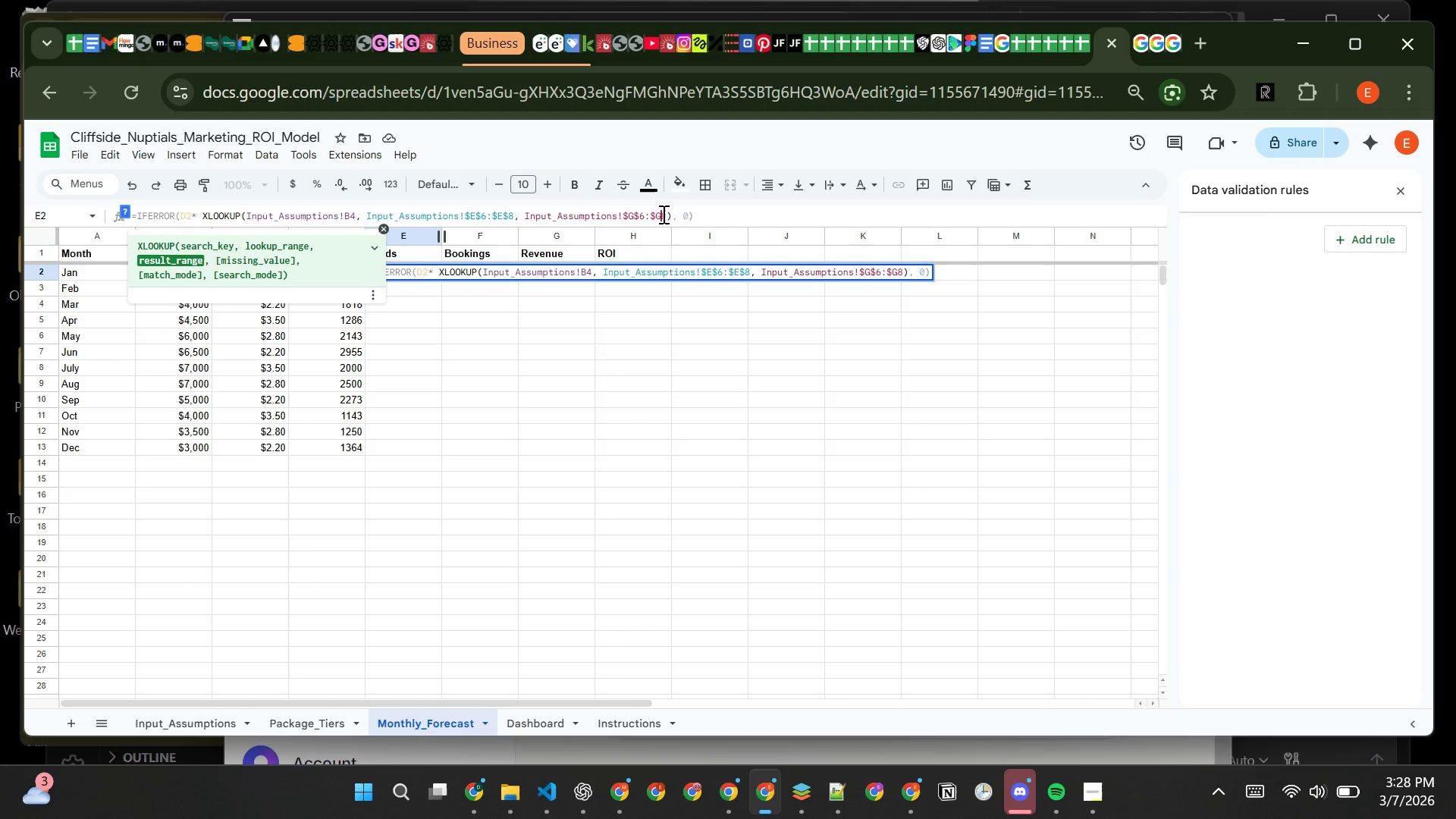 
key(Shift+4)
 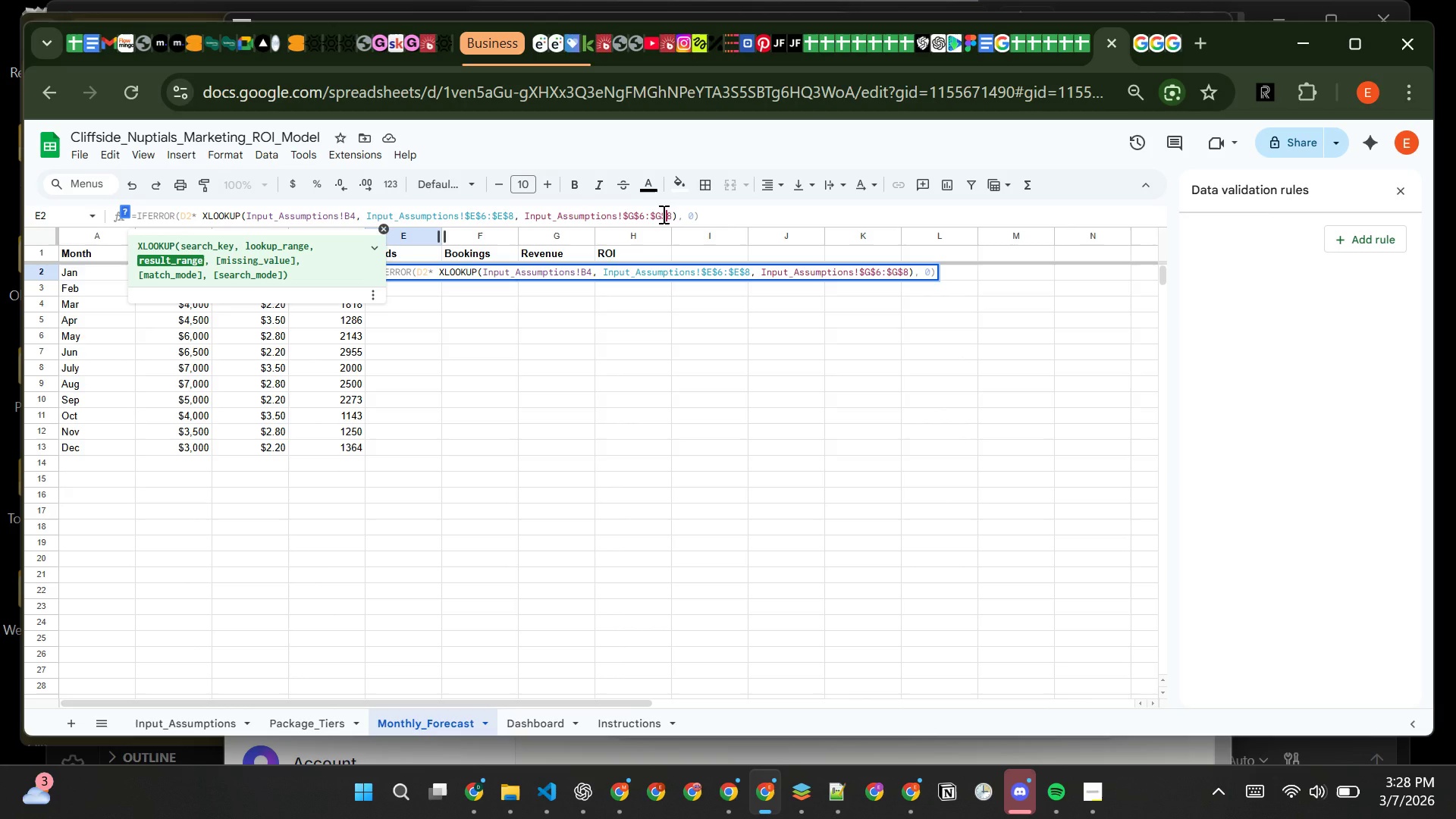 
key(Enter)
 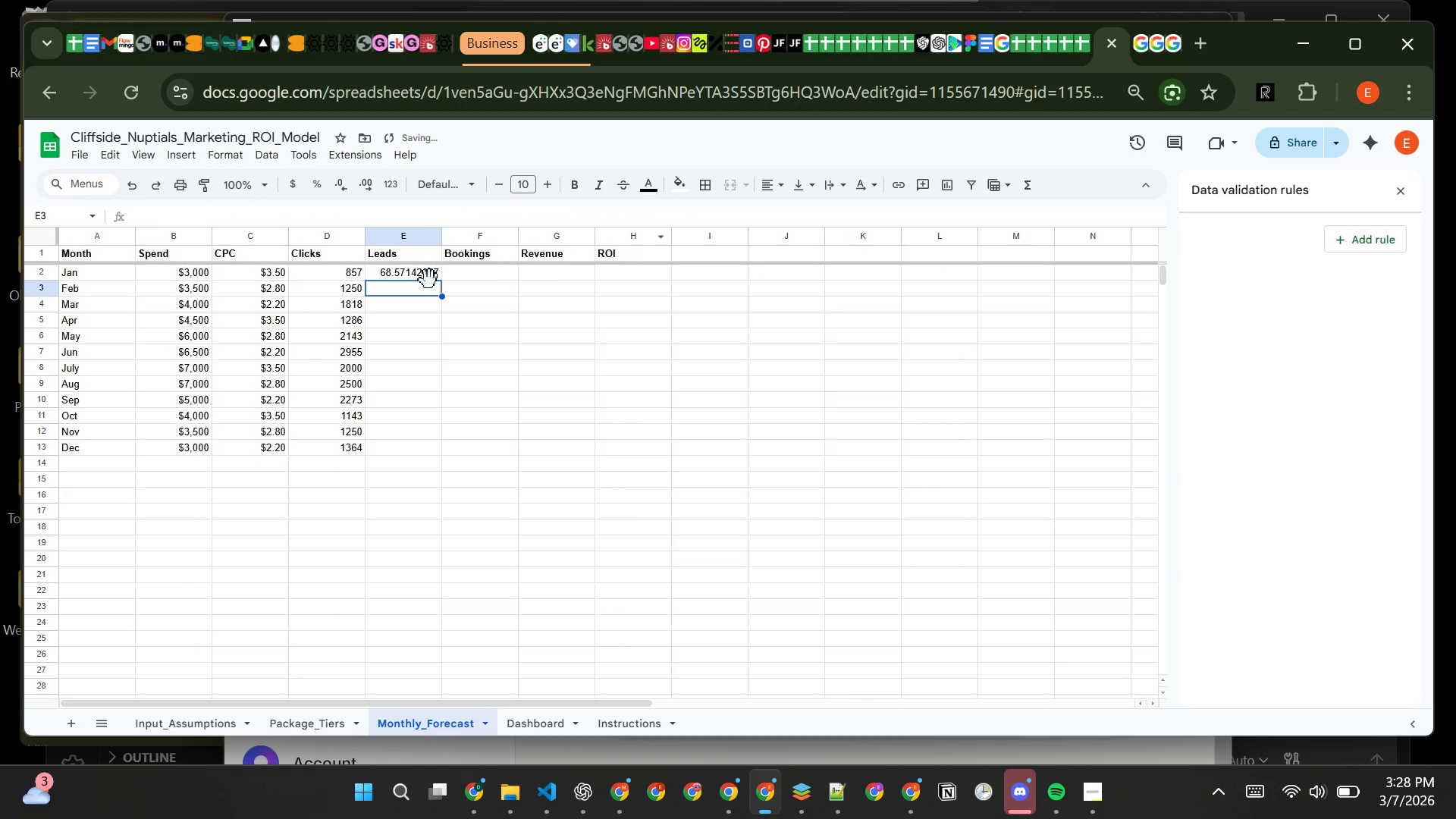 
left_click([427, 280])
 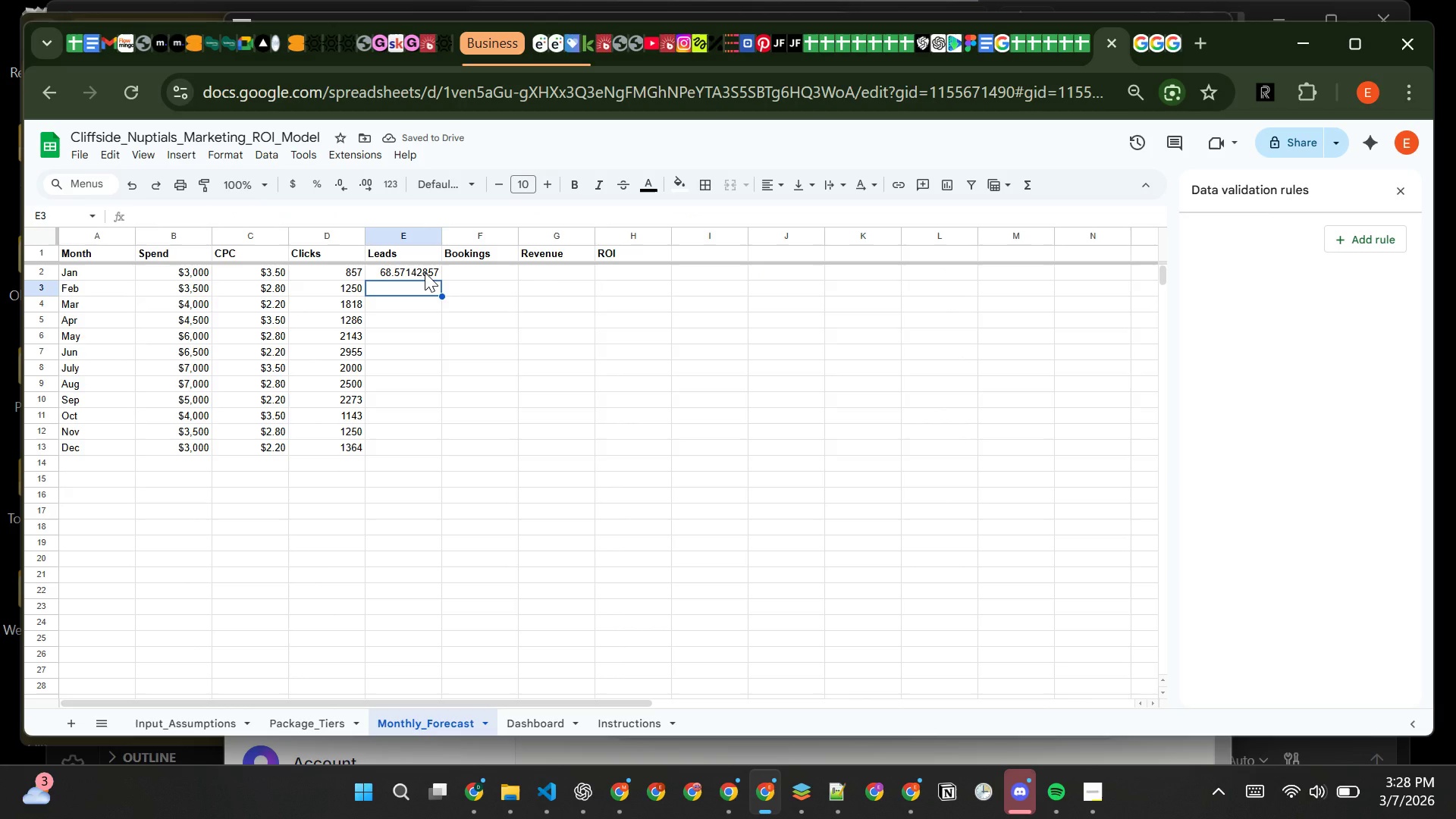 
left_click([425, 272])
 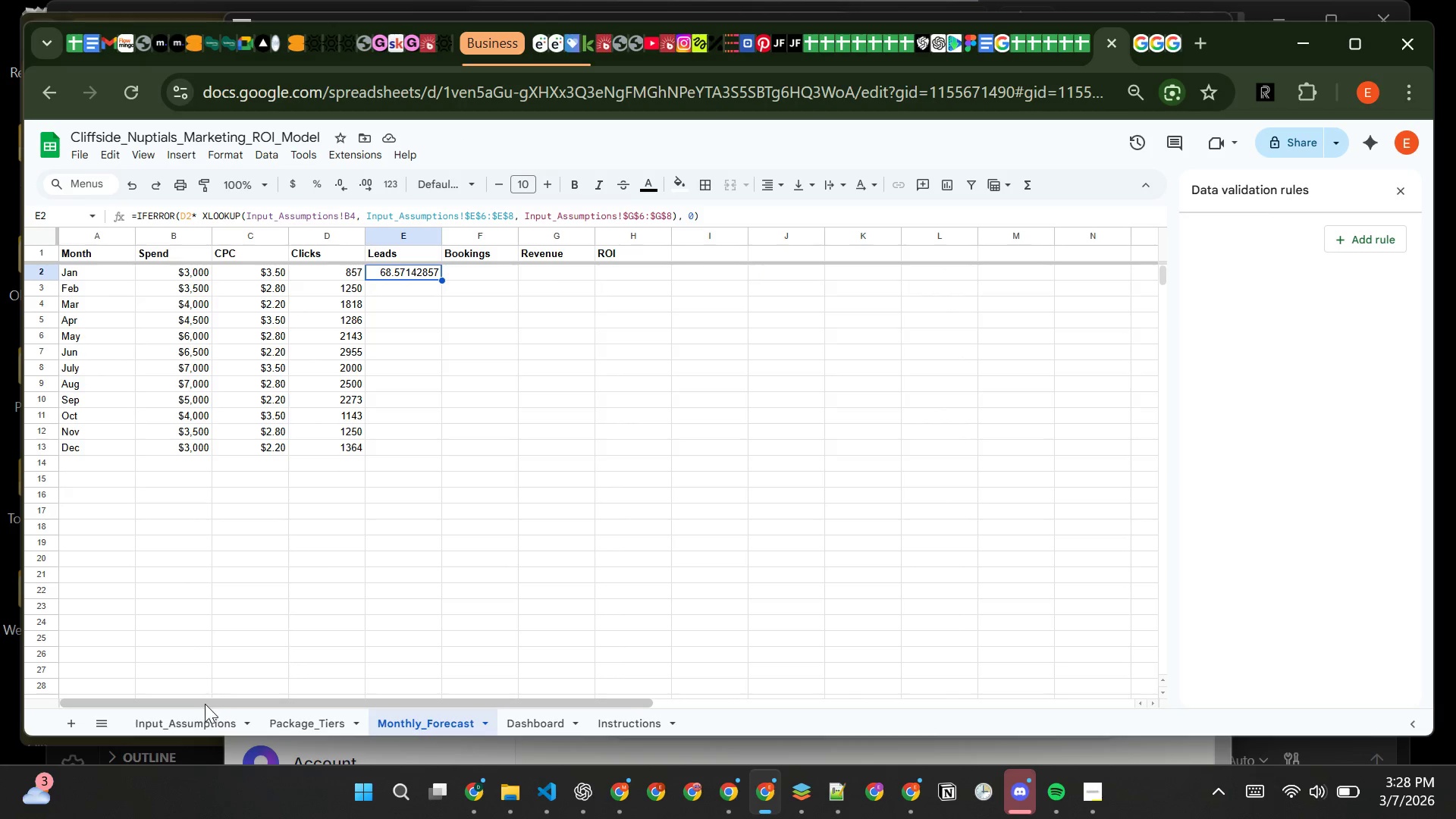 
left_click([196, 719])
 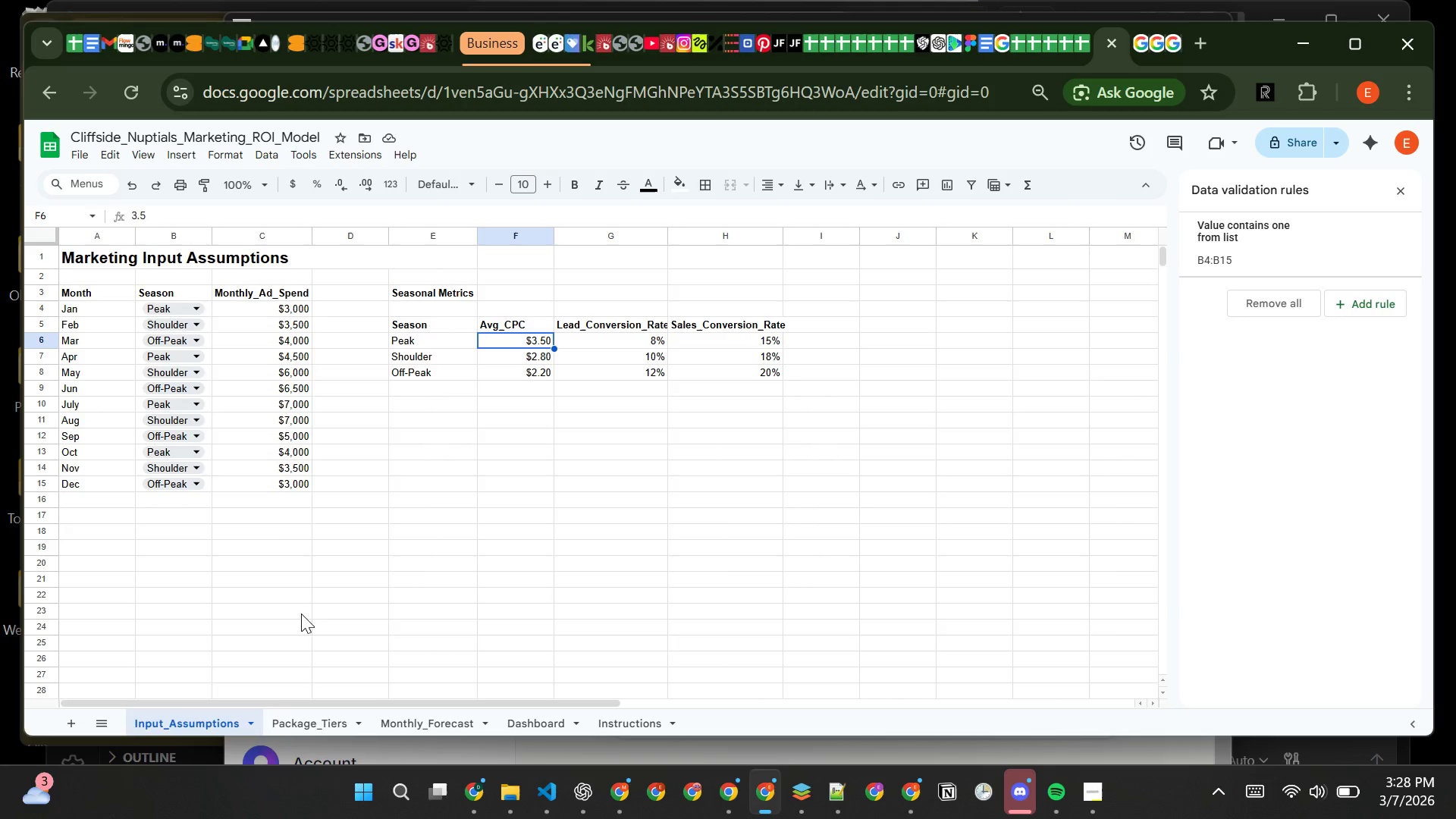 
left_click([306, 721])
 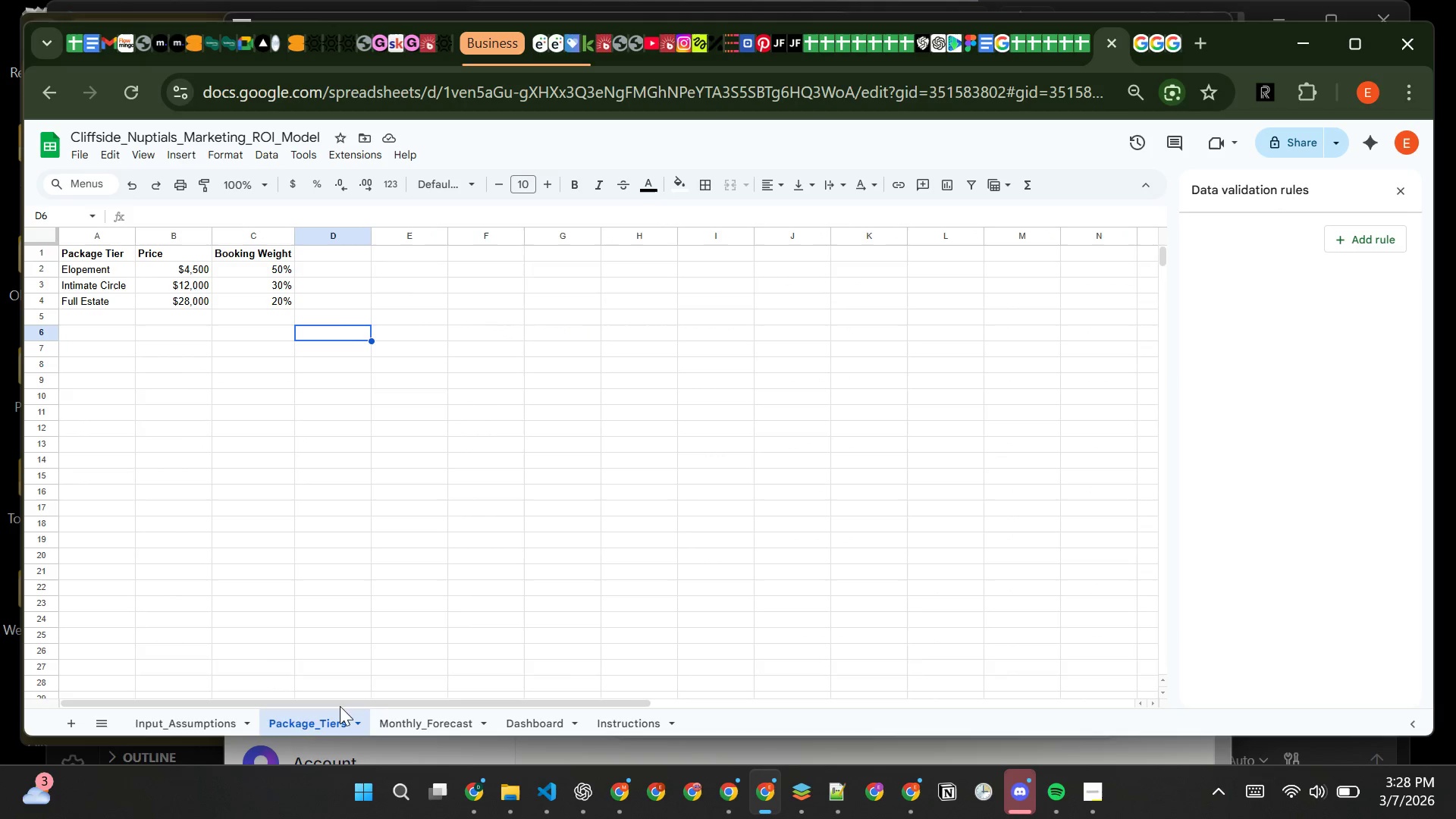 
left_click([419, 716])
 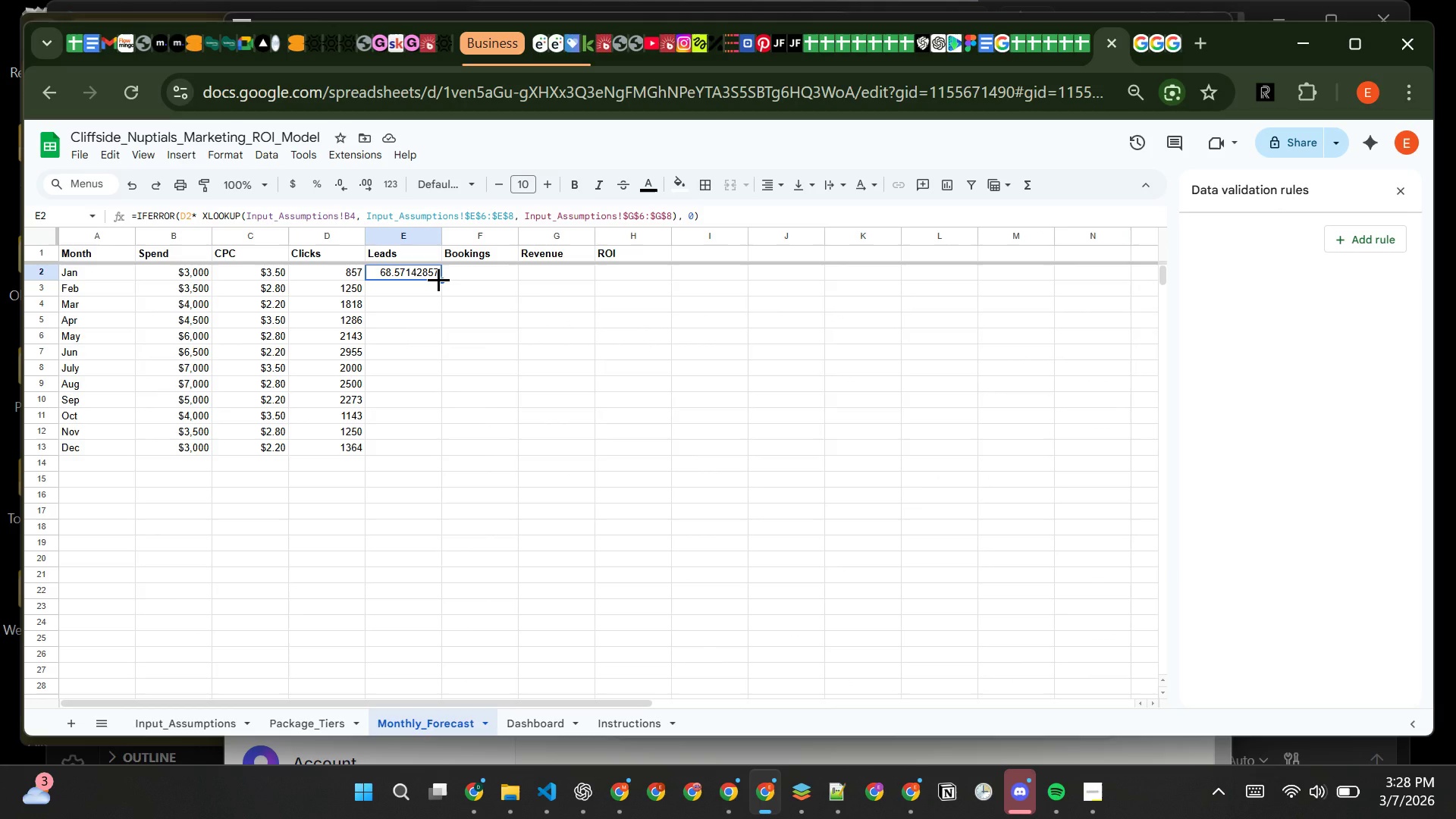 
left_click_drag(start_coordinate=[438, 279], to_coordinate=[428, 445])
 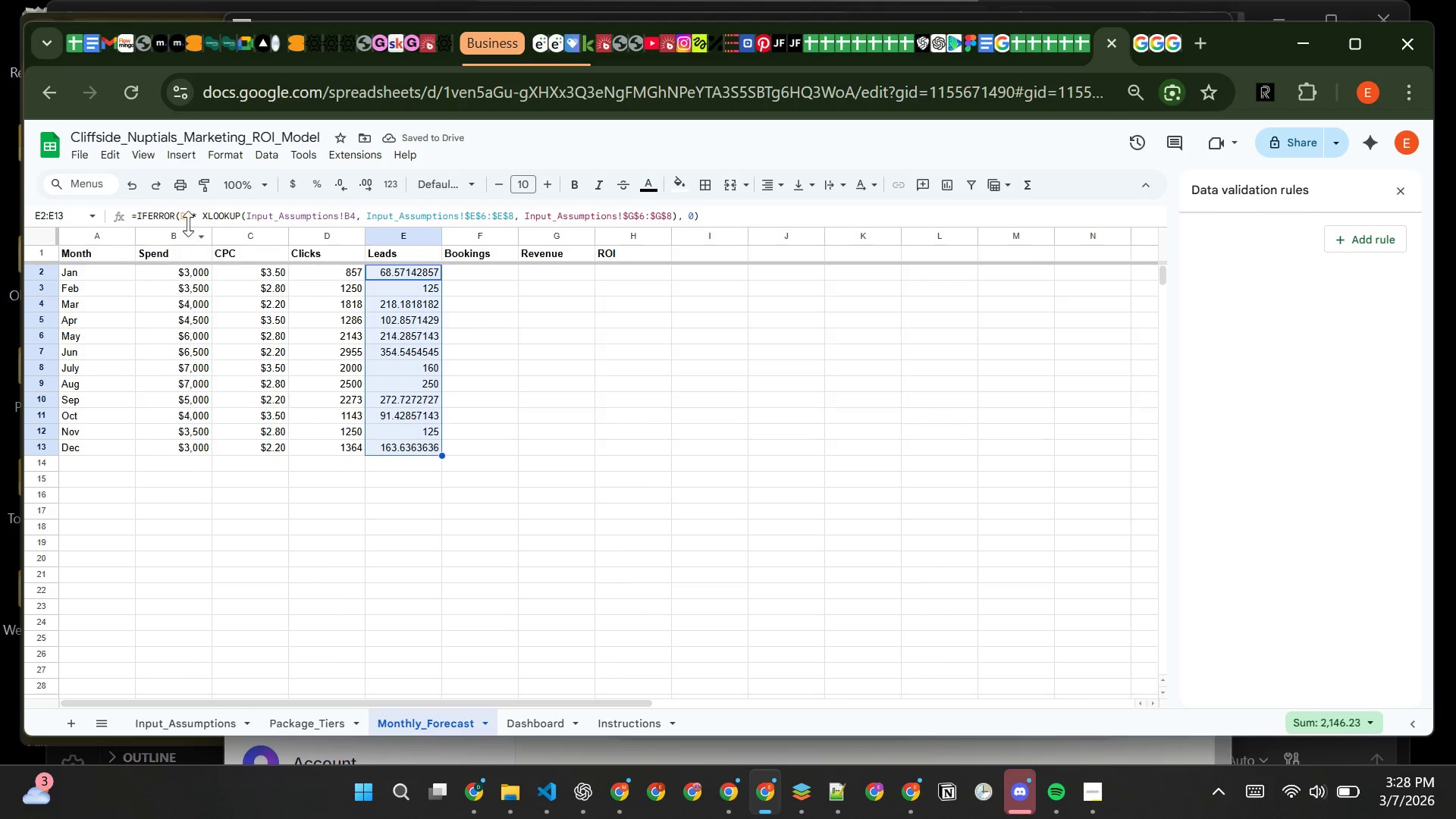 
left_click([235, 163])
 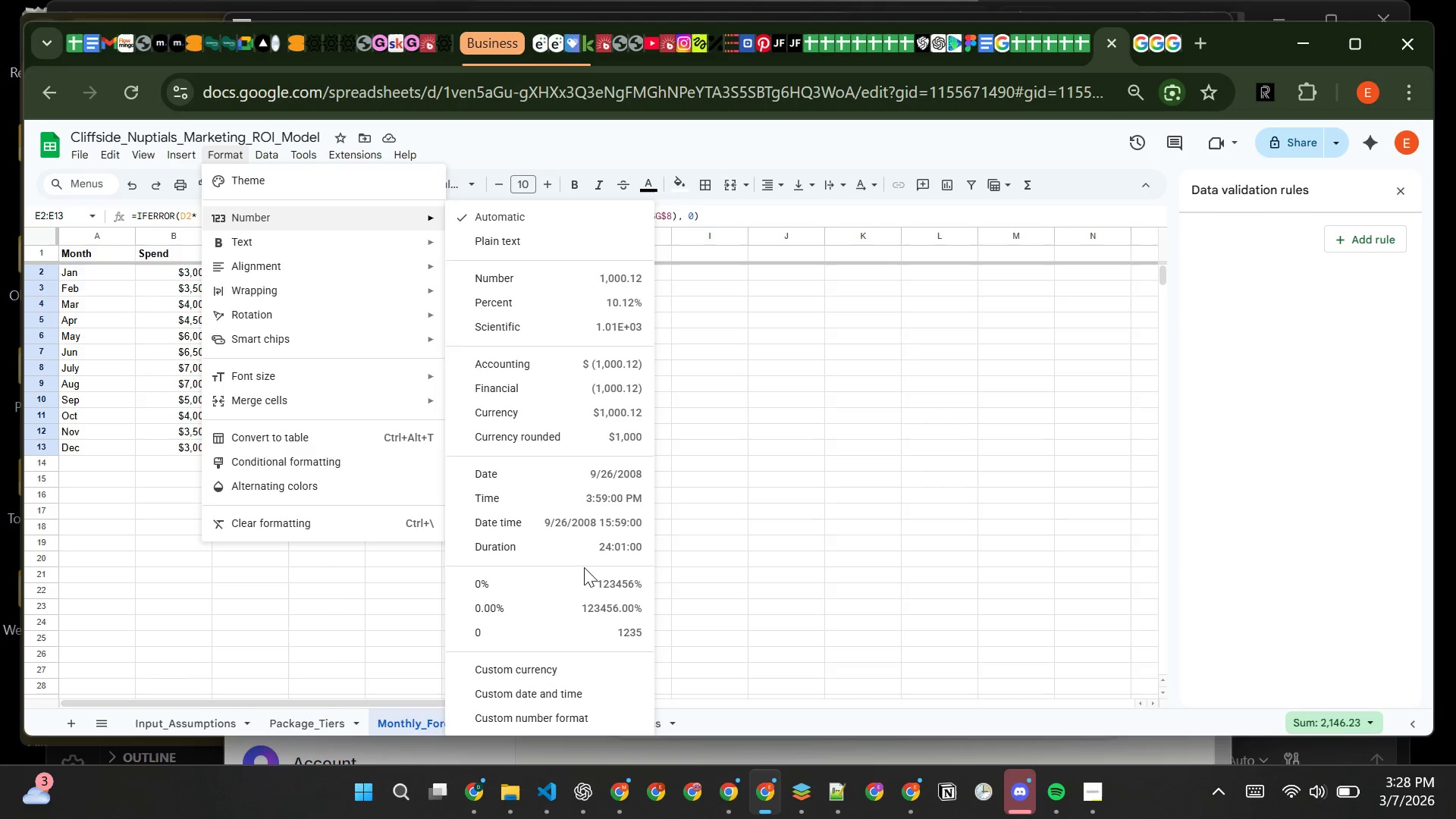 
left_click([568, 635])
 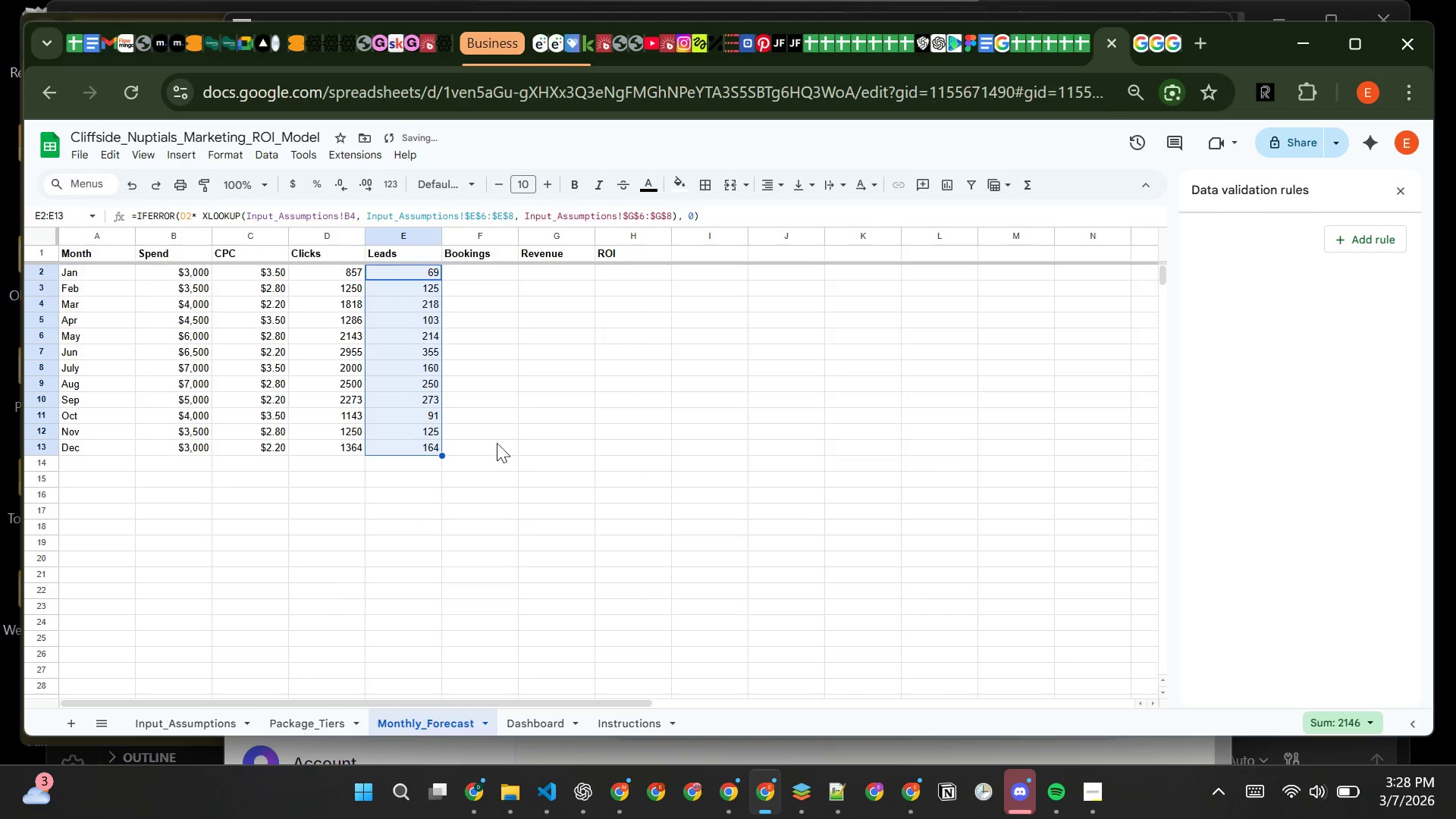 
left_click([483, 440])
 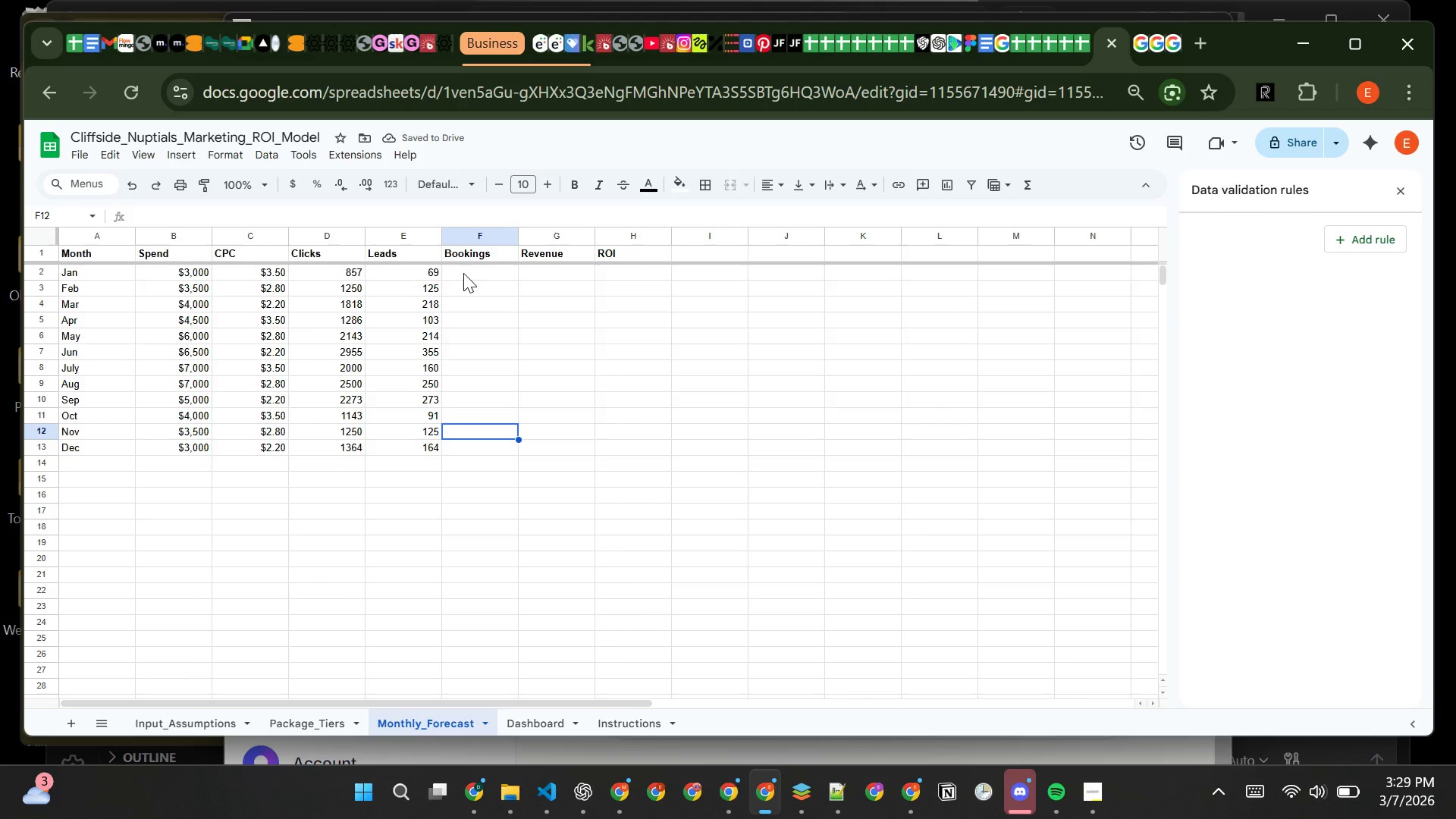 
left_click([463, 273])
 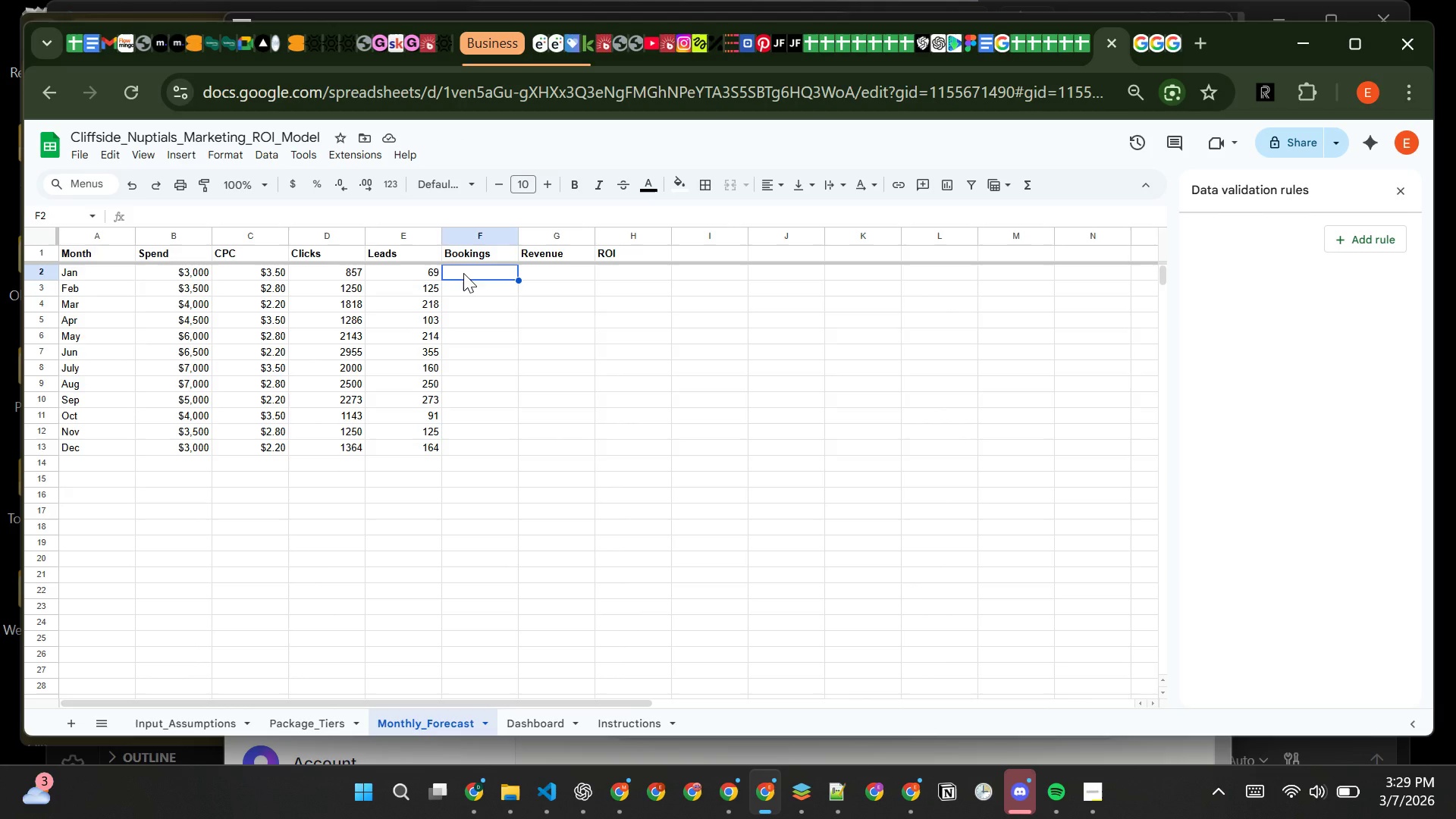 
wait(10.11)
 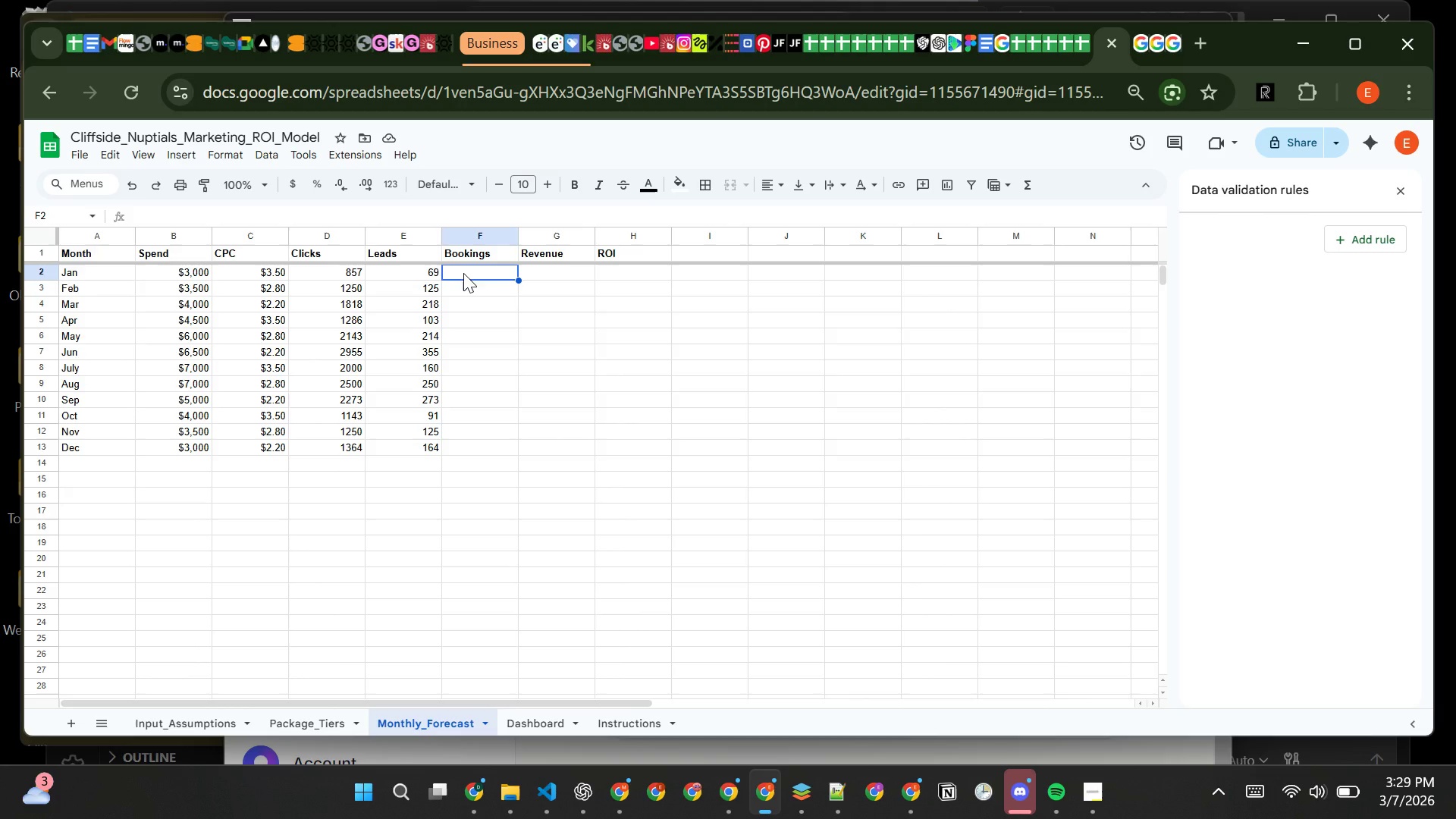 
type(=IFERROR)
 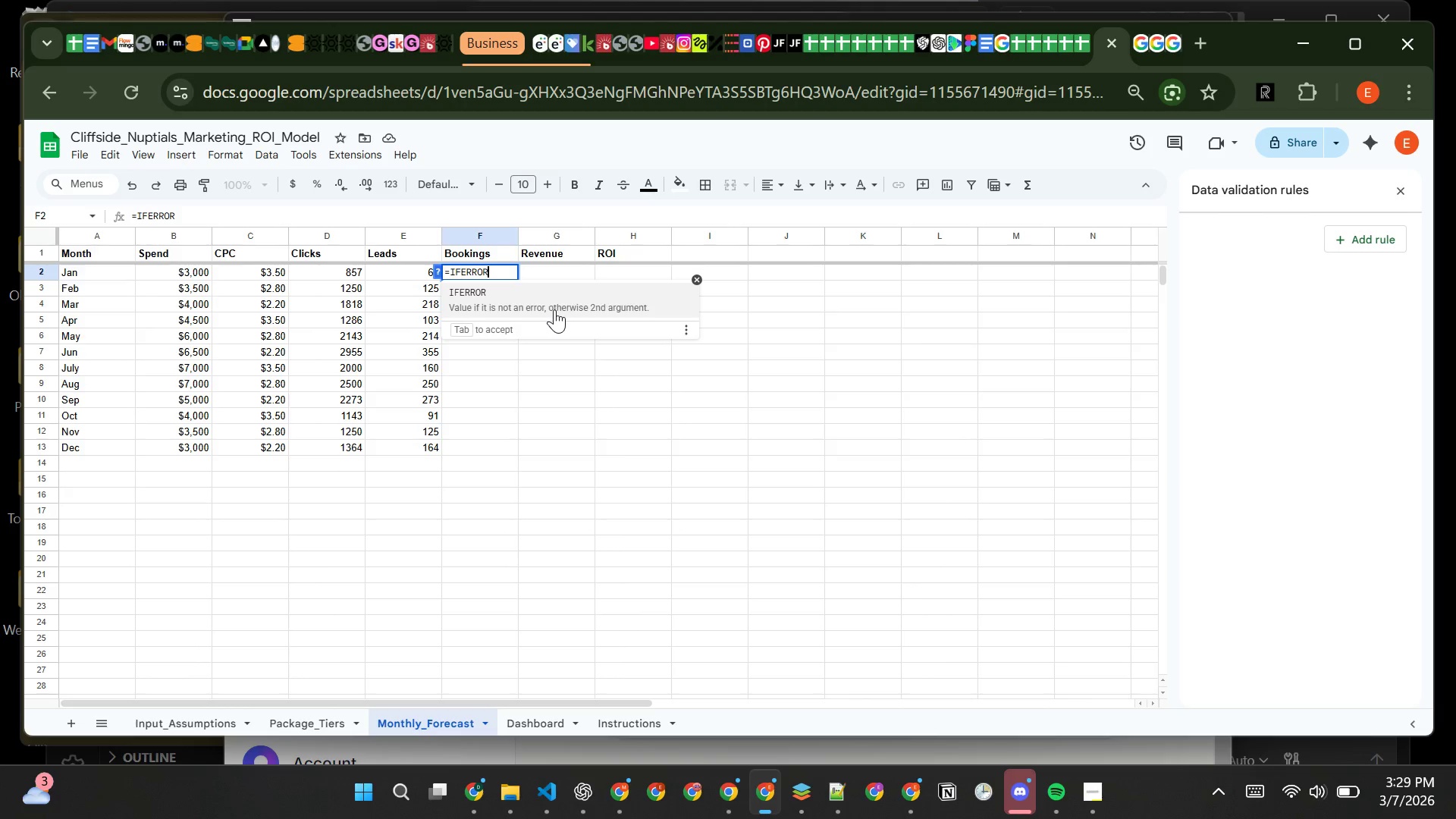 
hold_key(key=ShiftRight, duration=1.52)
 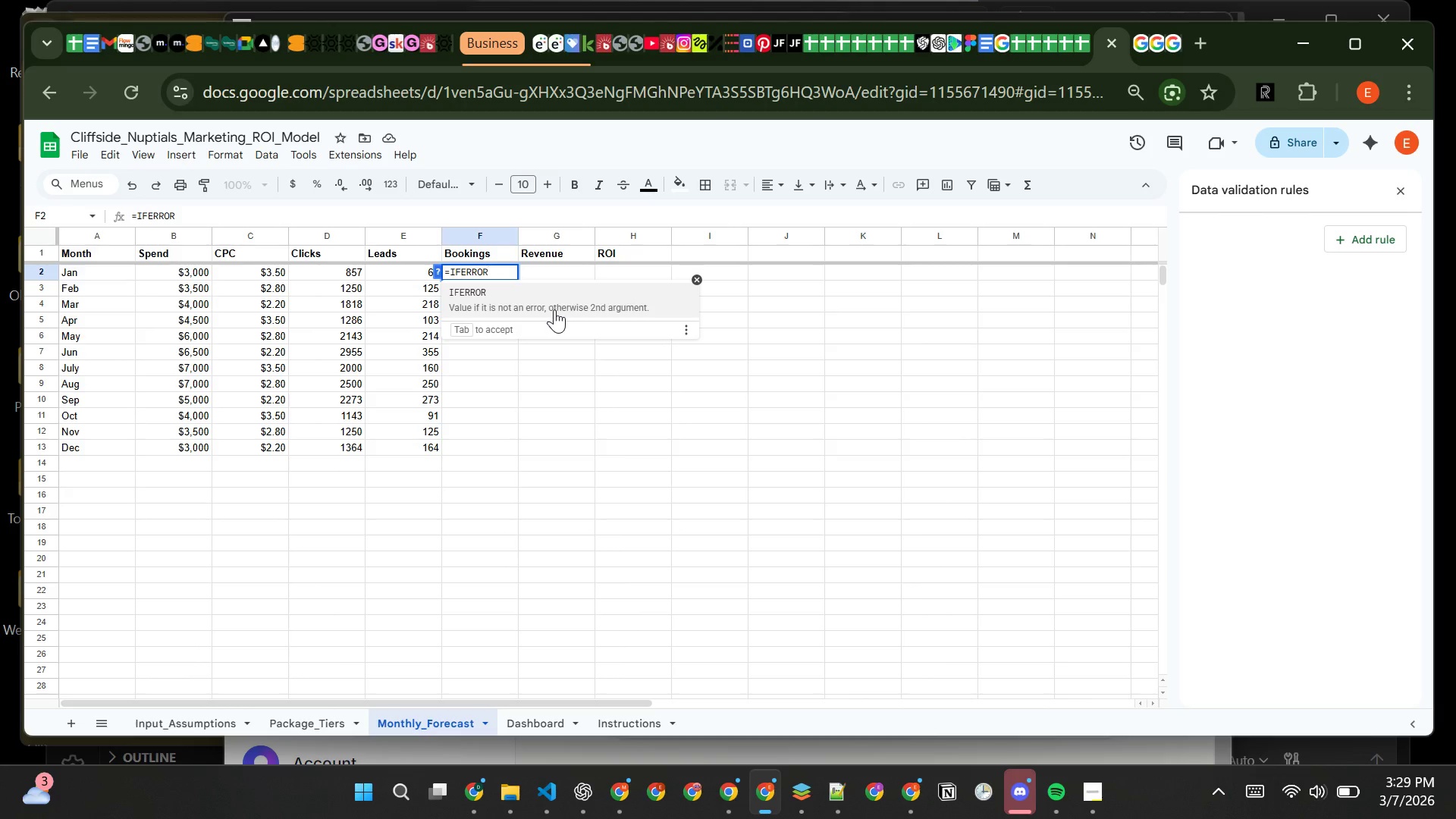 
hold_key(key=ShiftRight, duration=0.66)
 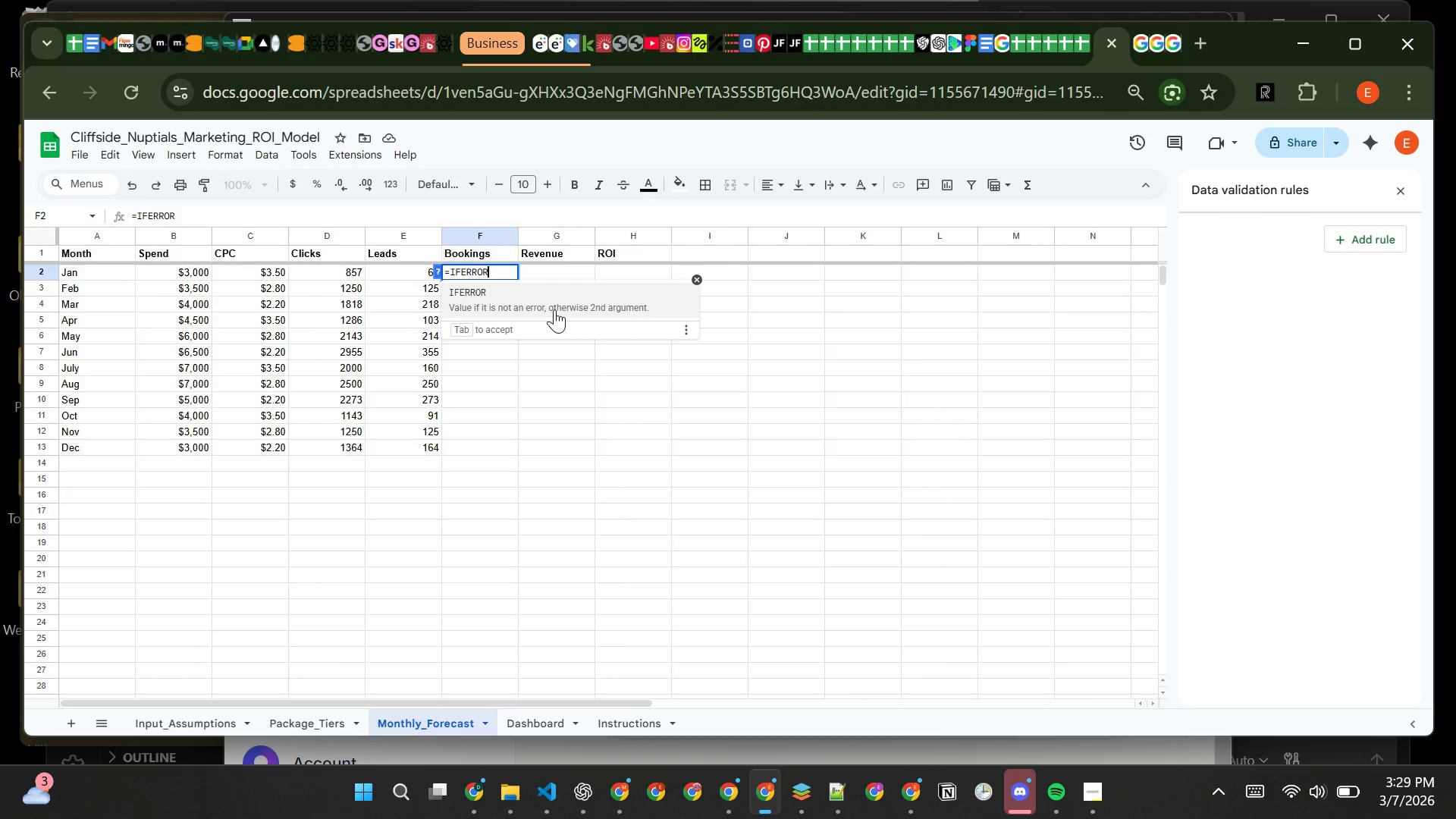 
wait(5.02)
 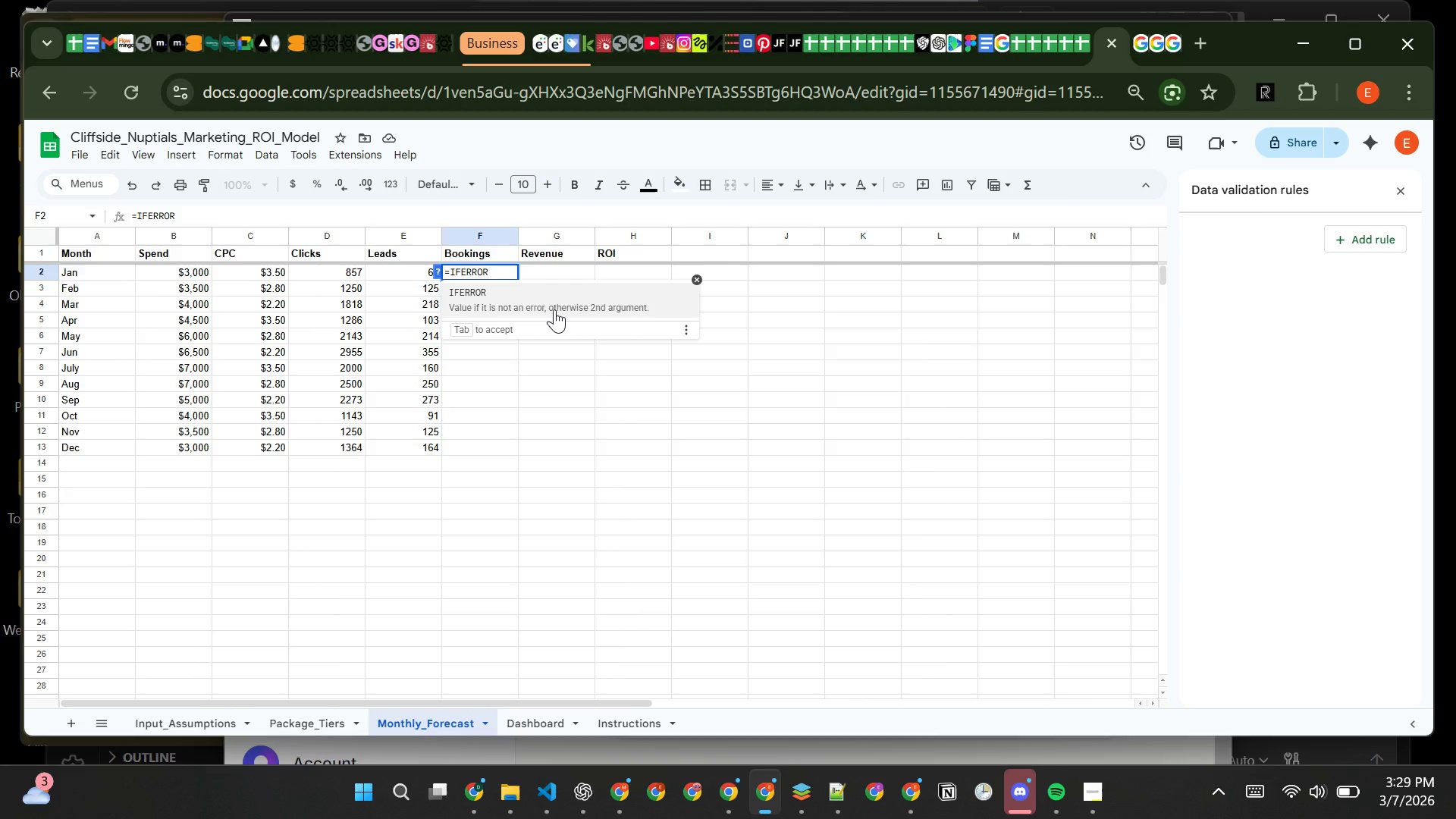 
type((E2*)
 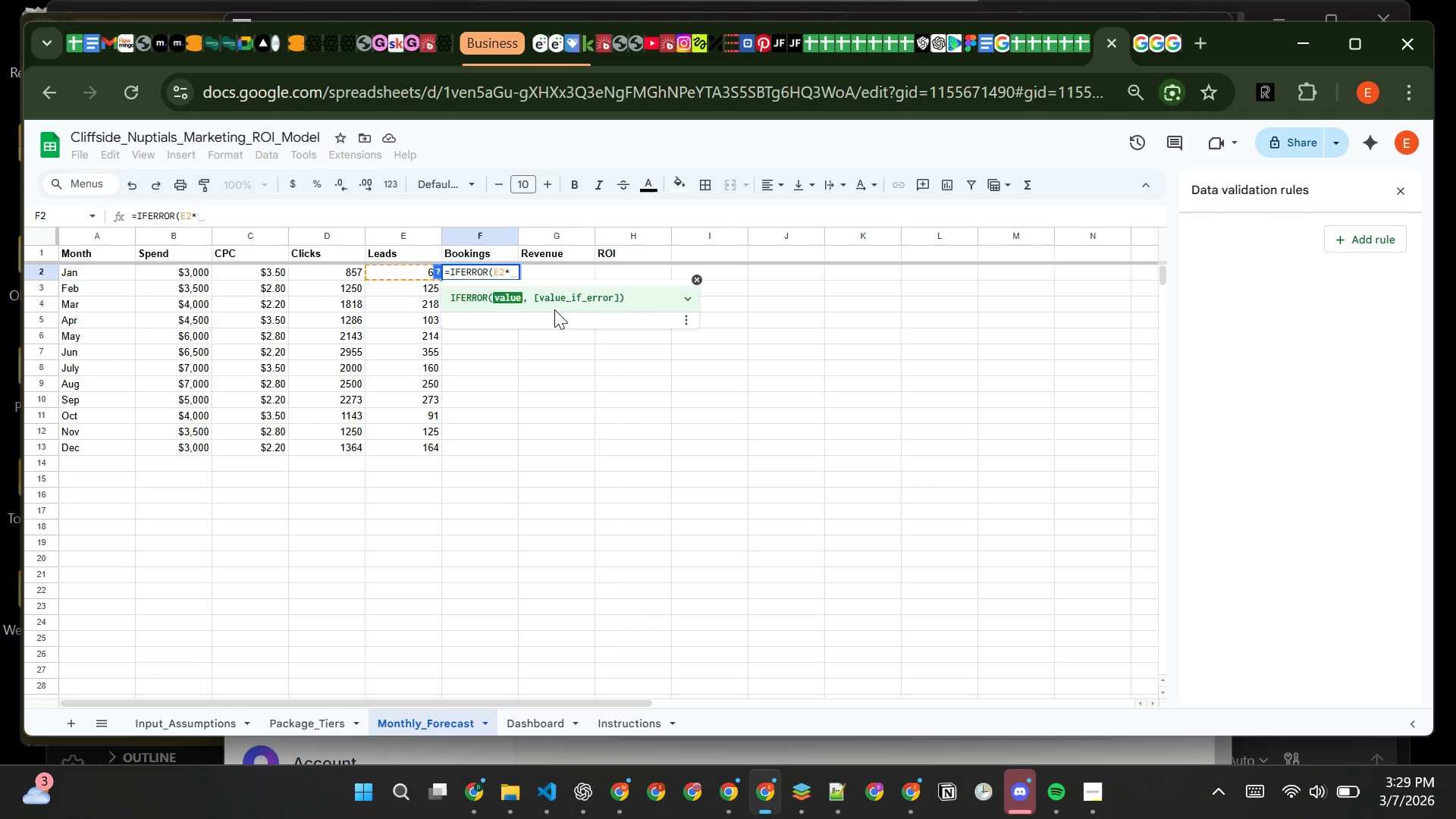 
wait(5.16)
 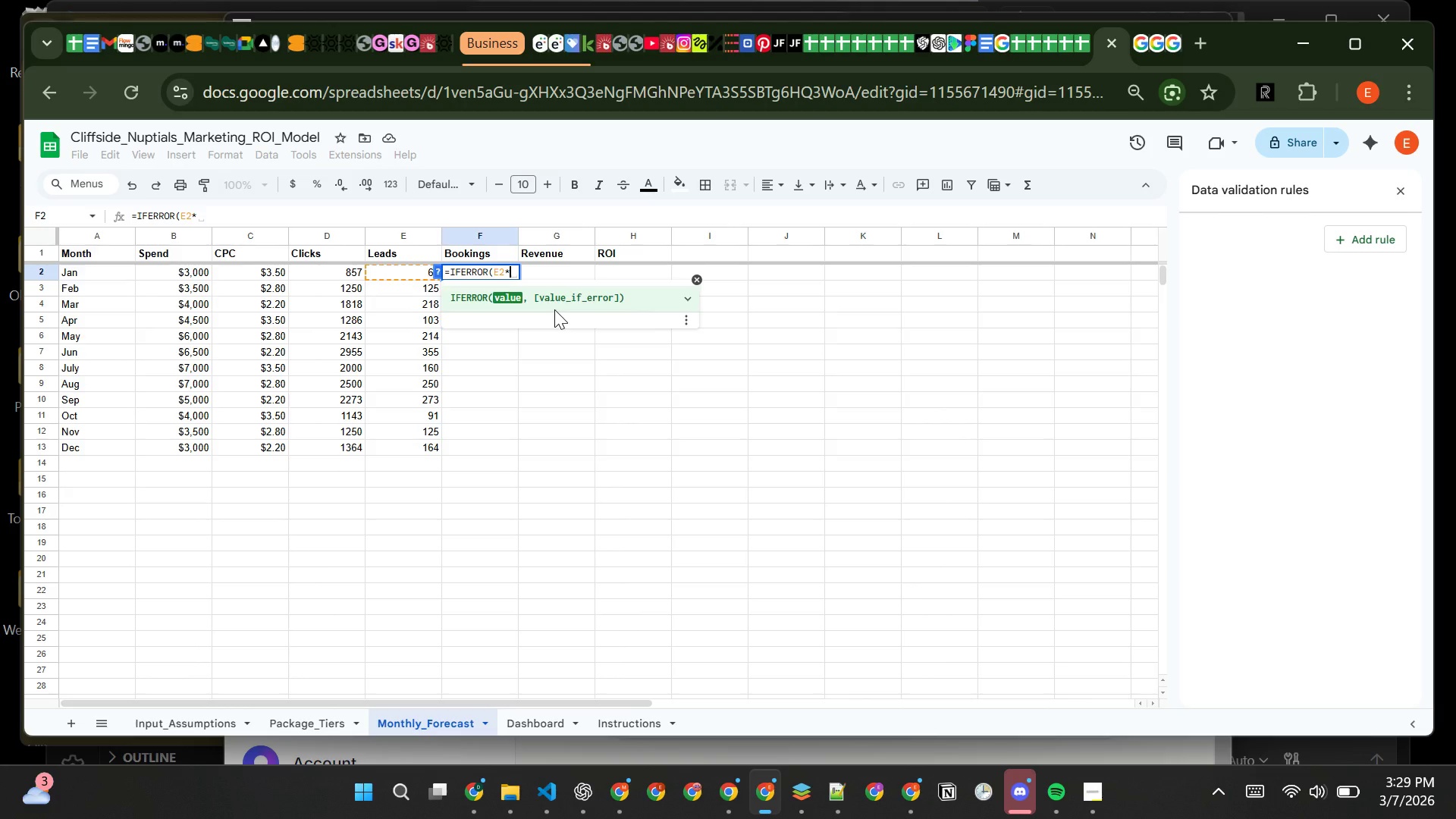 
type( XLOOKUP(Input_Assumptions)
 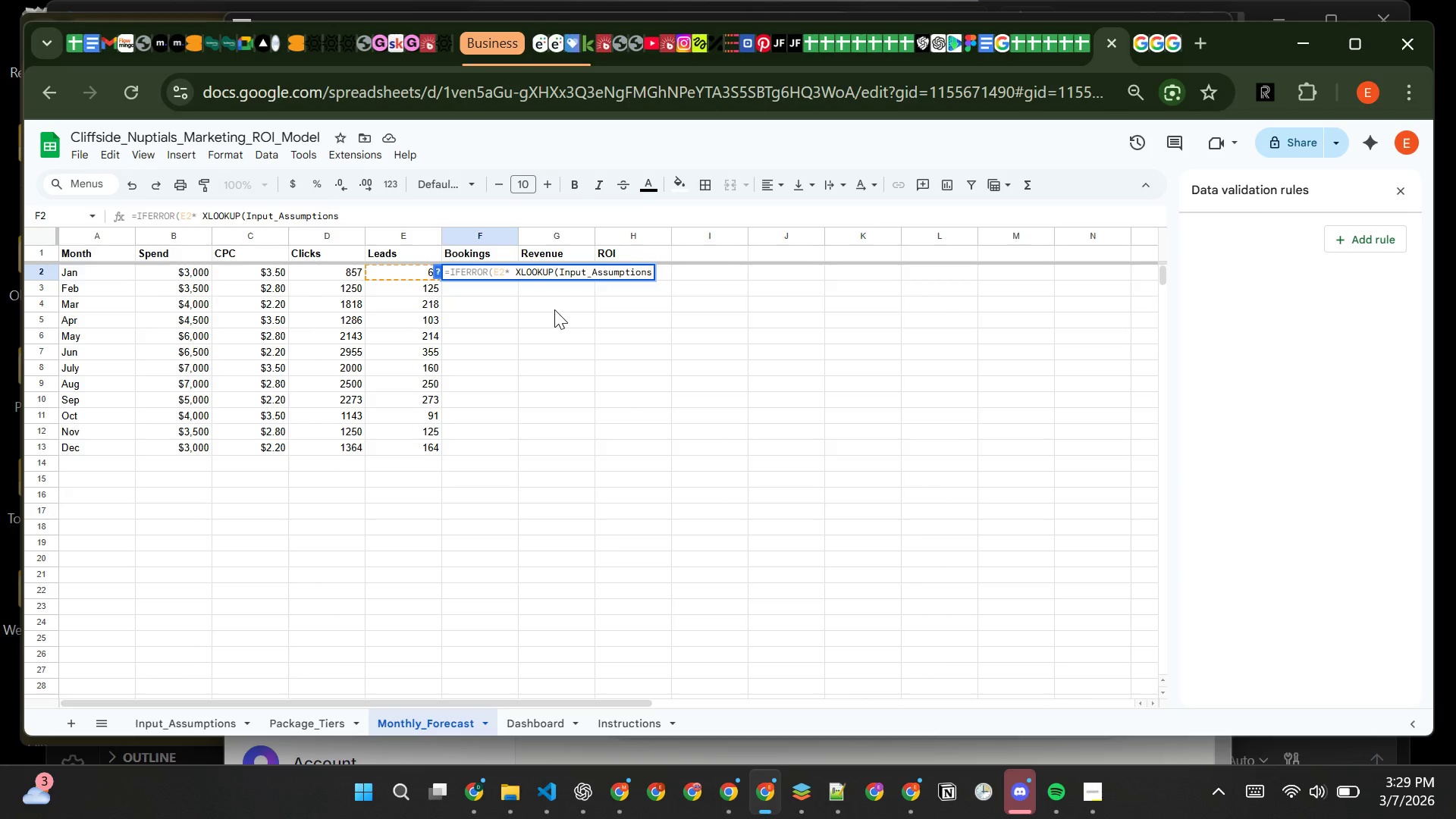 
type(!B4, Input_Assumptions!)
 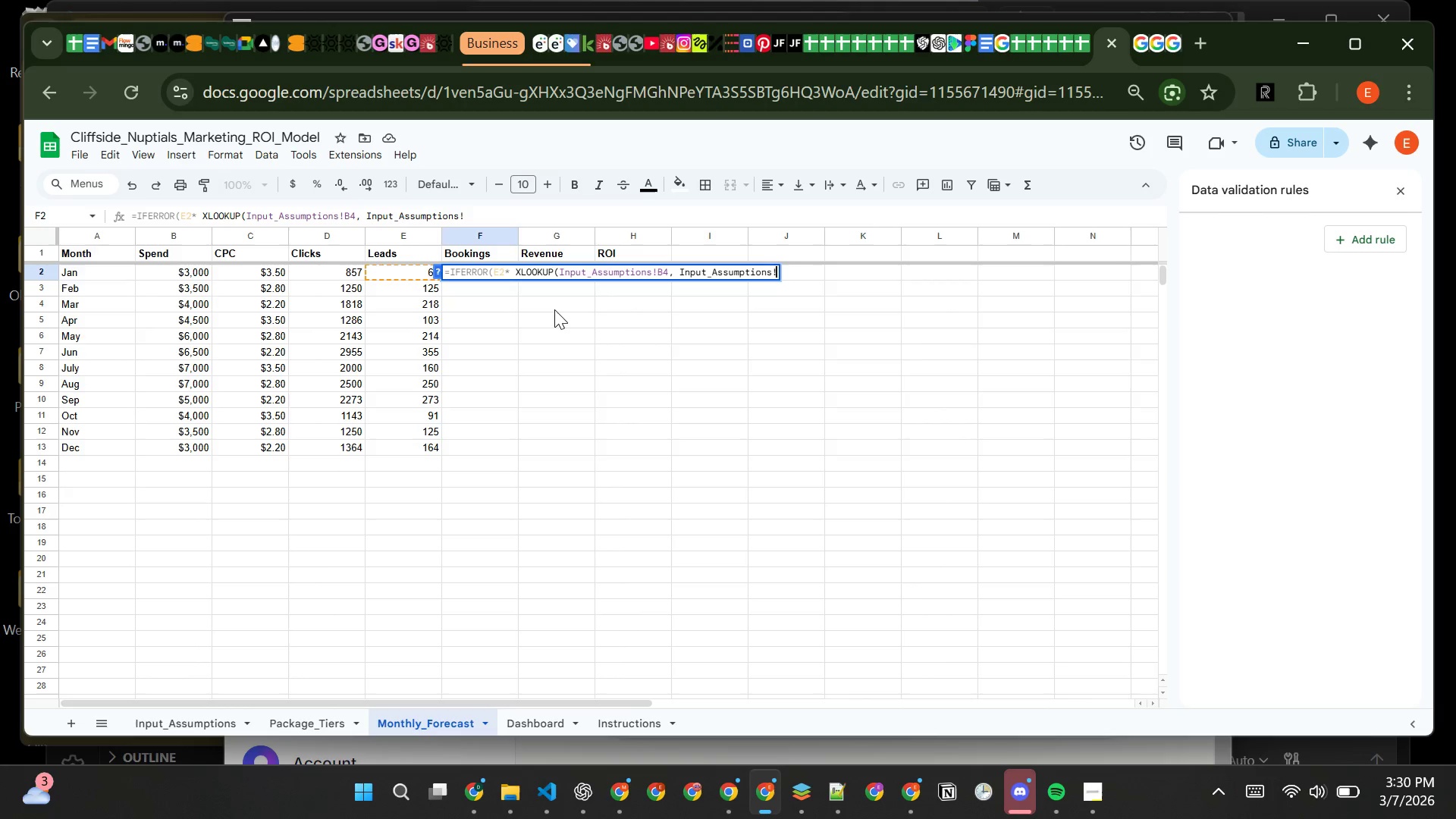 
wait(29.62)
 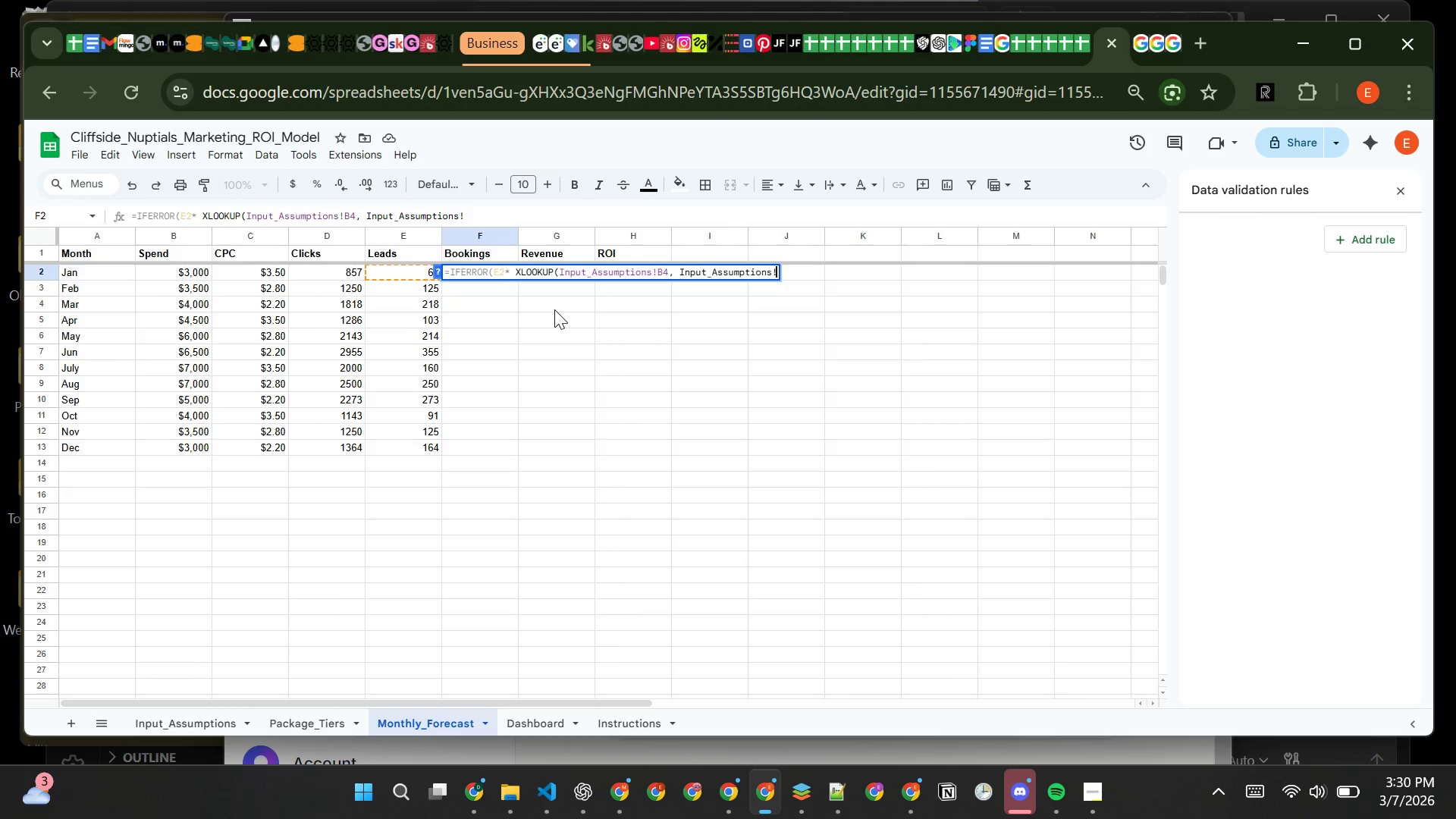 
type(E6:E8)
 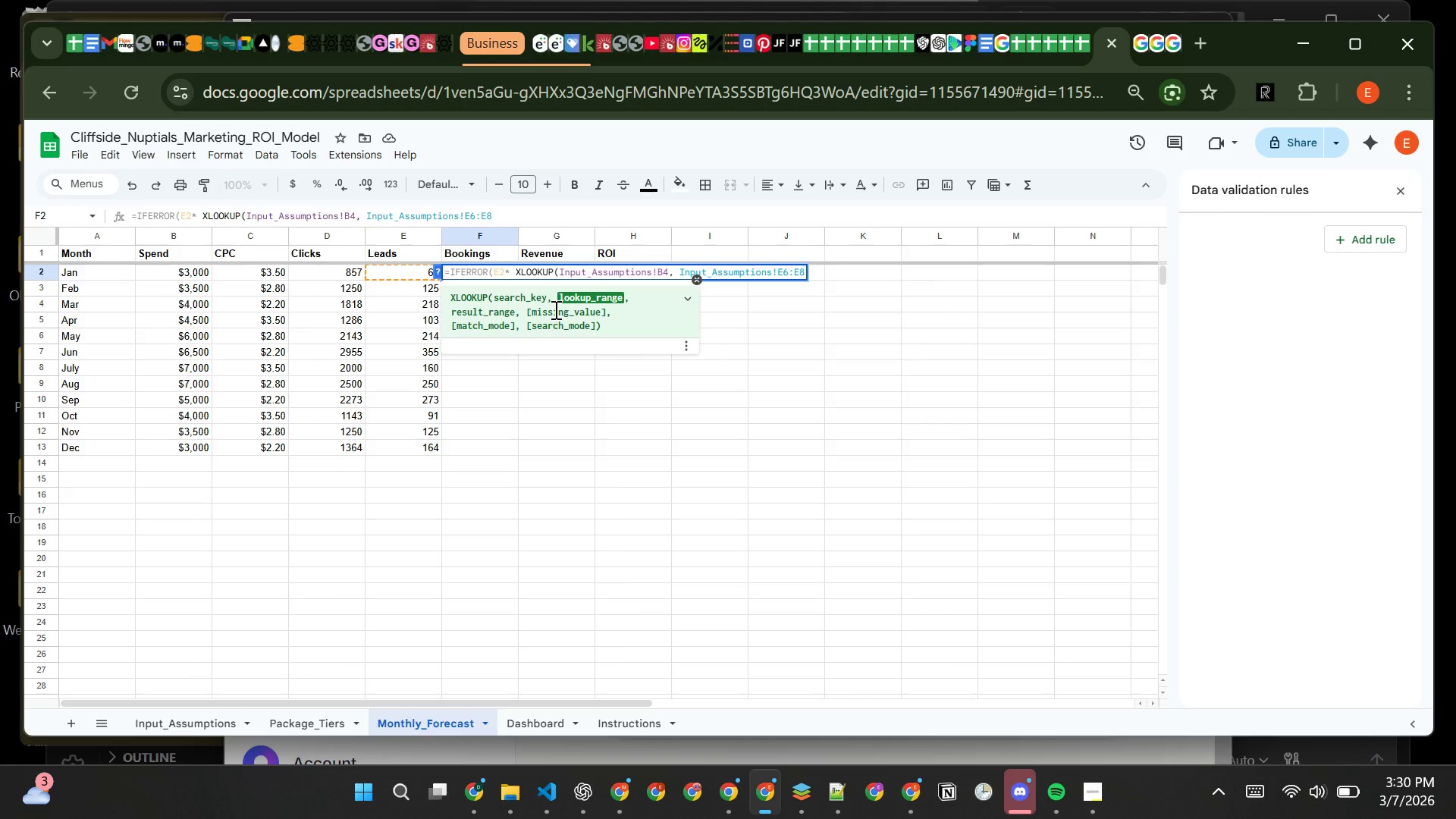 
type(, Input_Assumptions!H6:H8),)
 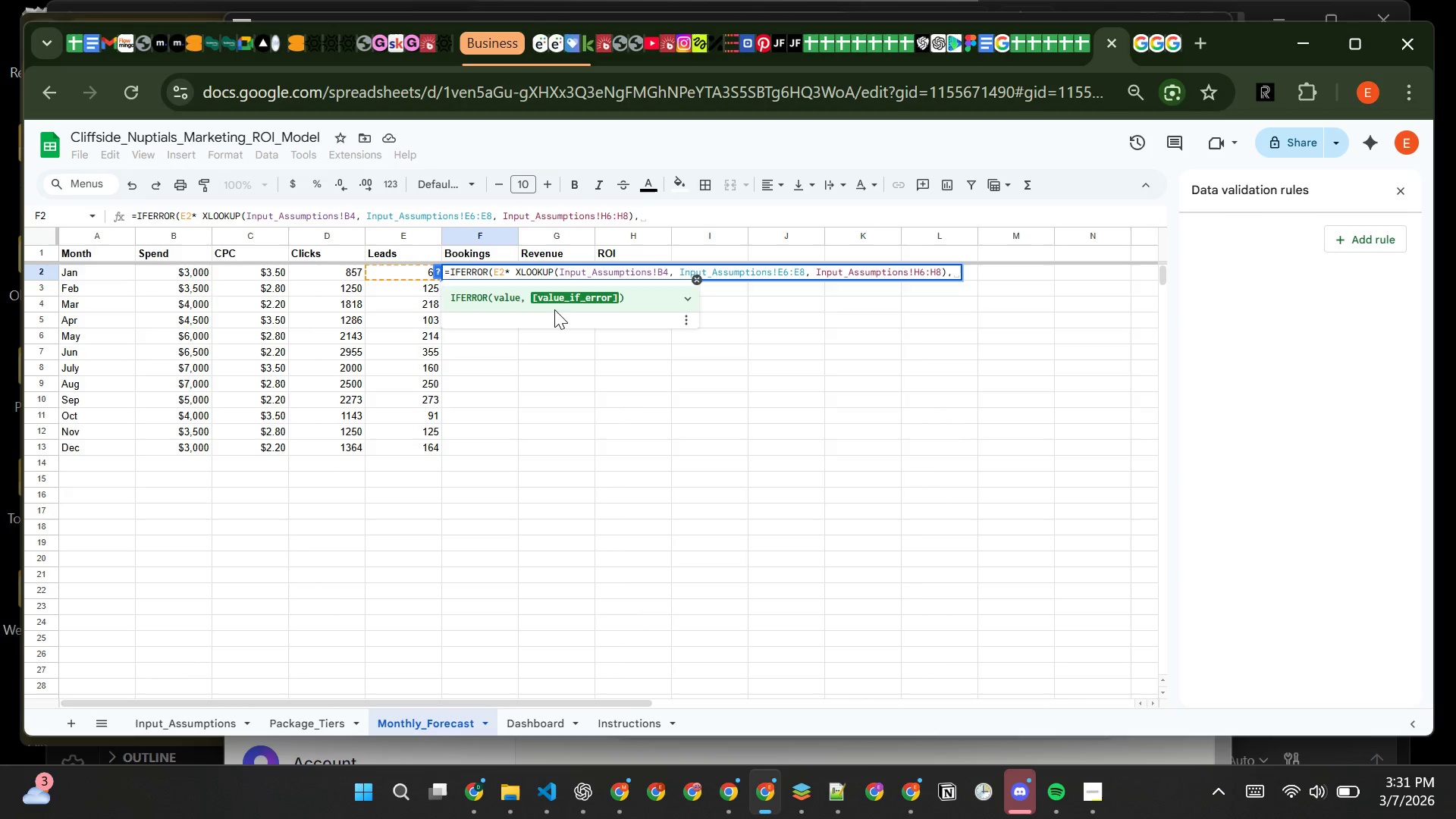 
type( 0))
 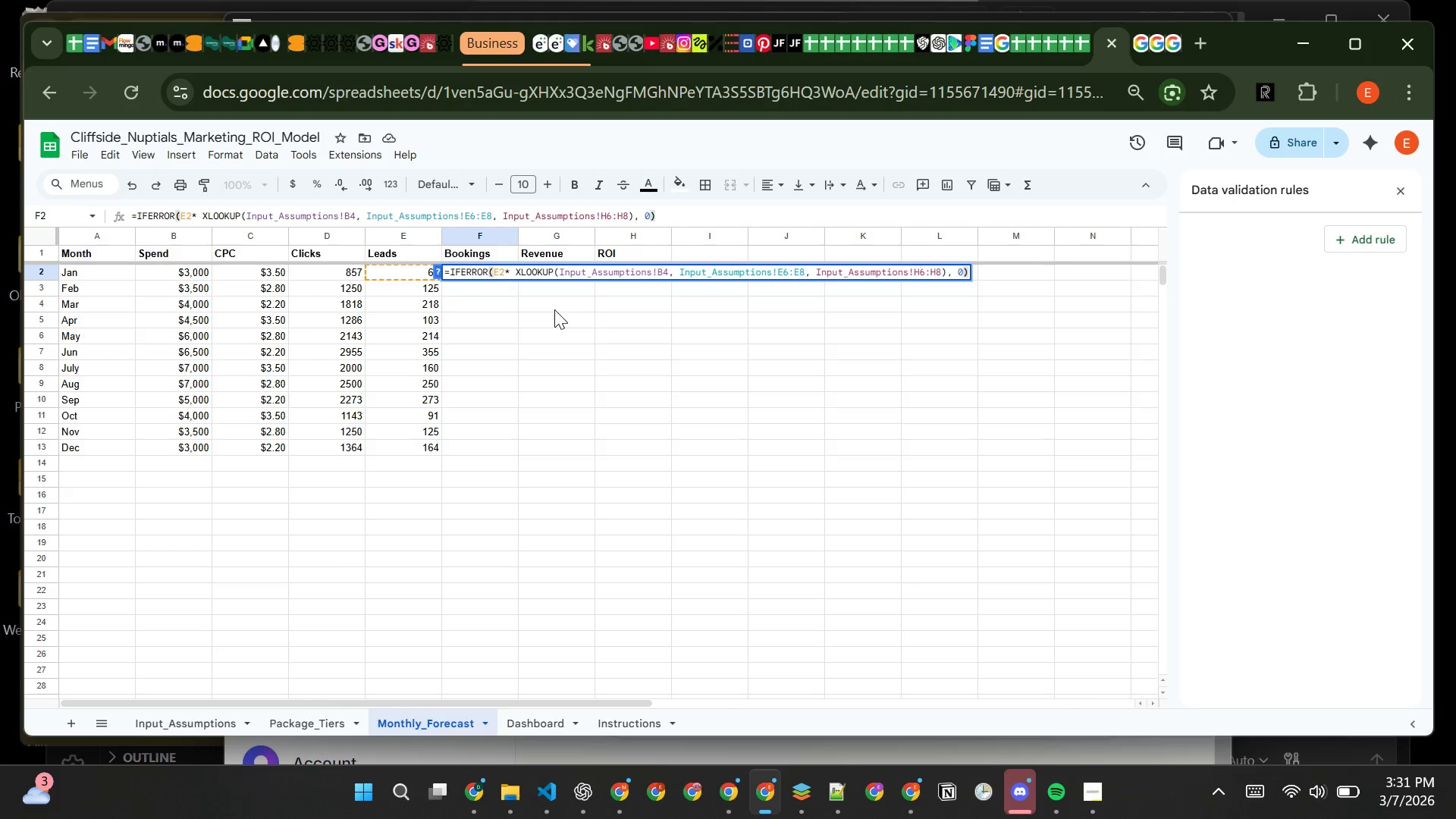 
key(Enter)
 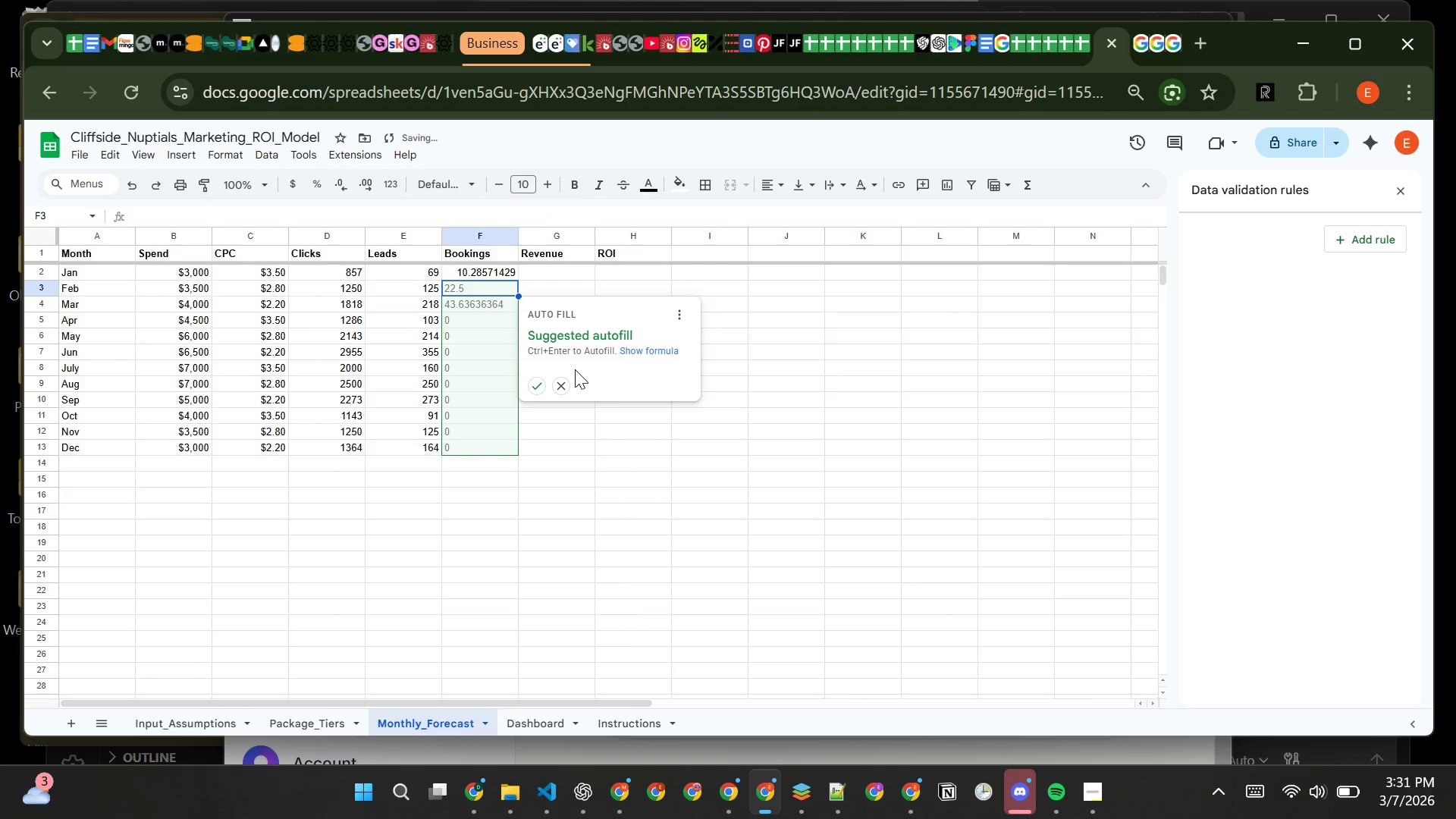 
left_click([568, 379])
 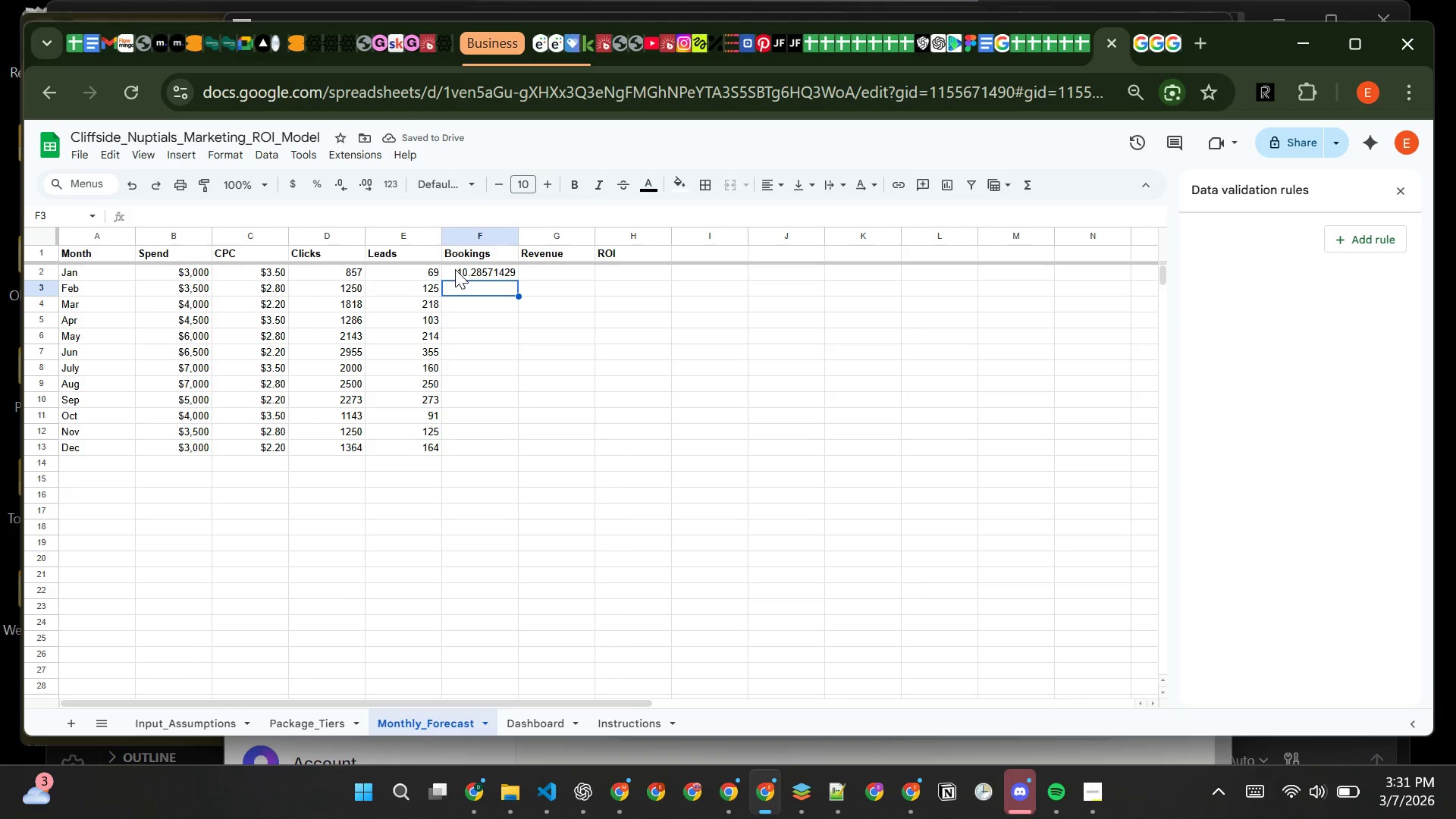 
left_click([457, 268])
 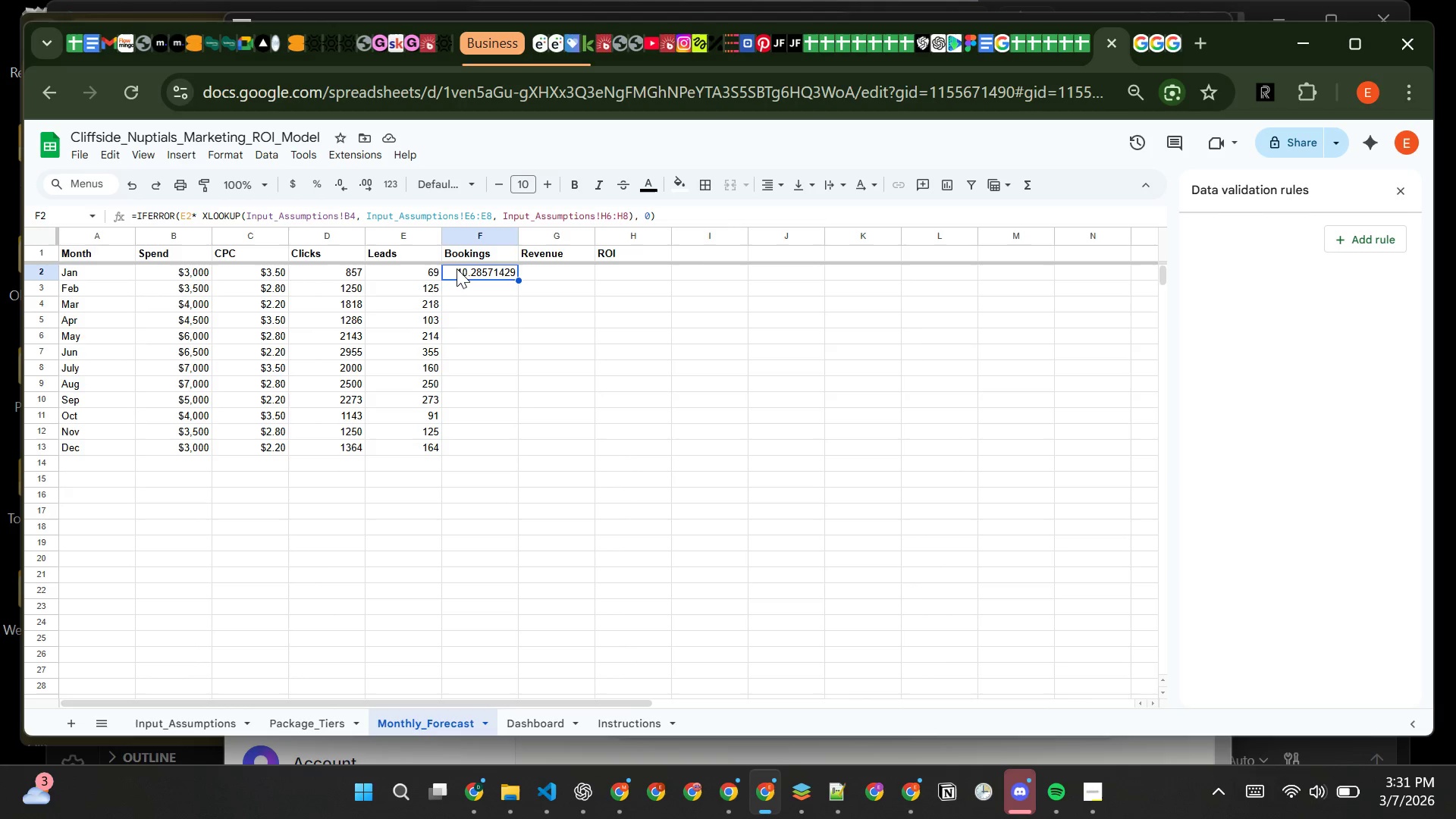 
double_click([457, 268])
 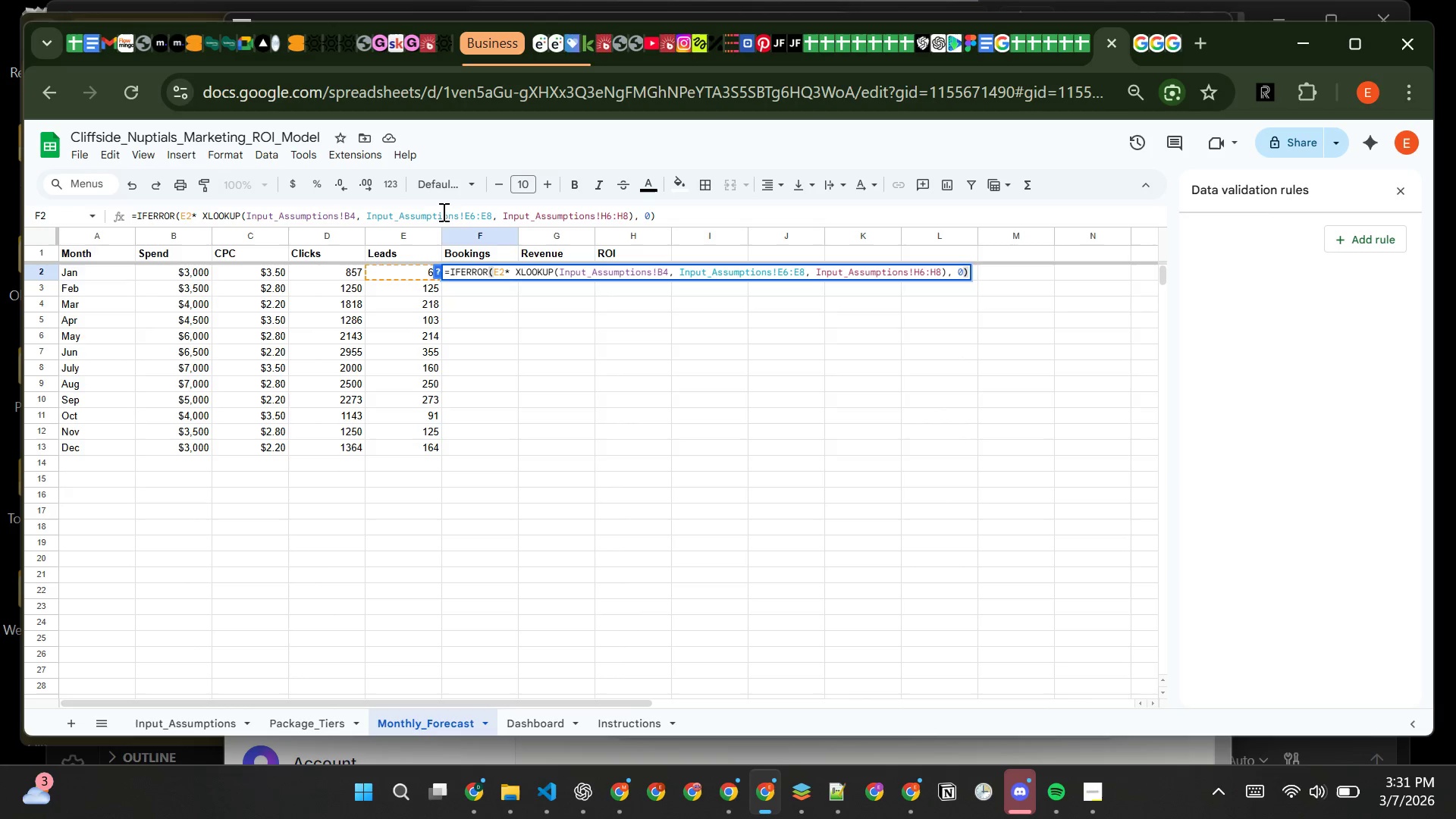 
left_click([465, 214])
 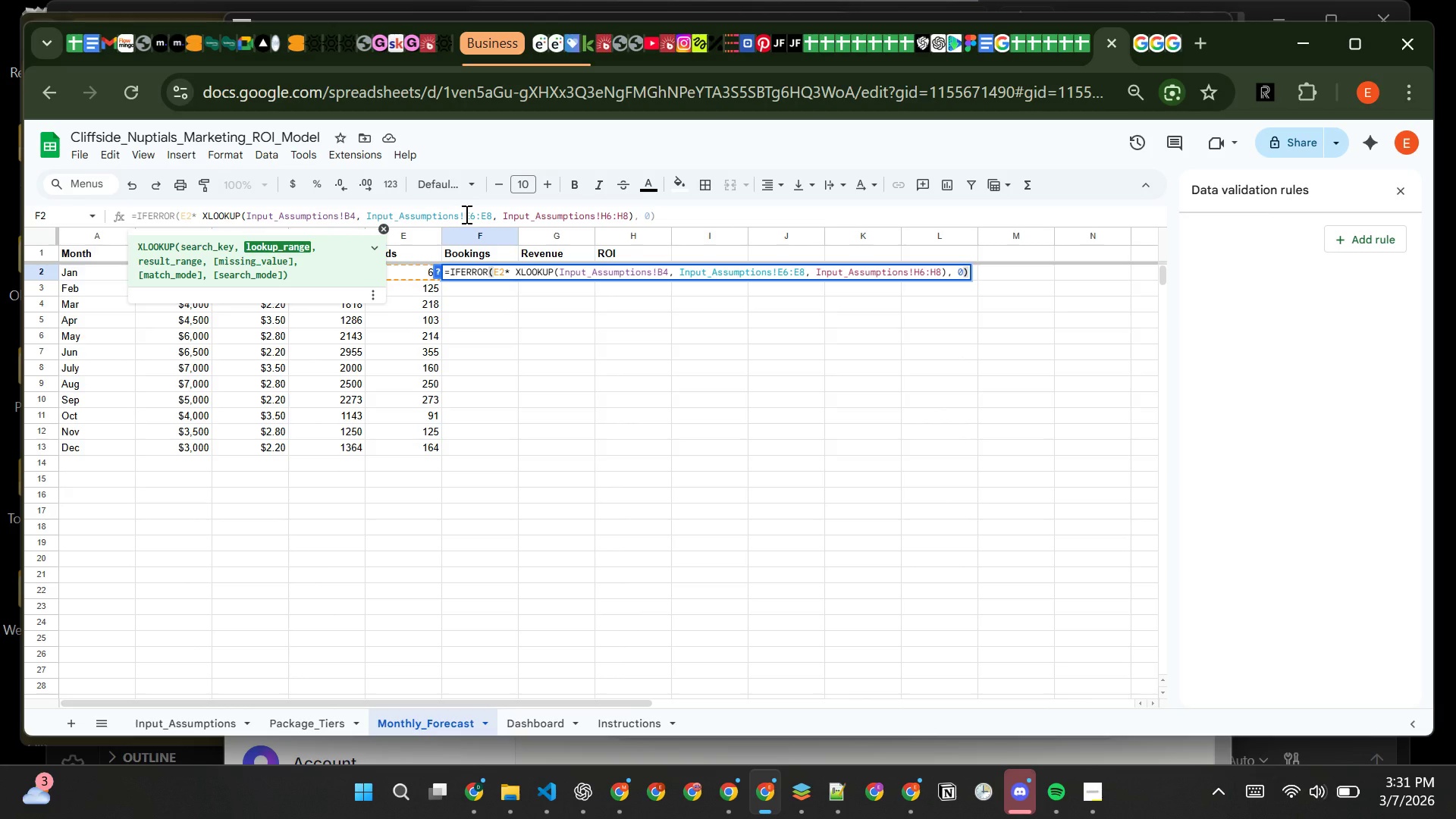 
key(Shift+4)
 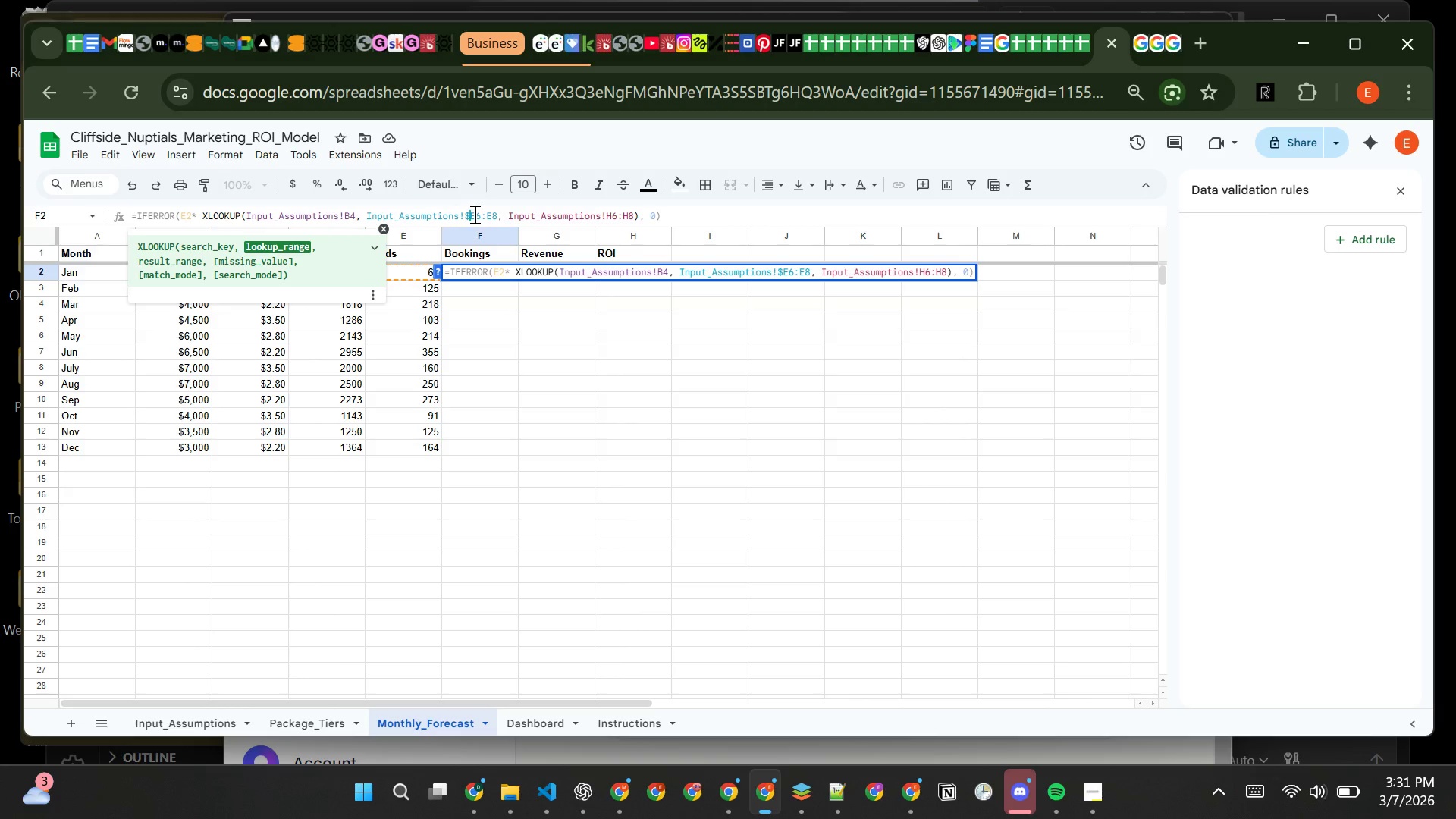 
left_click([473, 214])
 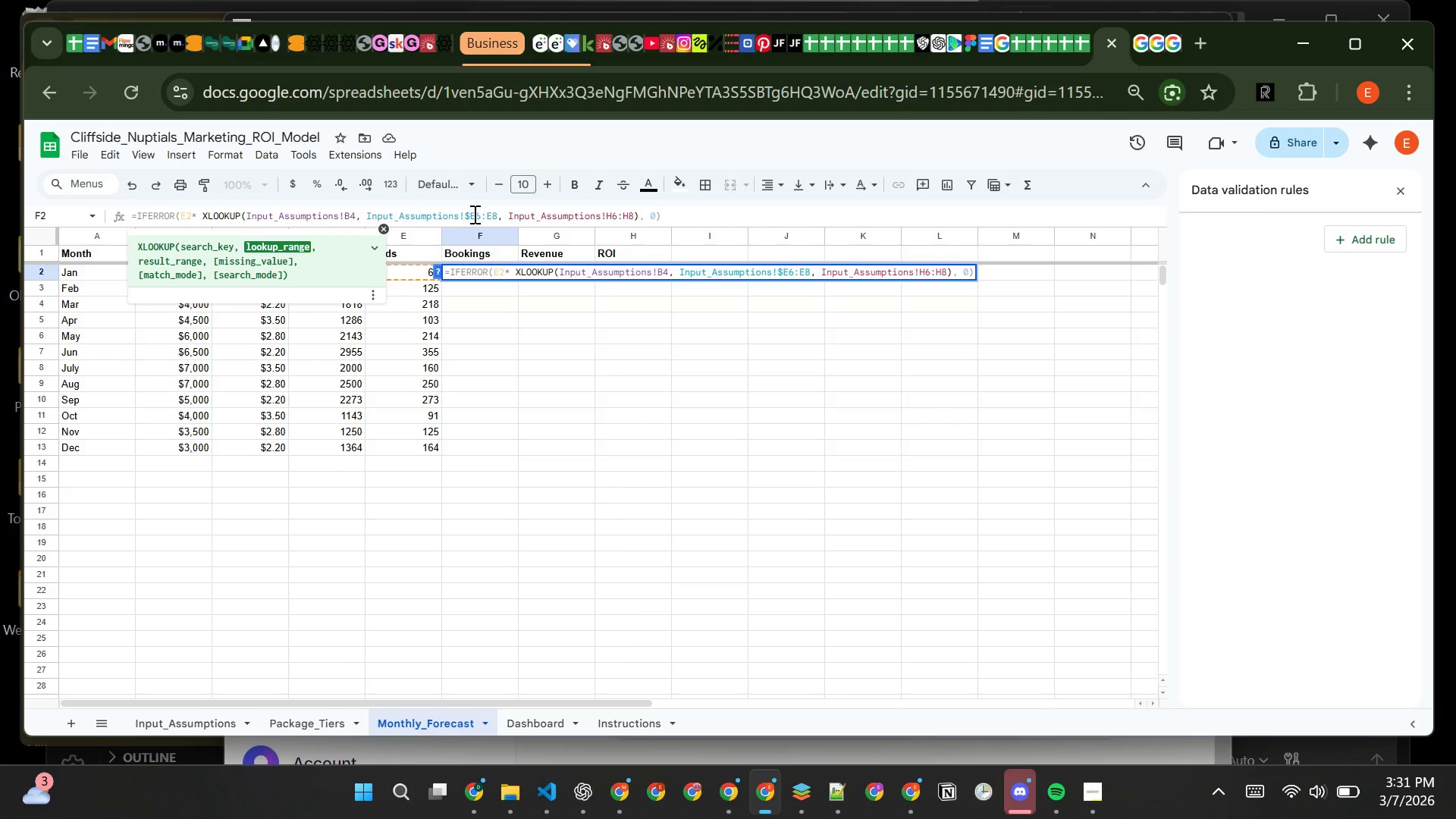 
key(Shift+4)
 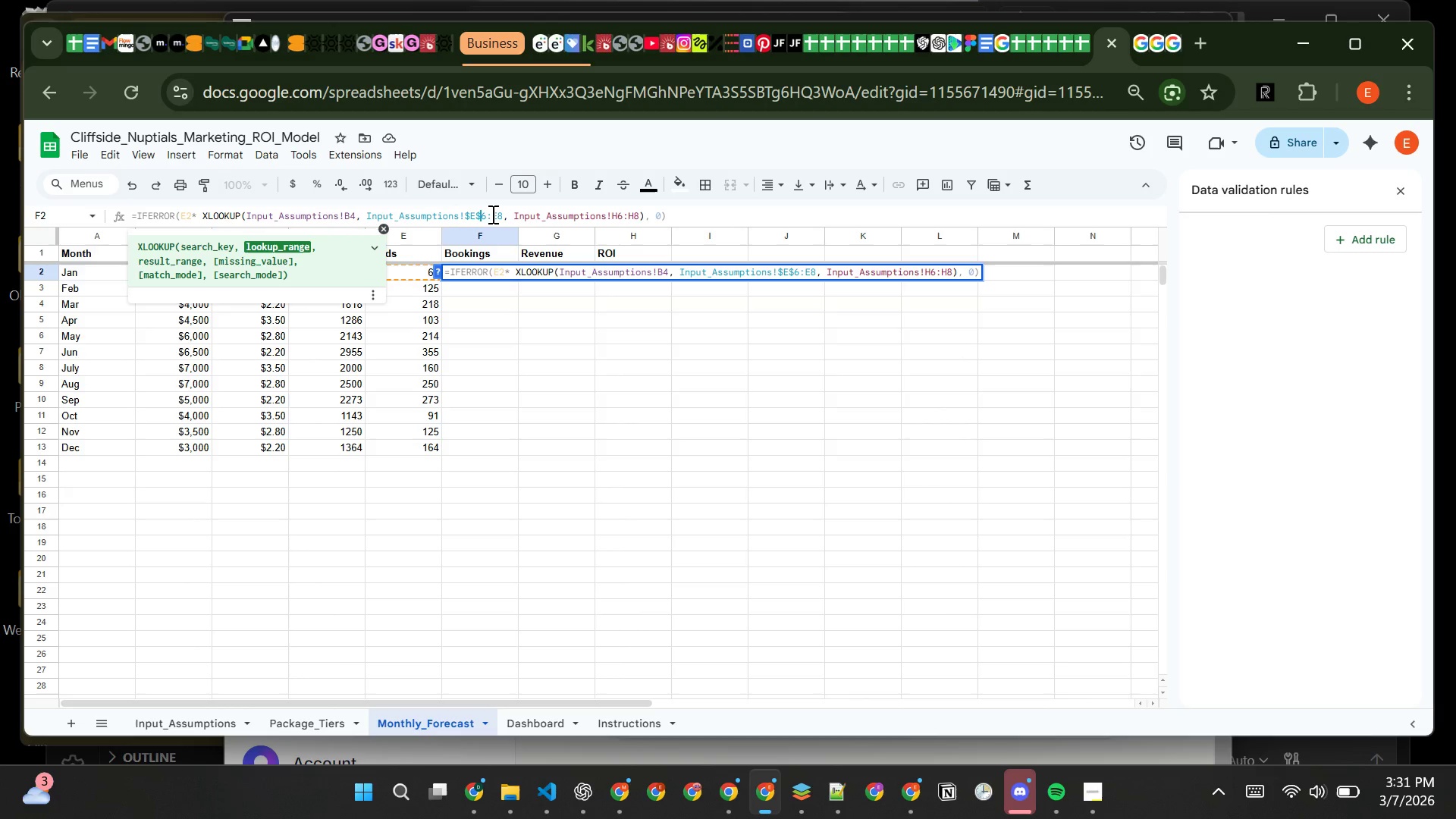 
left_click([491, 214])
 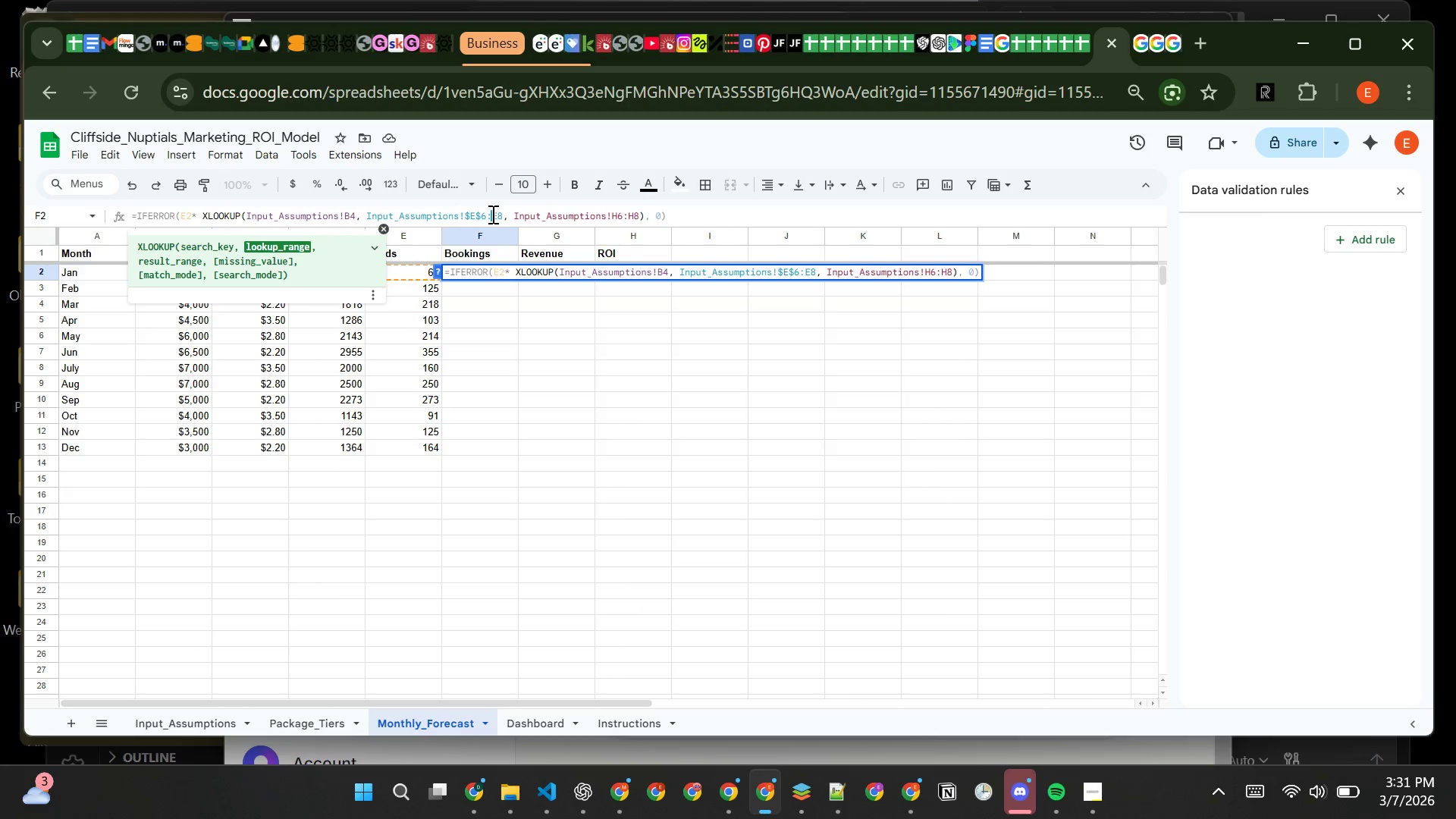 
key(Shift+4)
 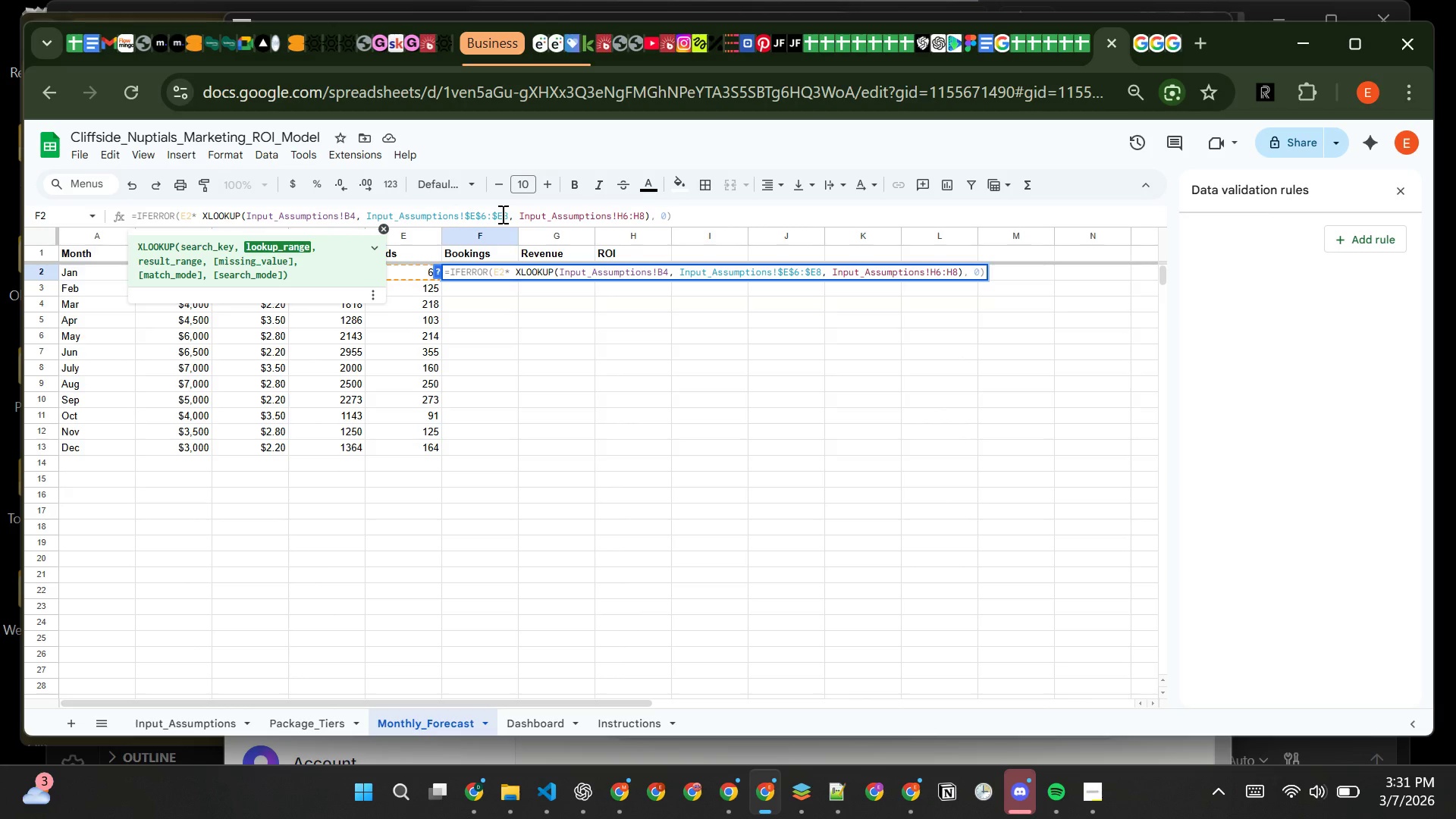 
left_click([501, 214])
 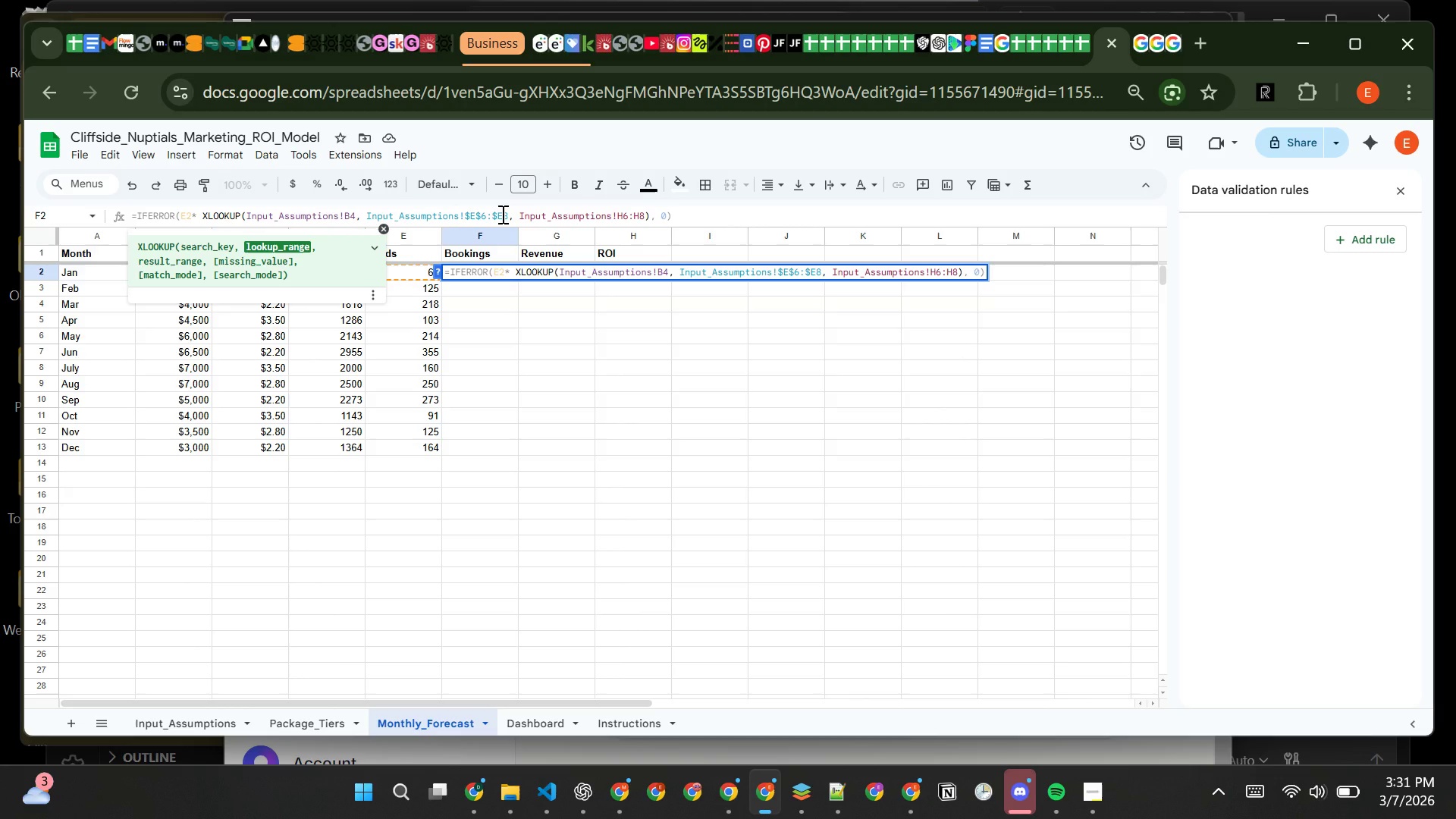 
key(Shift+4)
 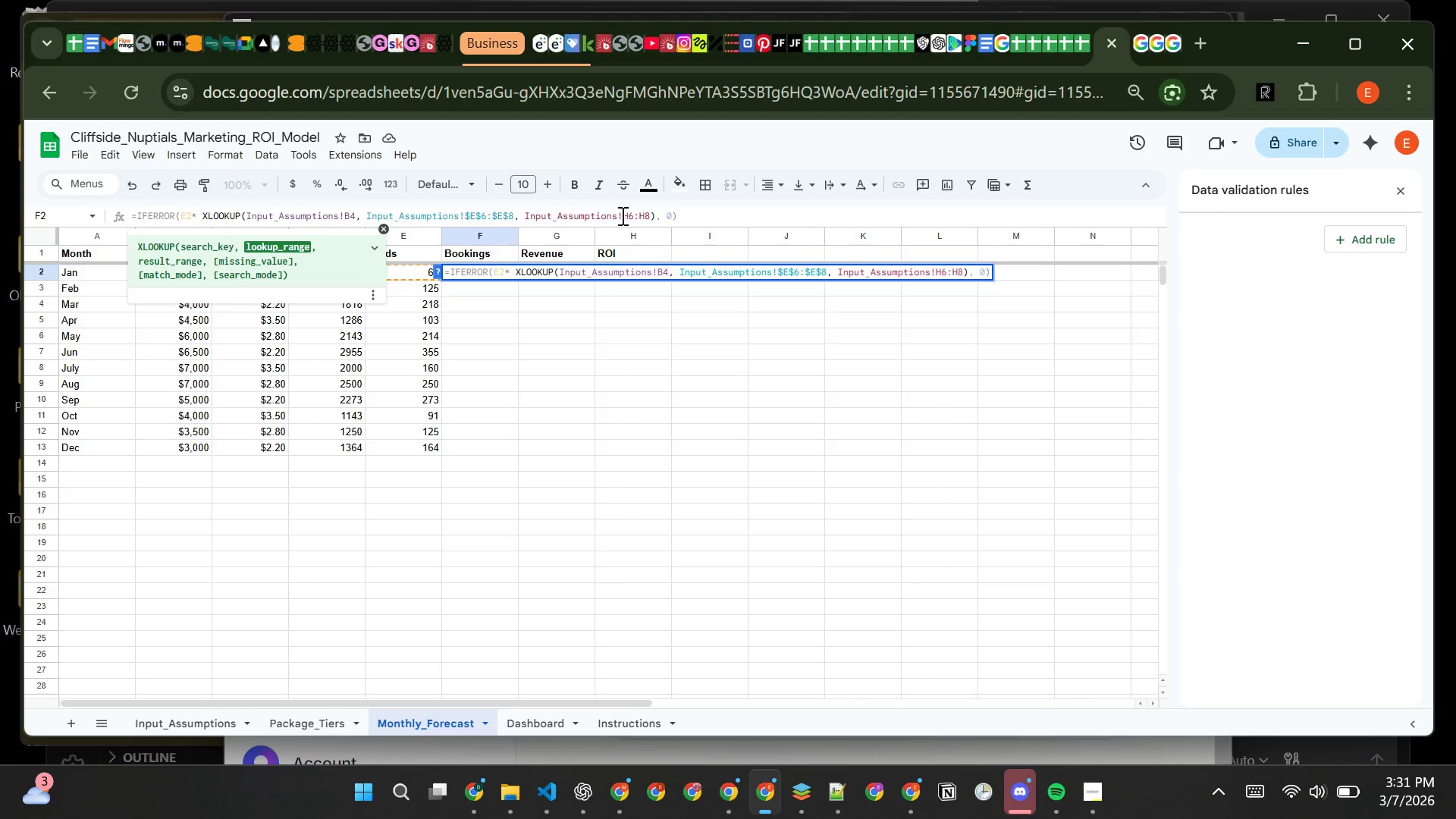 
left_click([623, 215])
 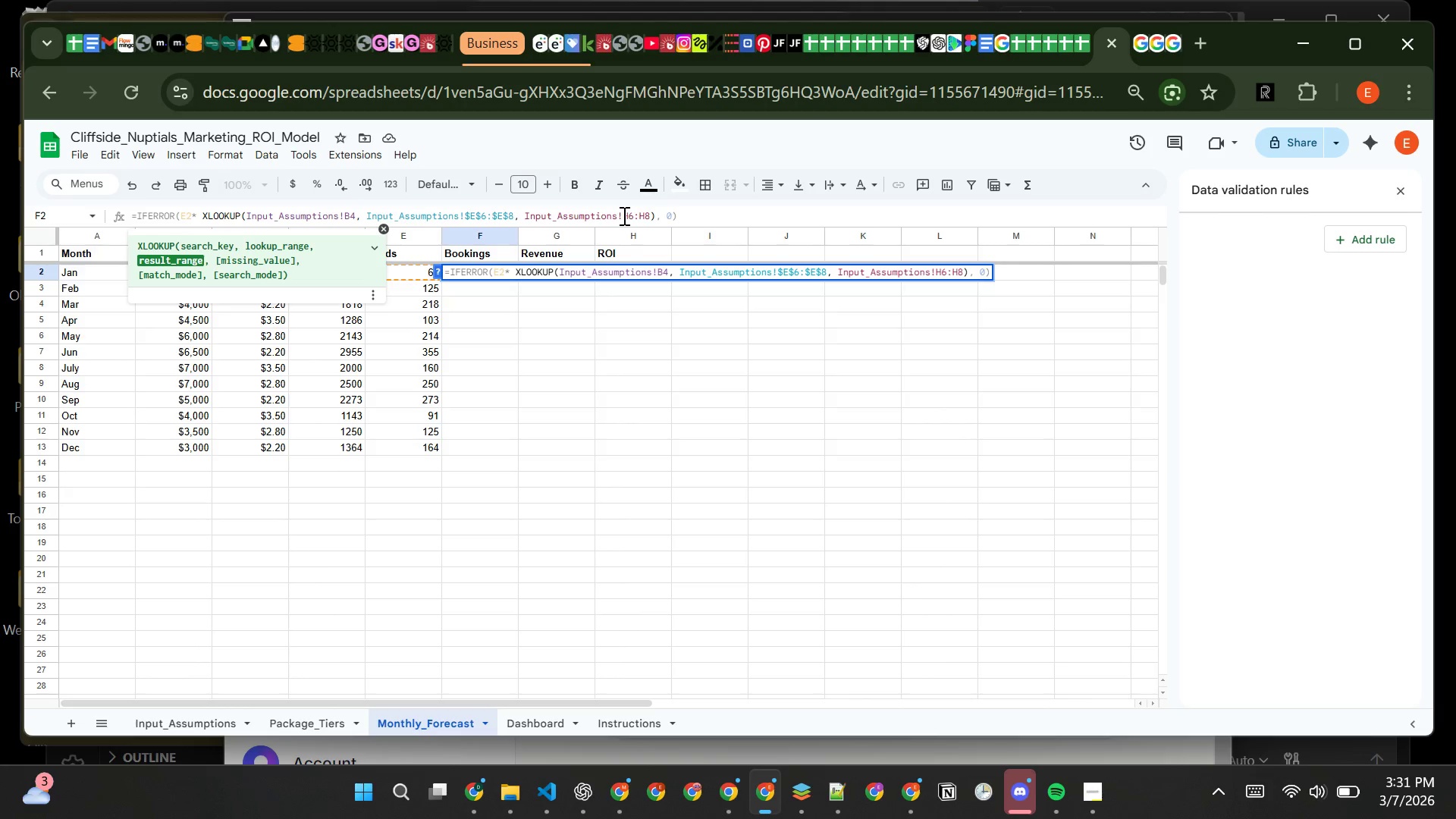 
key(Shift+4)
 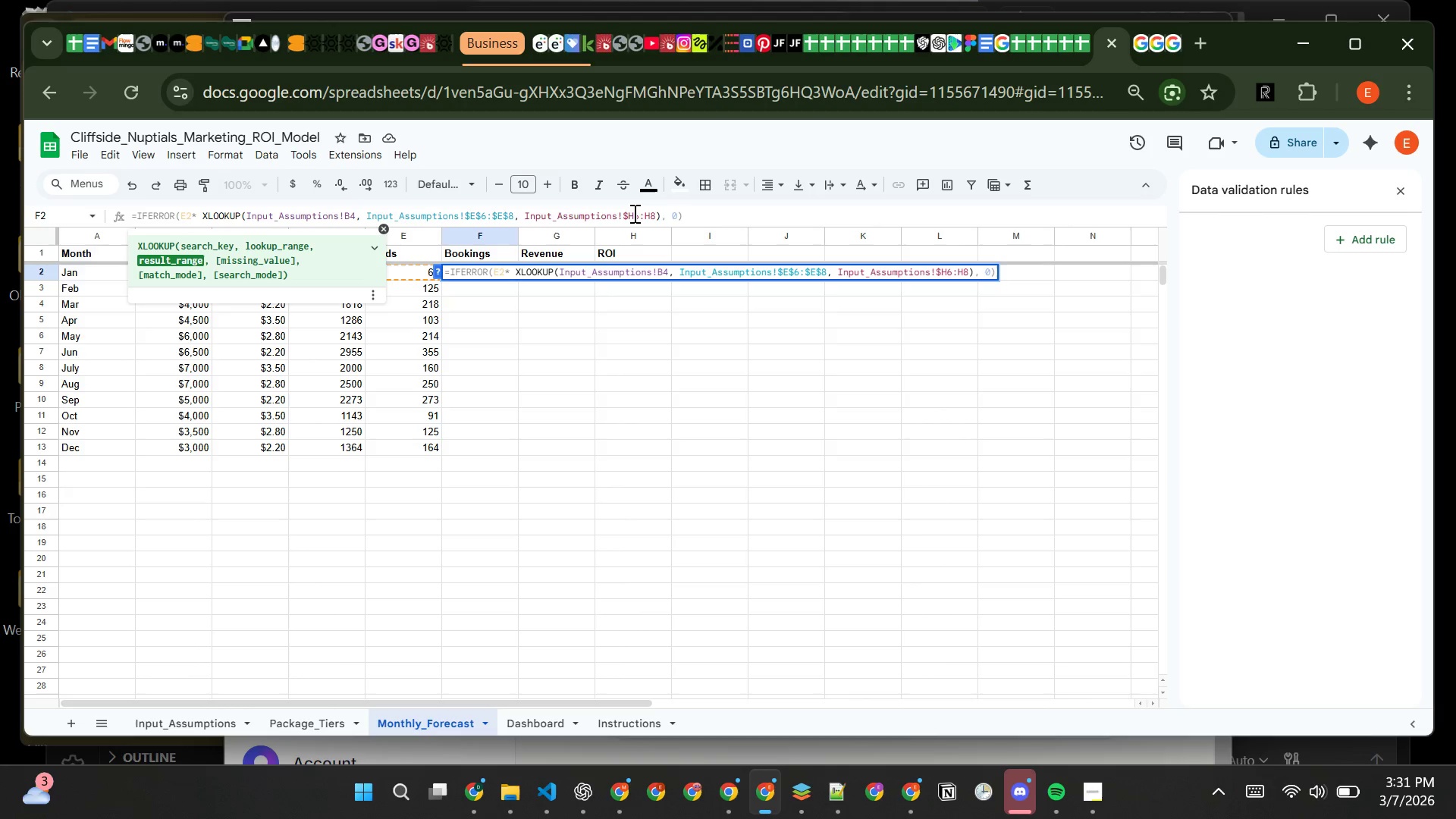 
left_click([633, 213])
 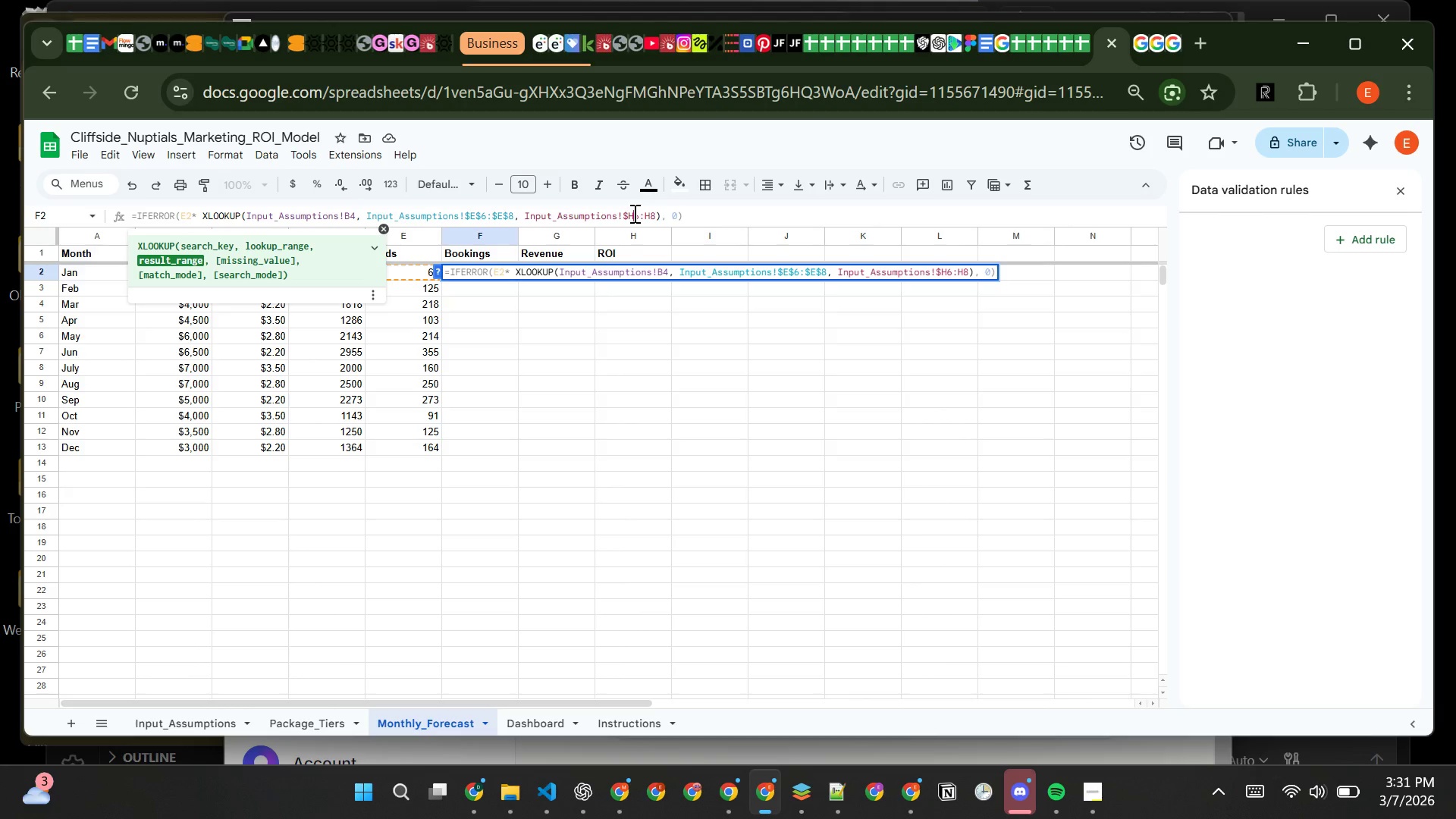 
key(Shift+4)
 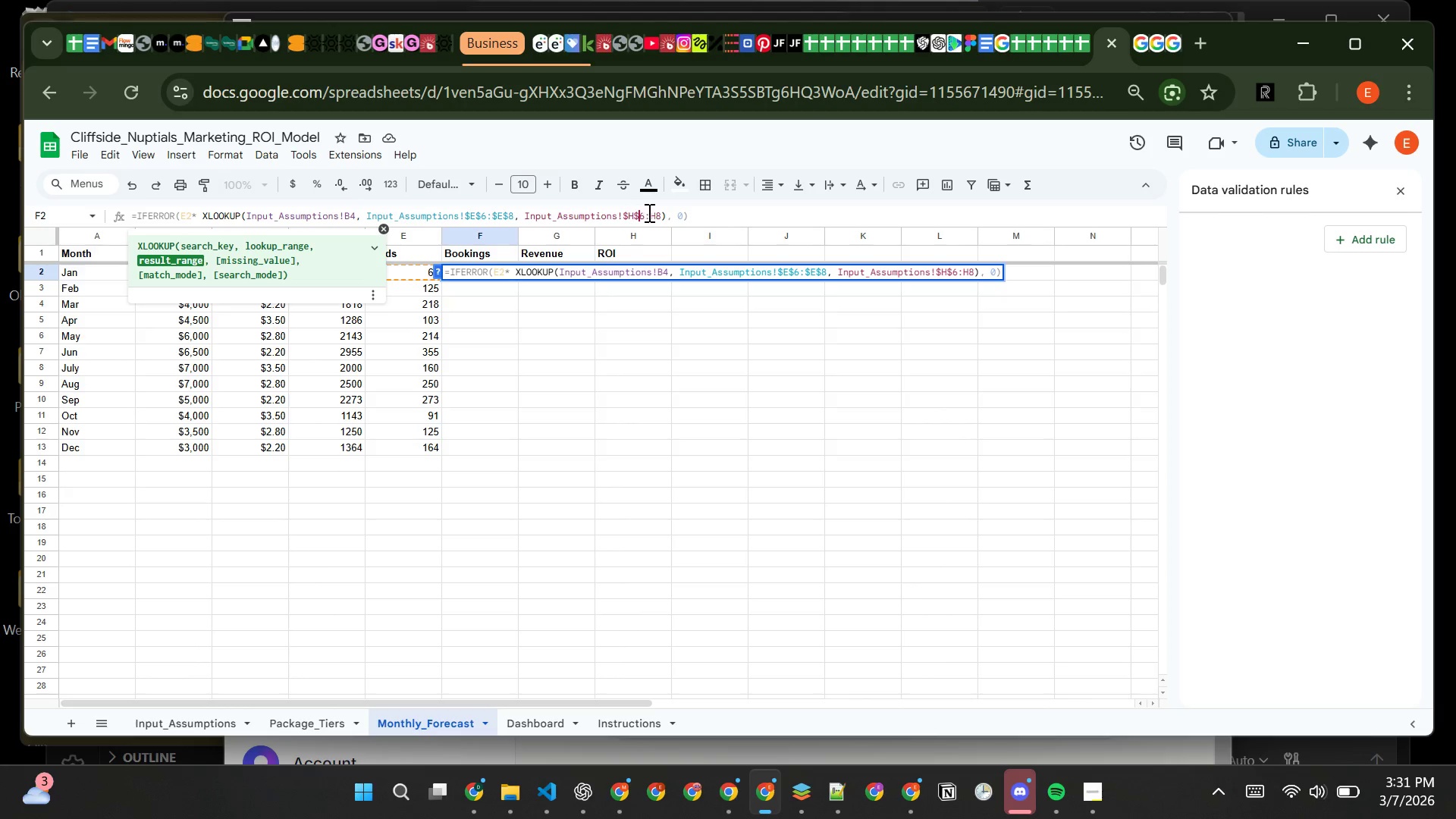 
left_click([648, 212])
 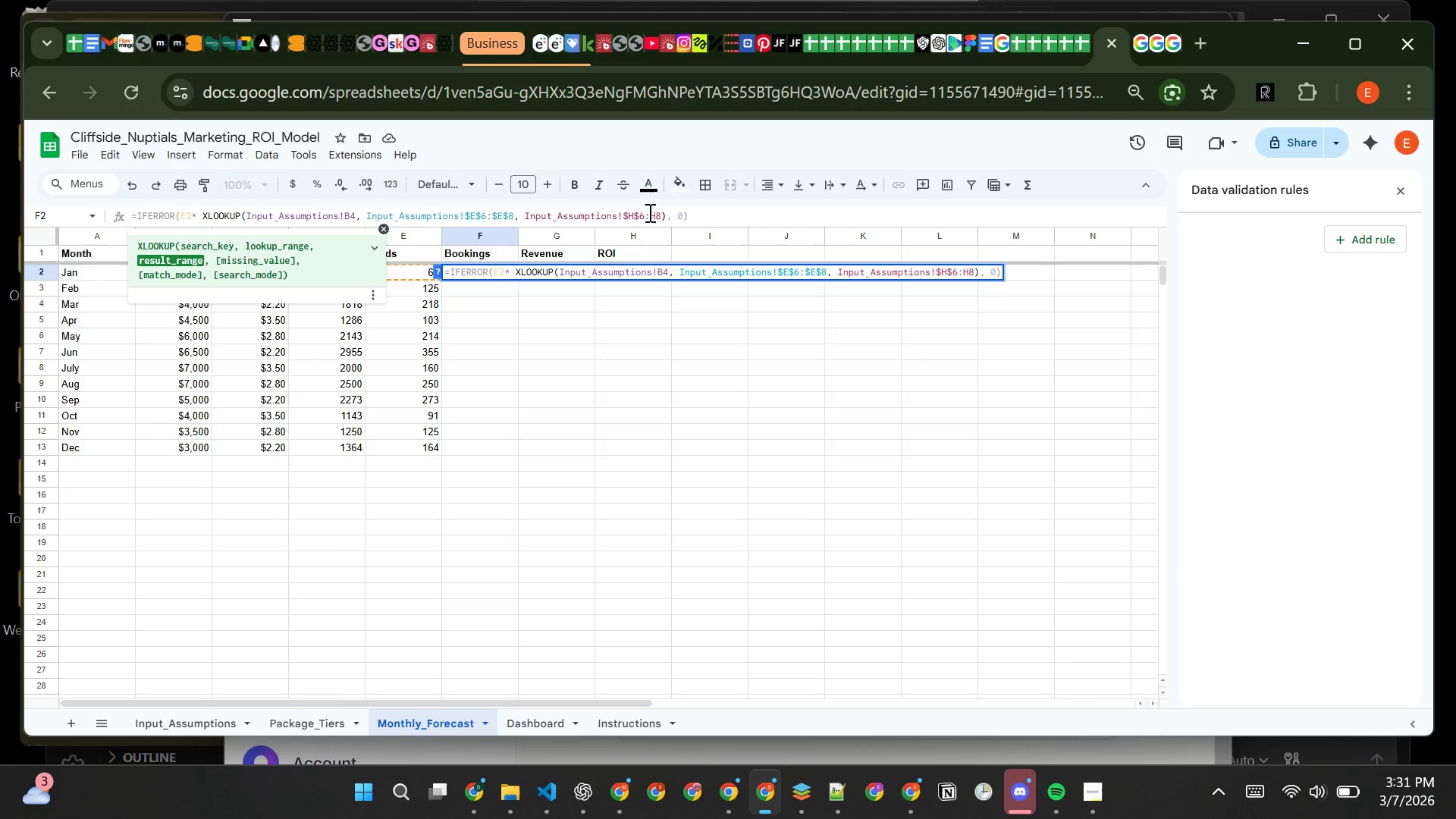 
key(Shift+4)
 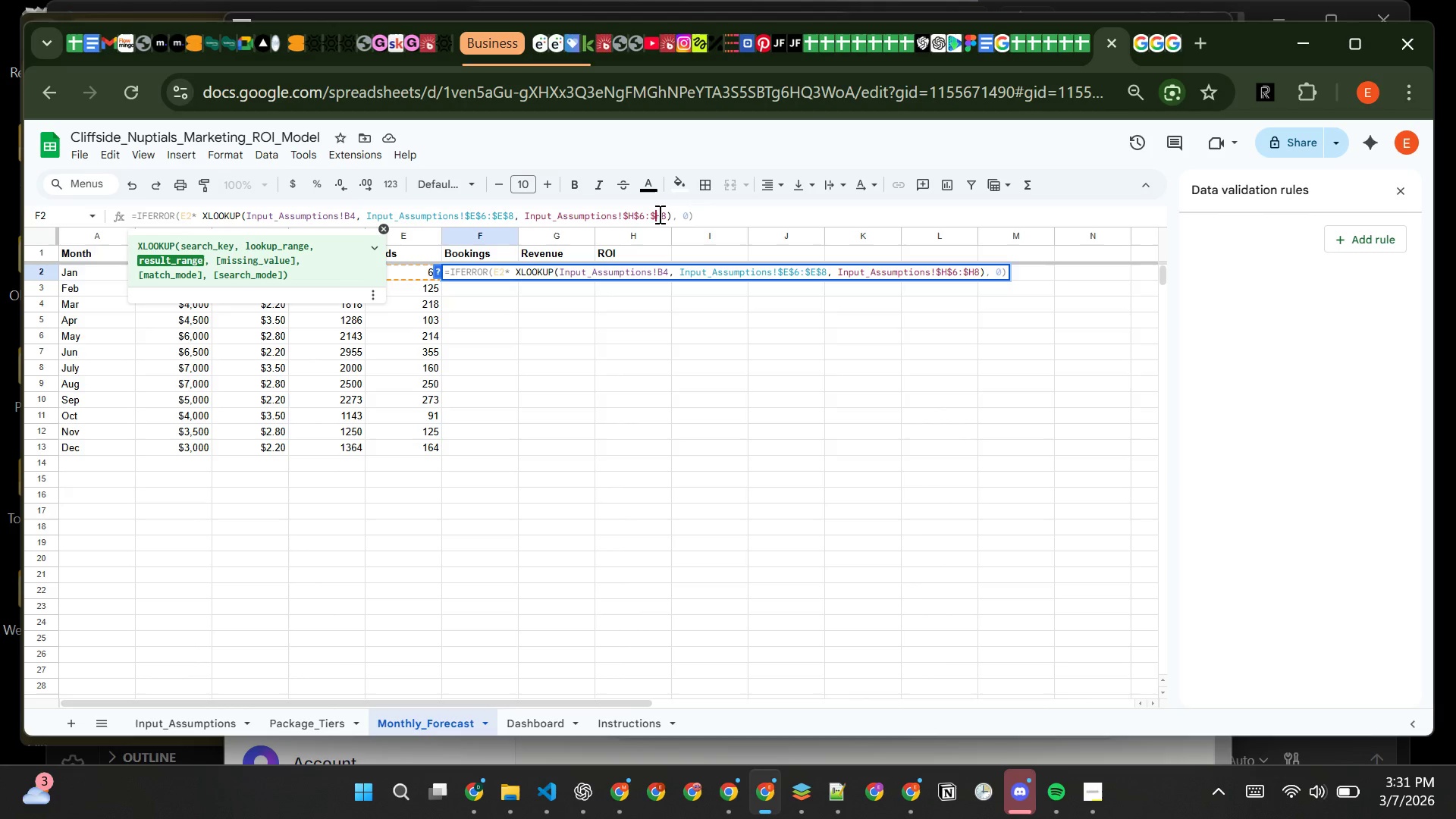 
left_click([658, 214])
 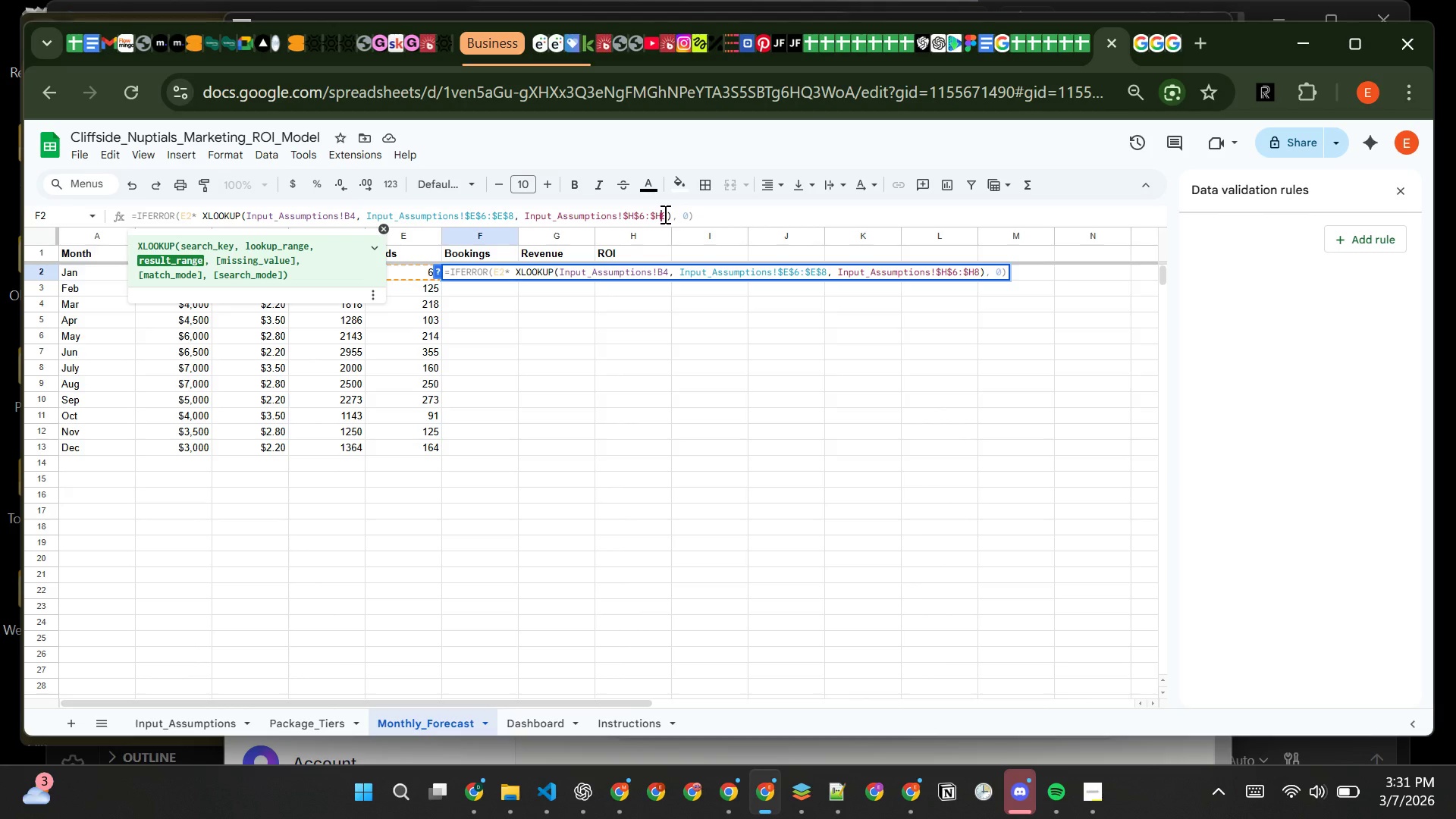 
left_click([664, 214])
 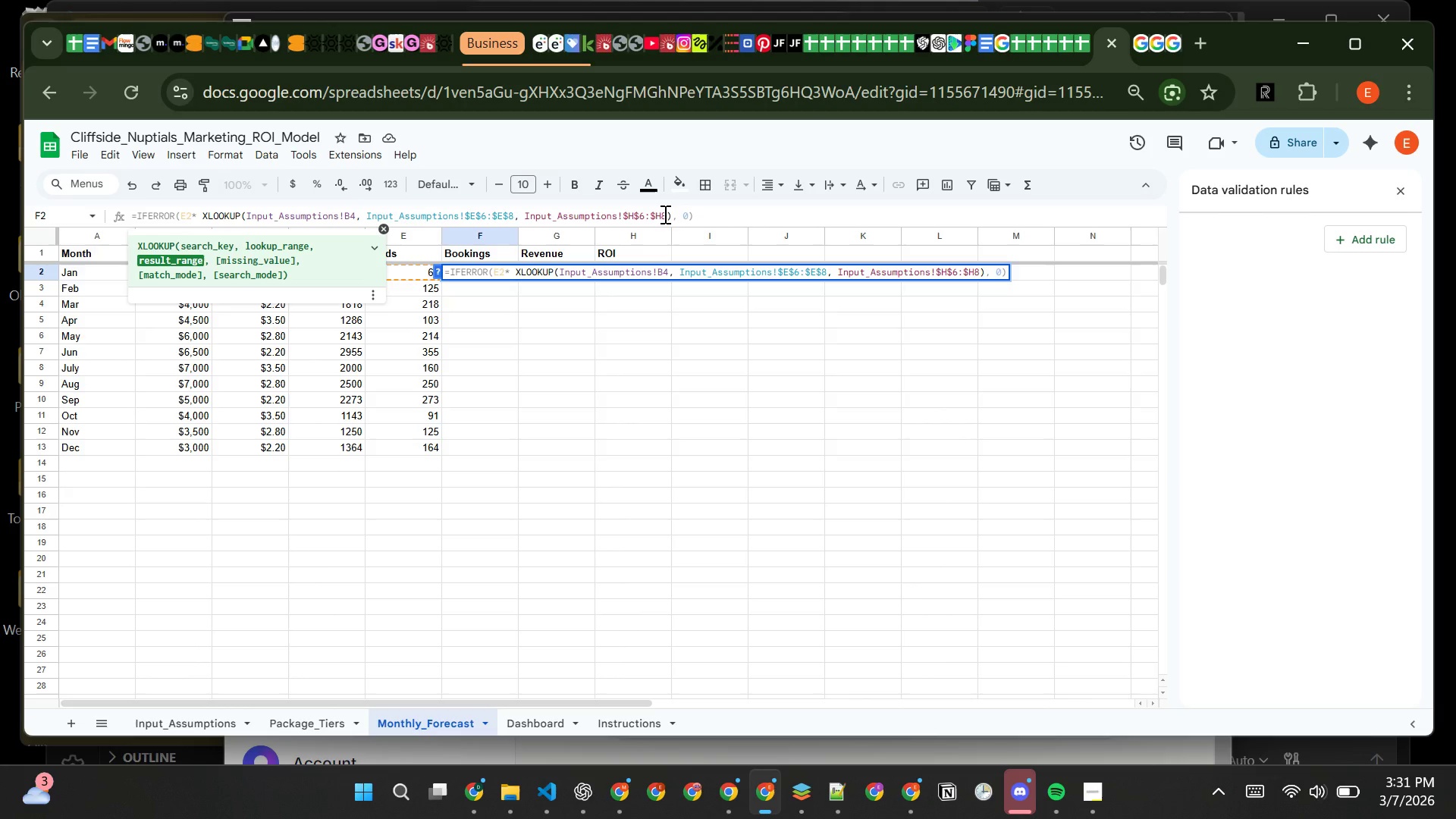 
key(Shift+4)
 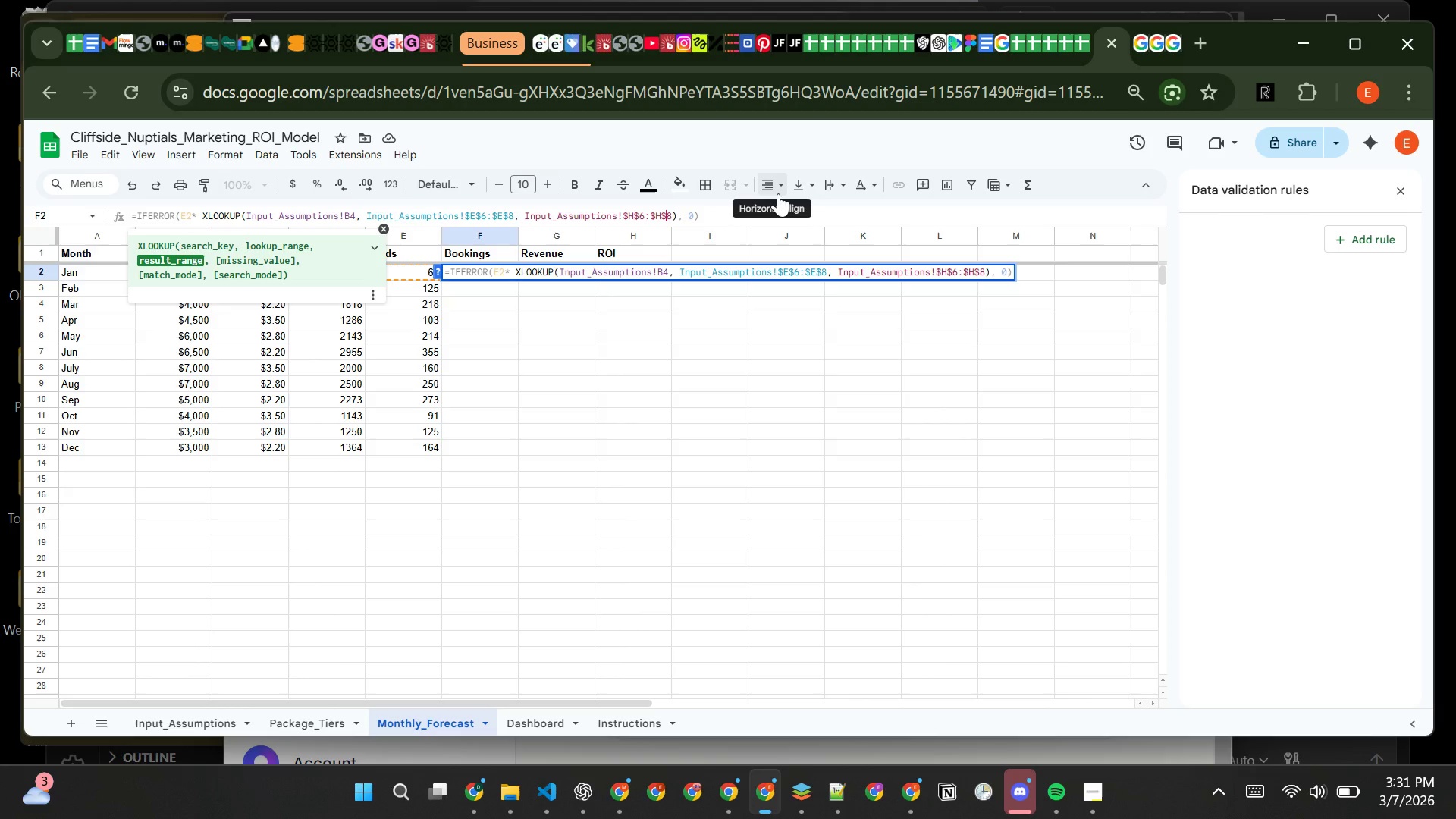 
key(Enter)
 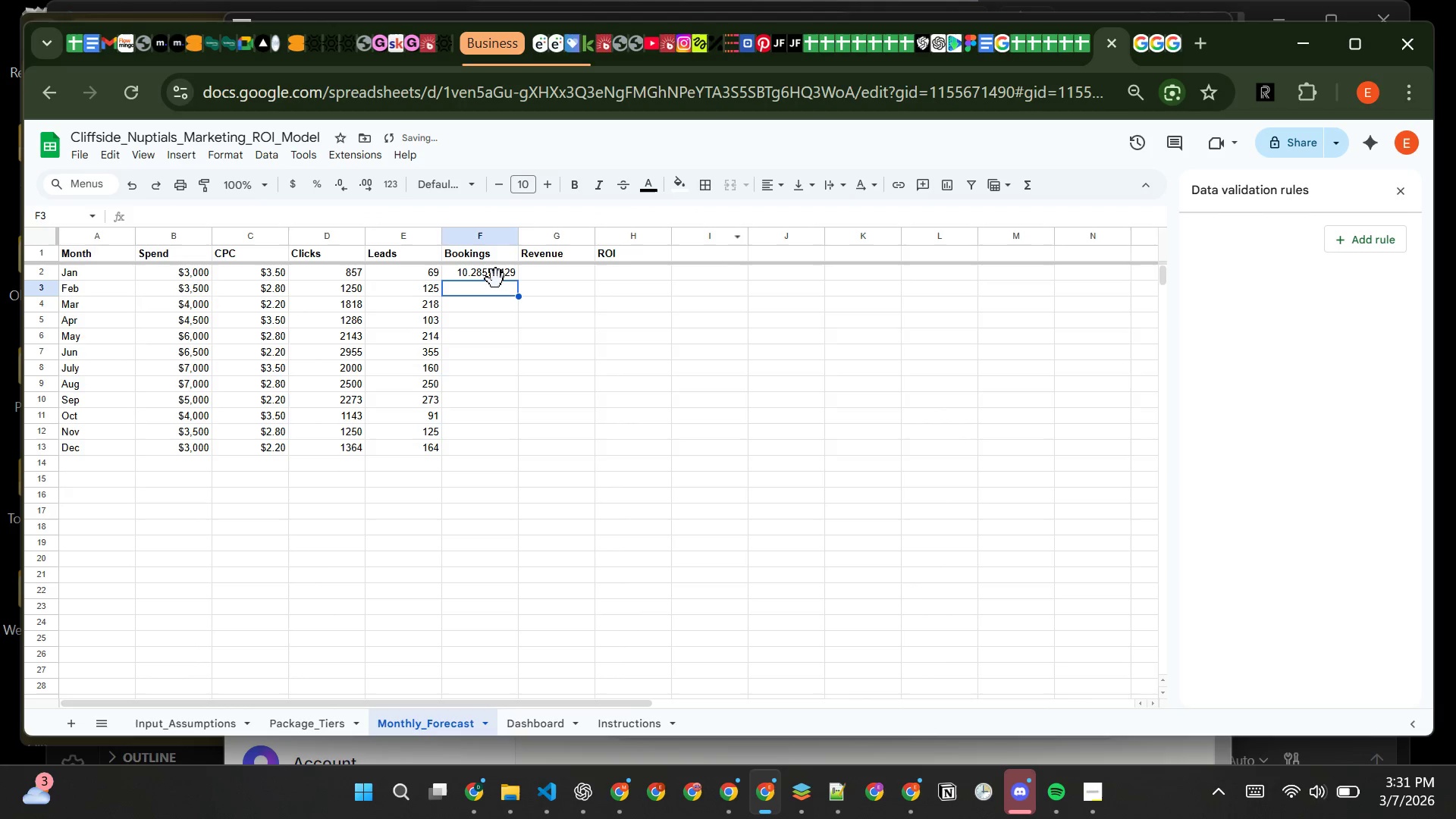 
left_click([494, 278])
 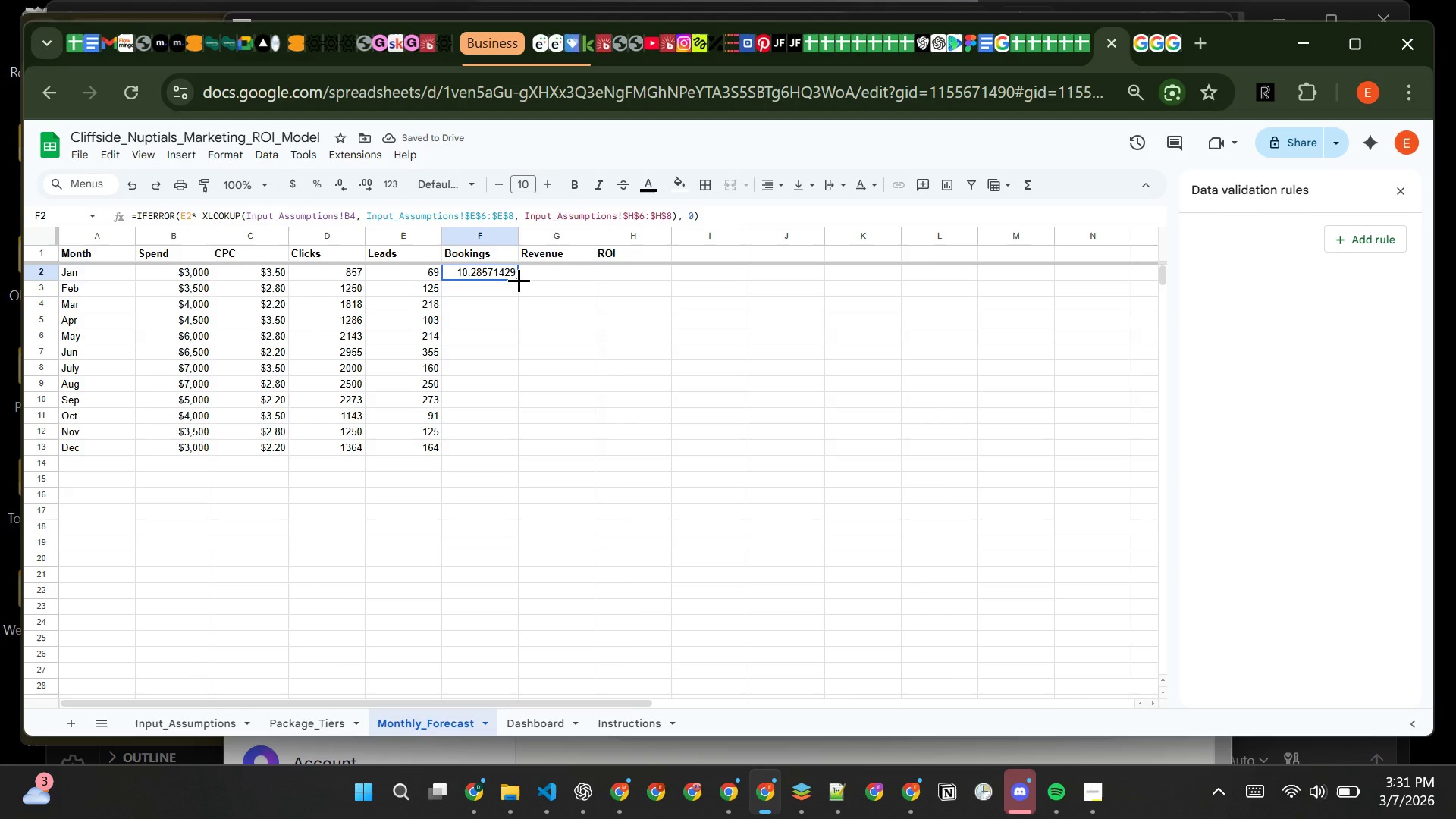 
left_click_drag(start_coordinate=[519, 280], to_coordinate=[504, 452])
 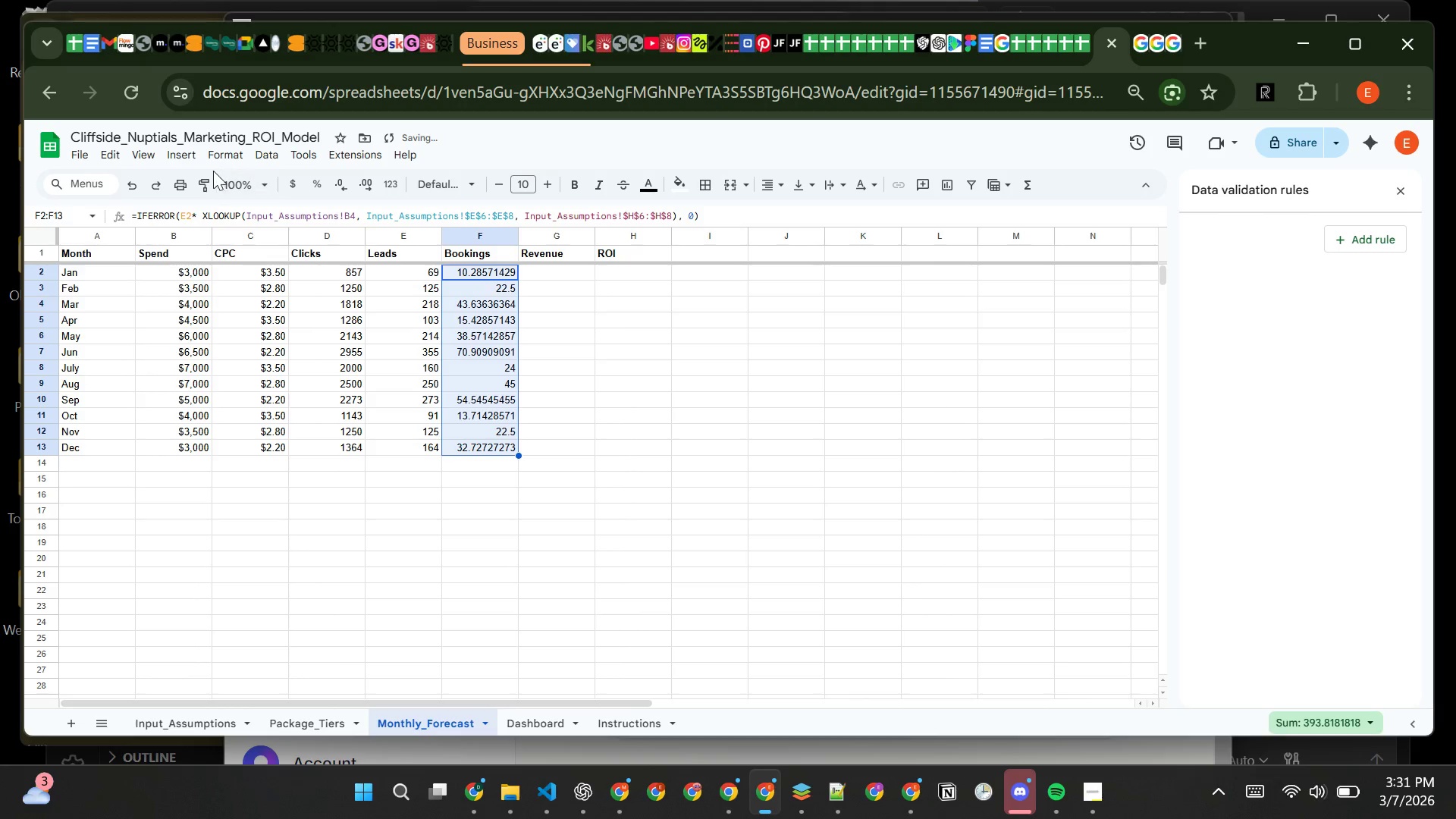 
left_click([218, 157])
 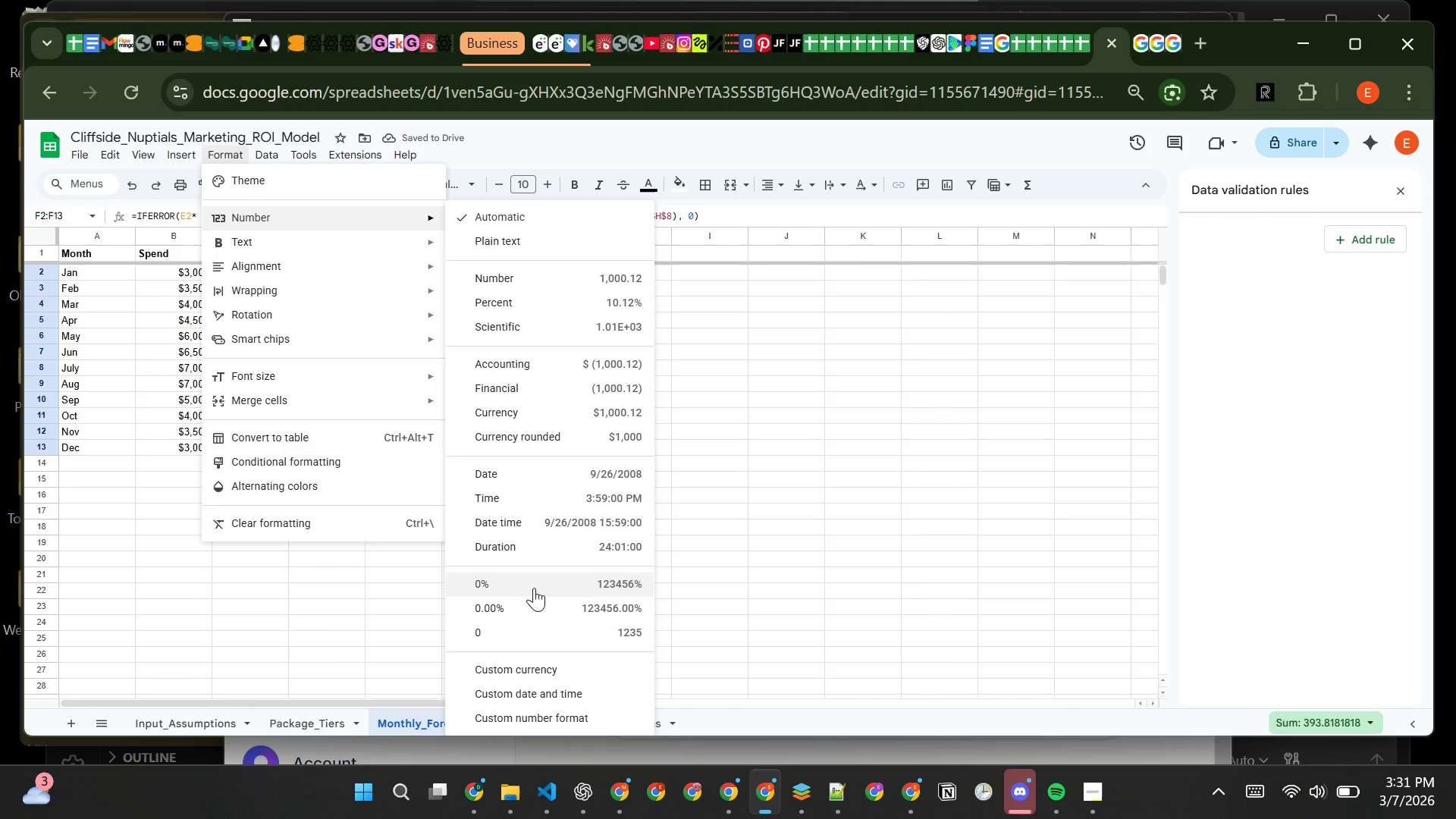 
left_click([544, 634])
 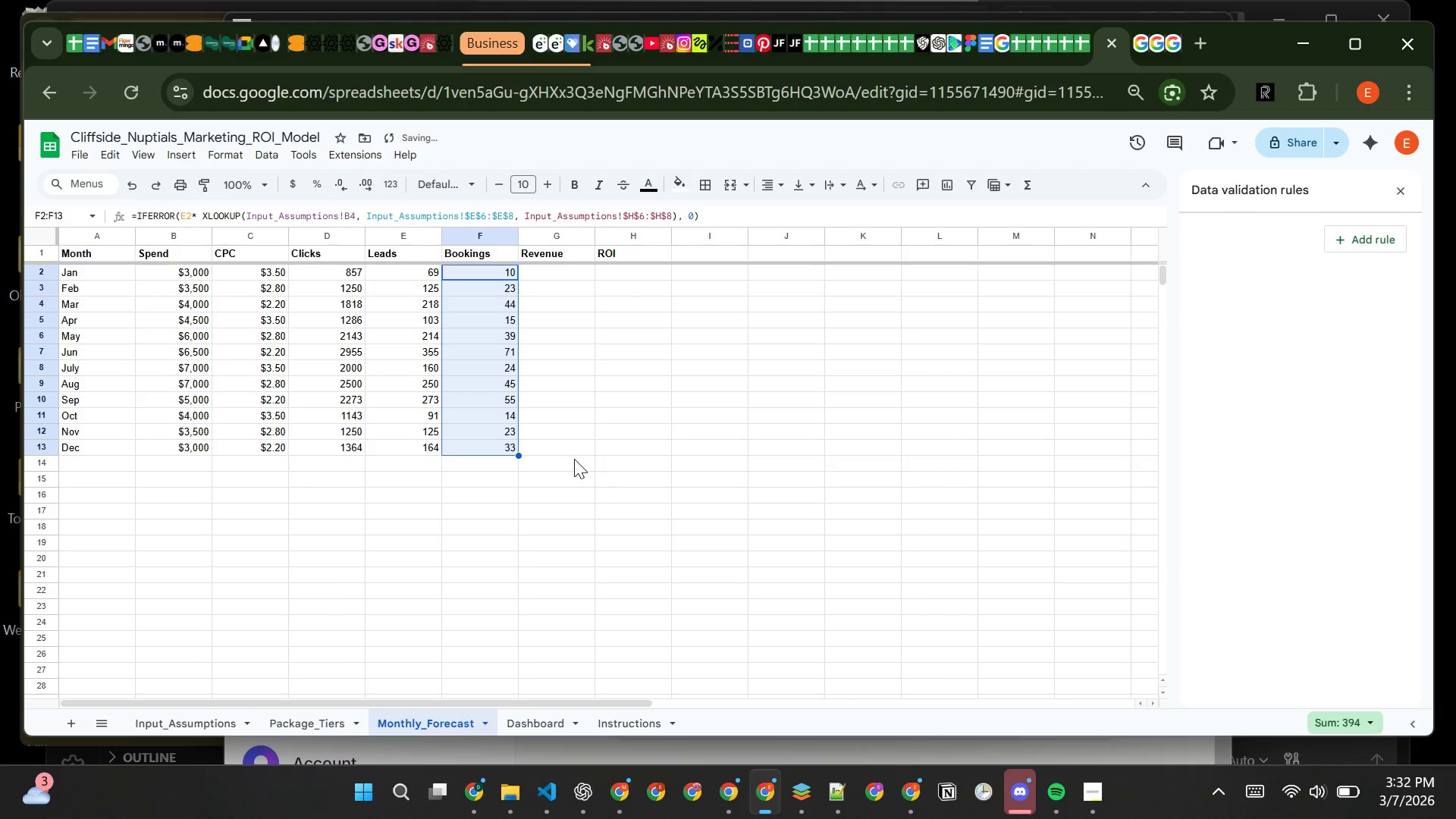 
left_click([574, 459])
 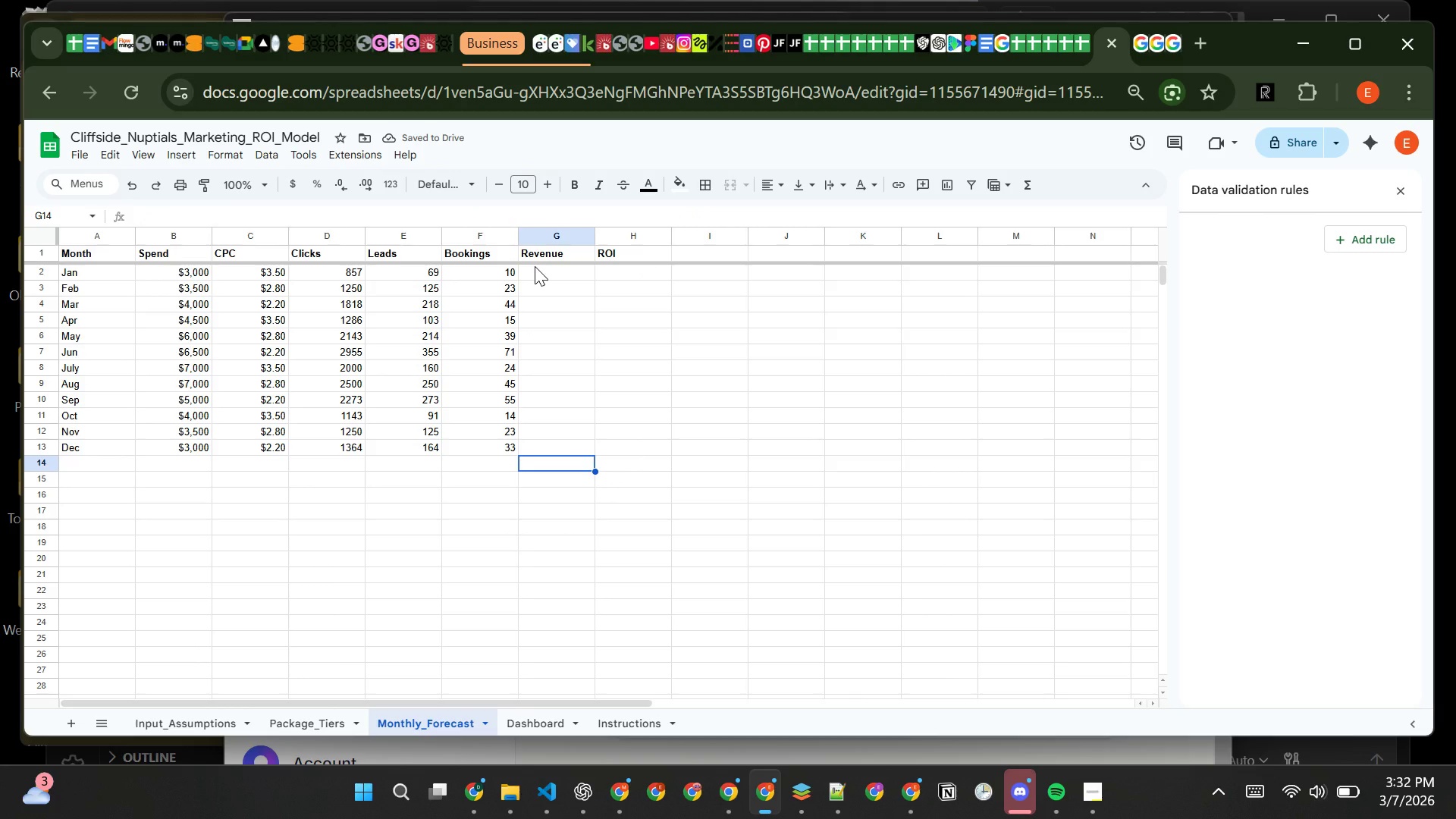 
left_click([535, 266])
 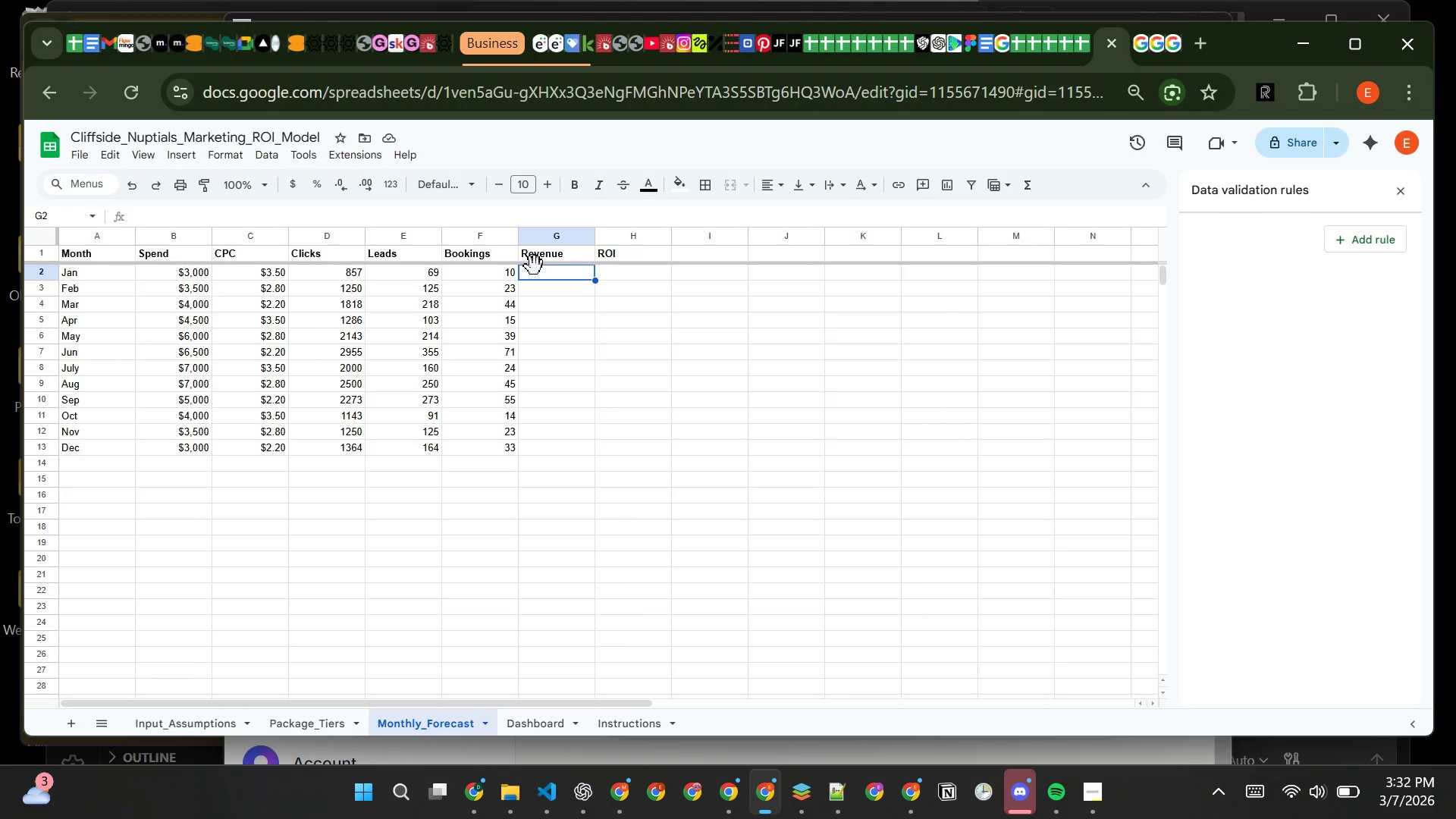 
type(=f2 )
 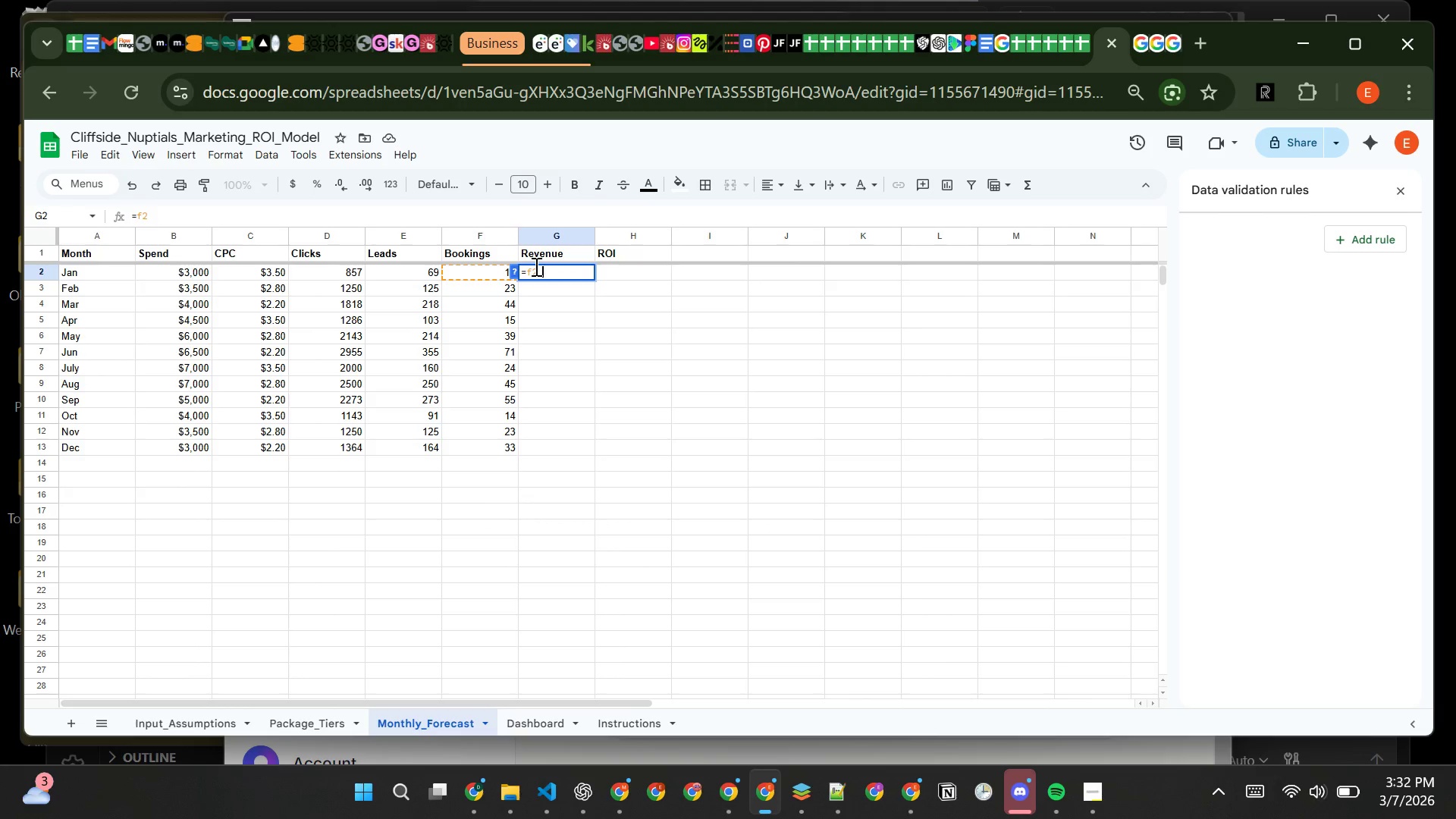 
hold_key(key=ShiftRight, duration=1.52)
 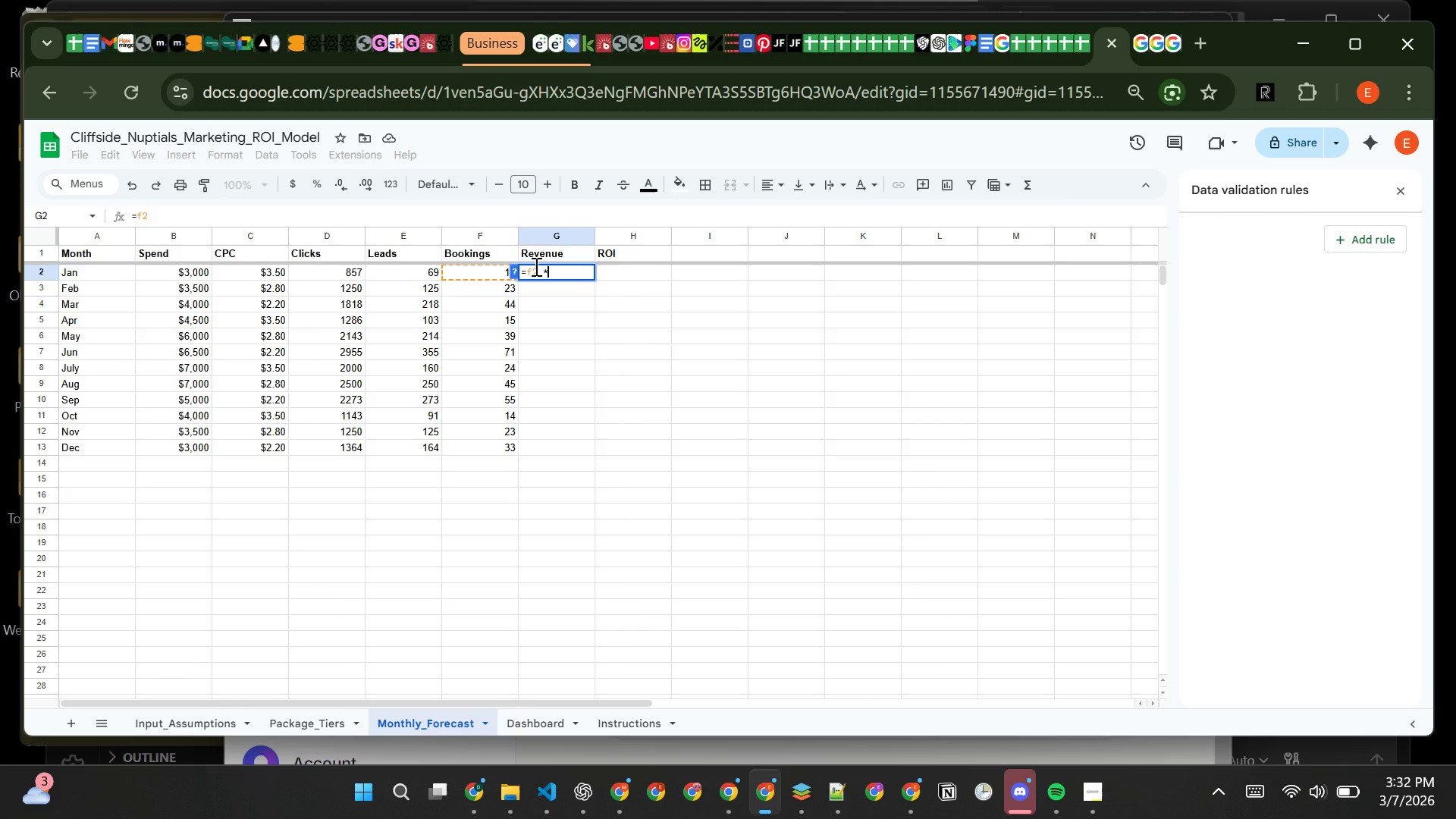 
key(Shift+8)
 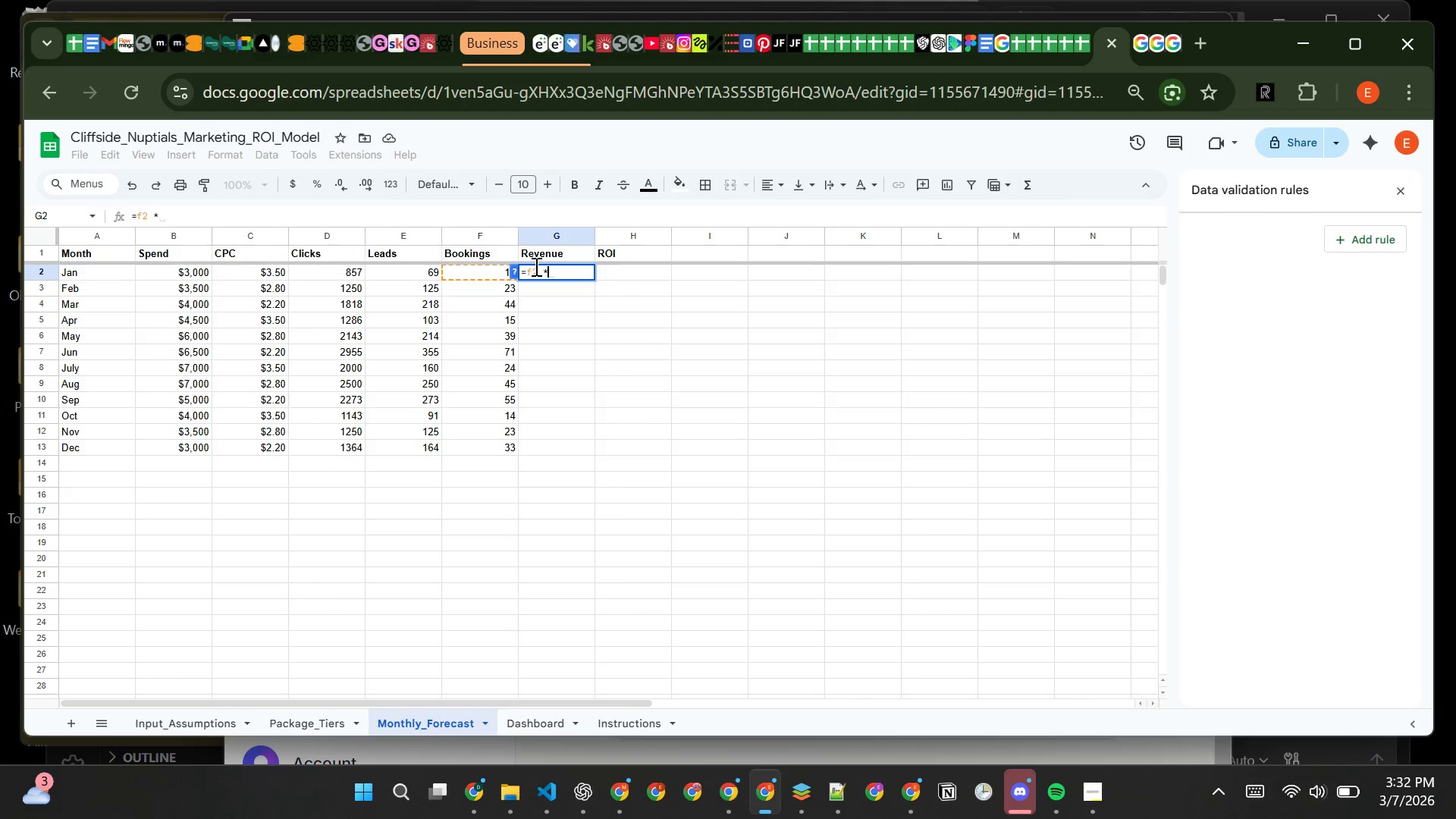 
key(Space)
 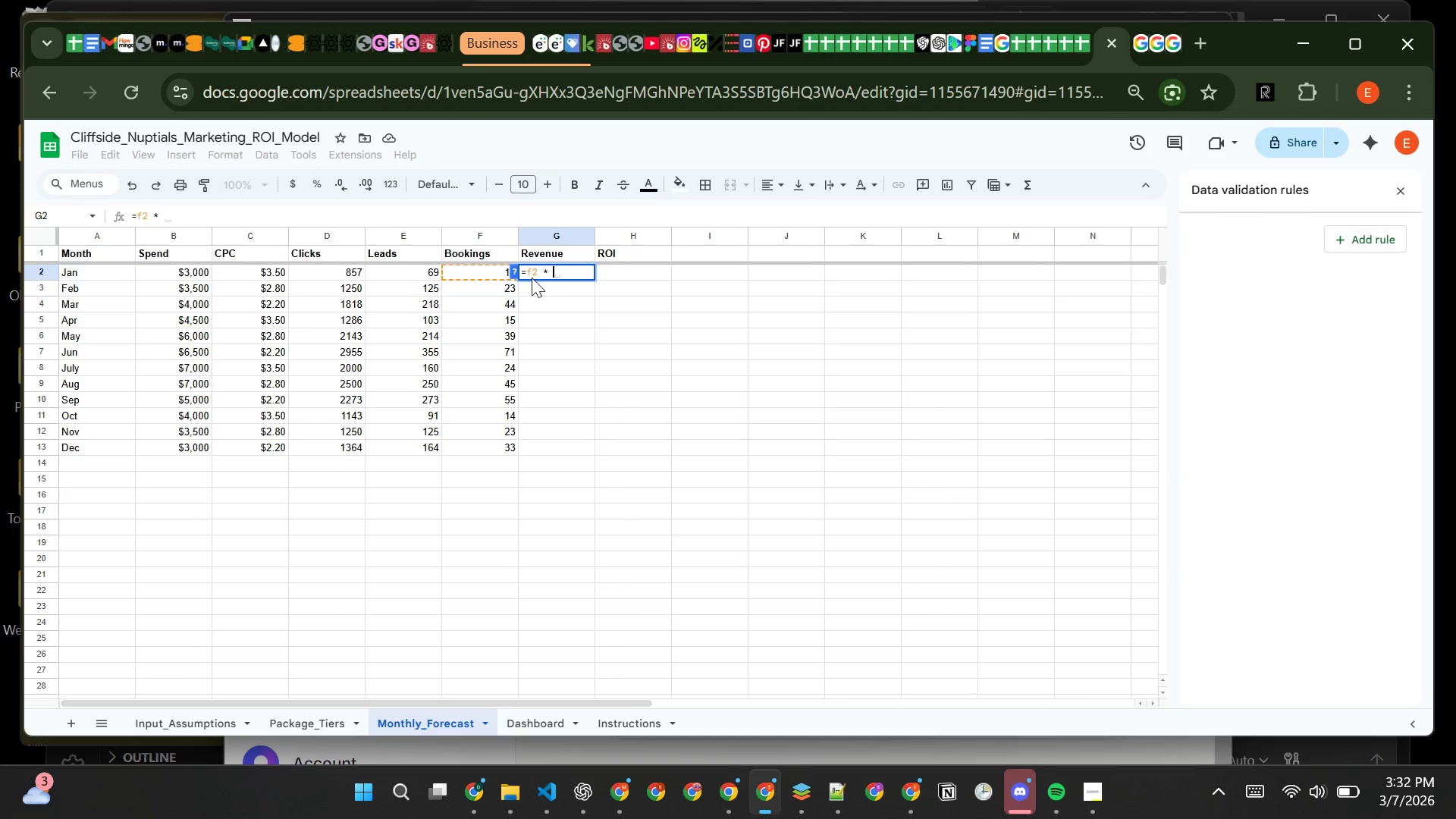 
left_click([530, 271])
 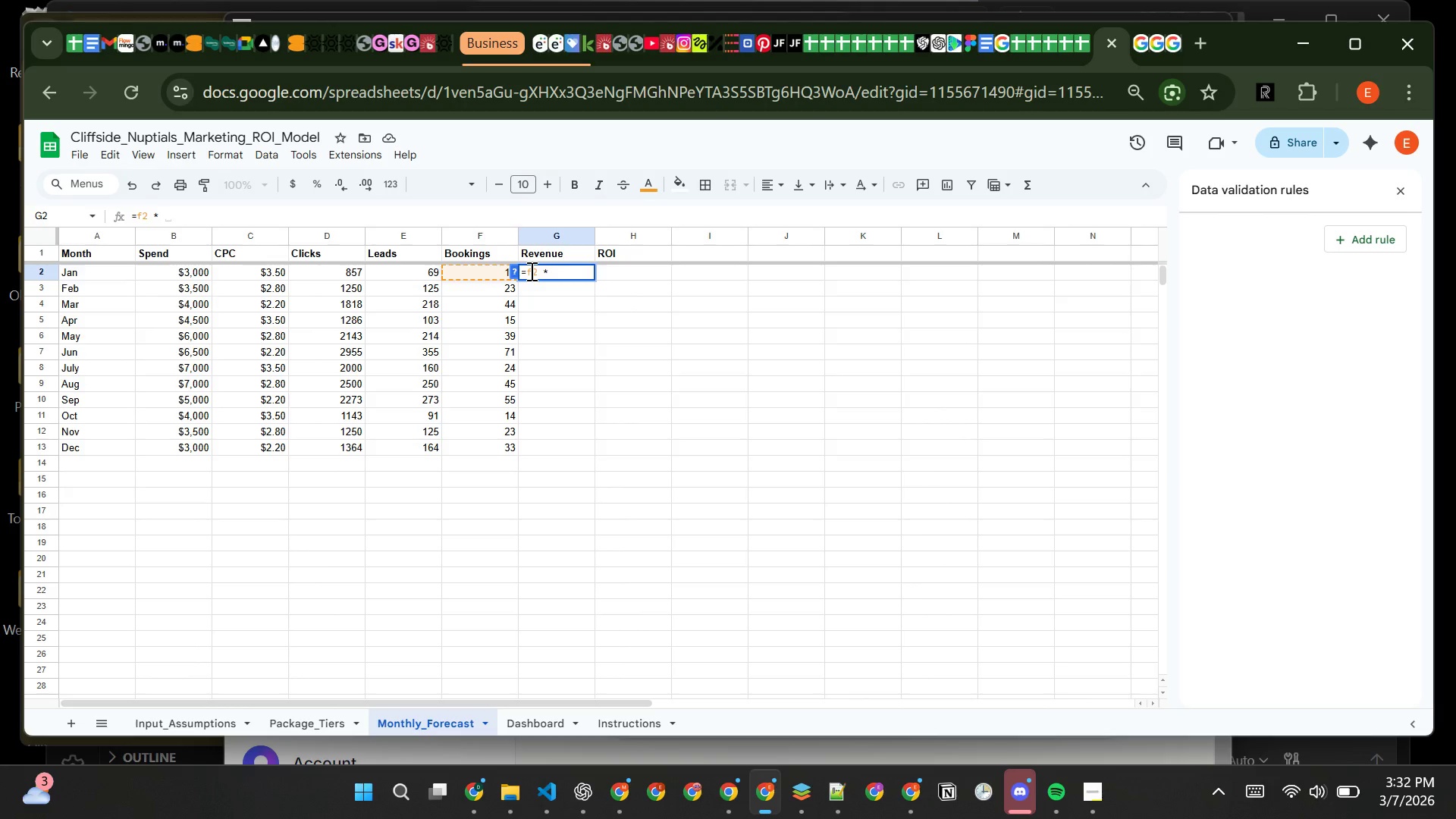 
key(Backspace)
 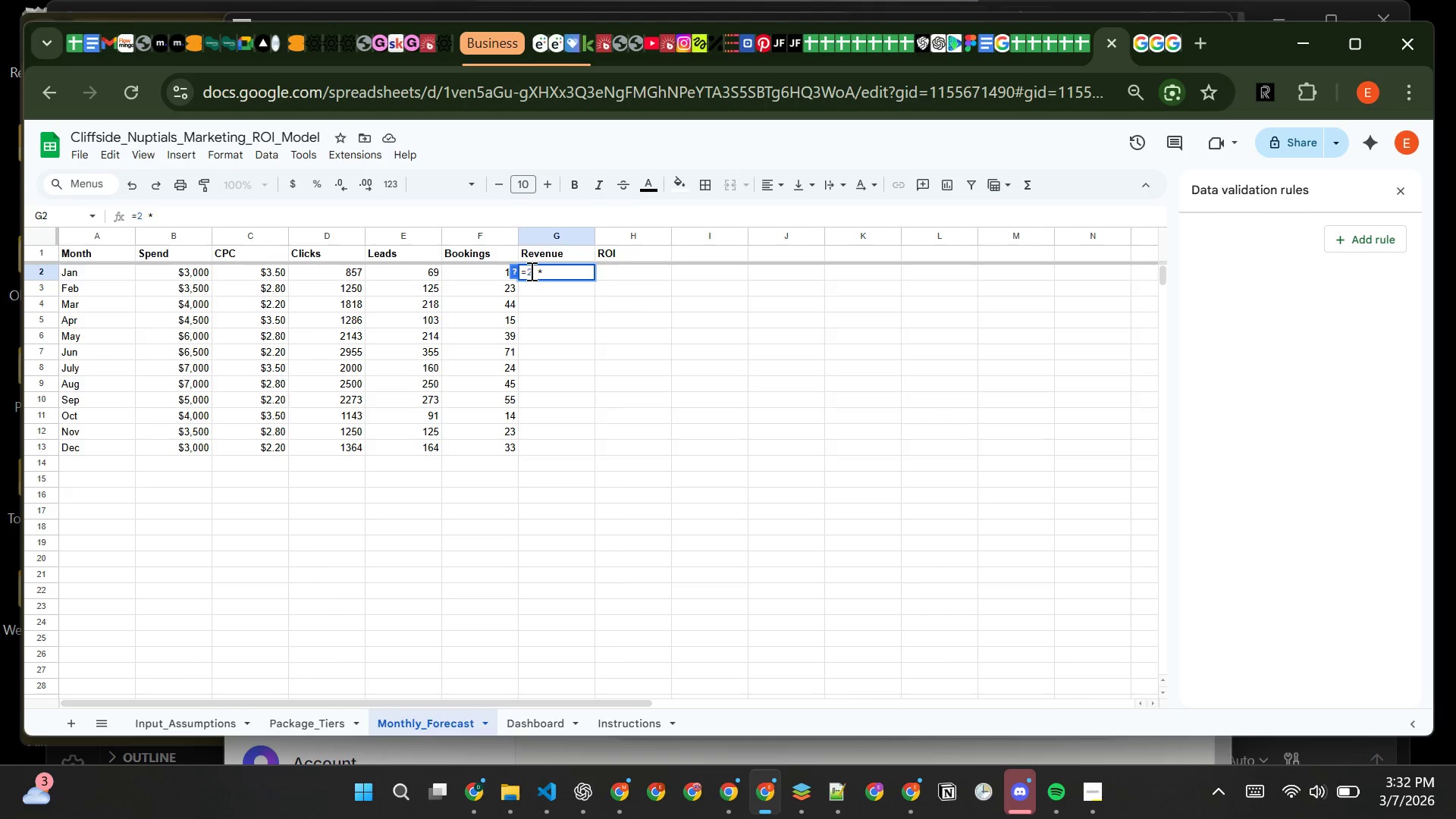 
key(CapsLock)
 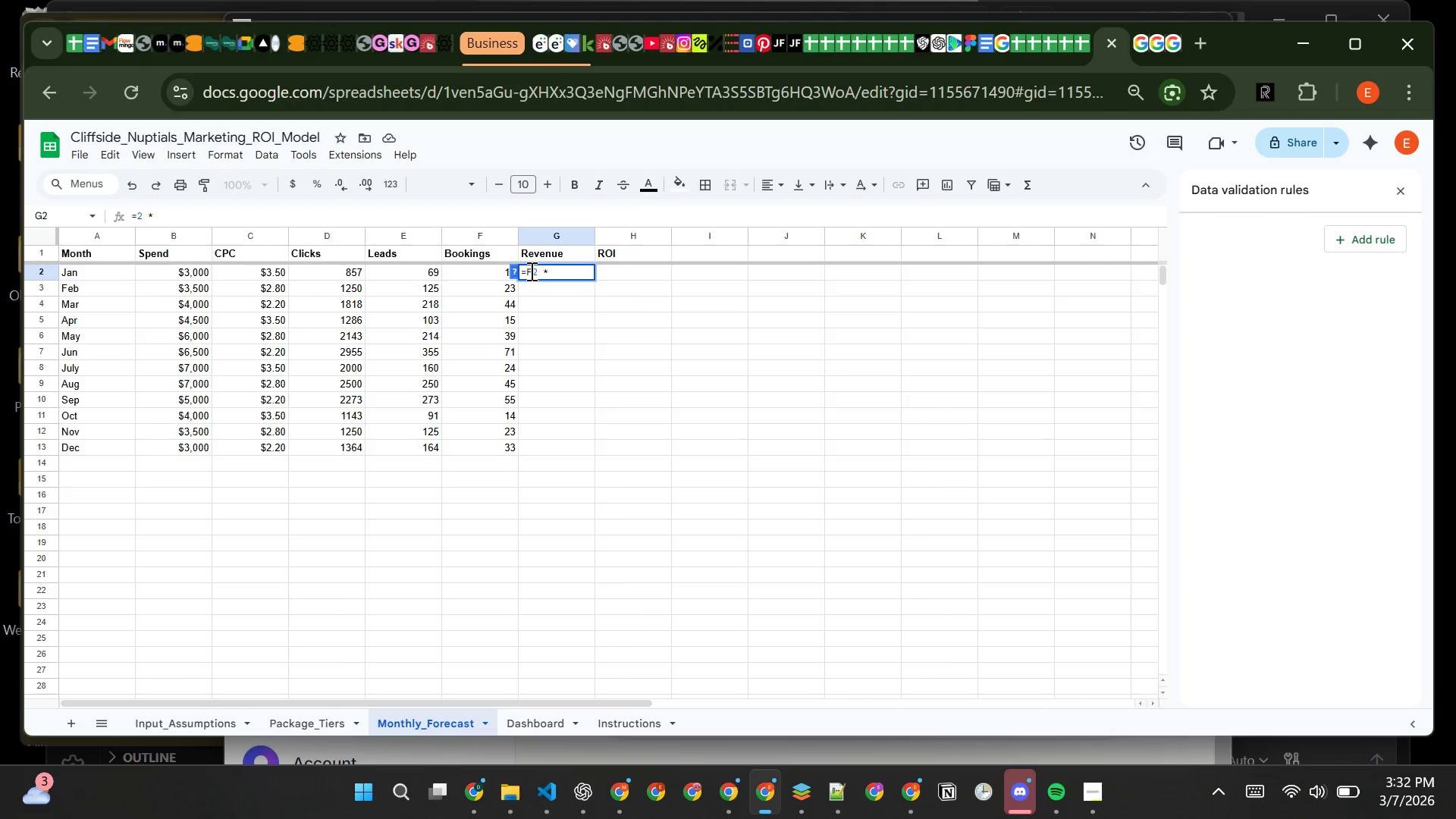 
key(F)
 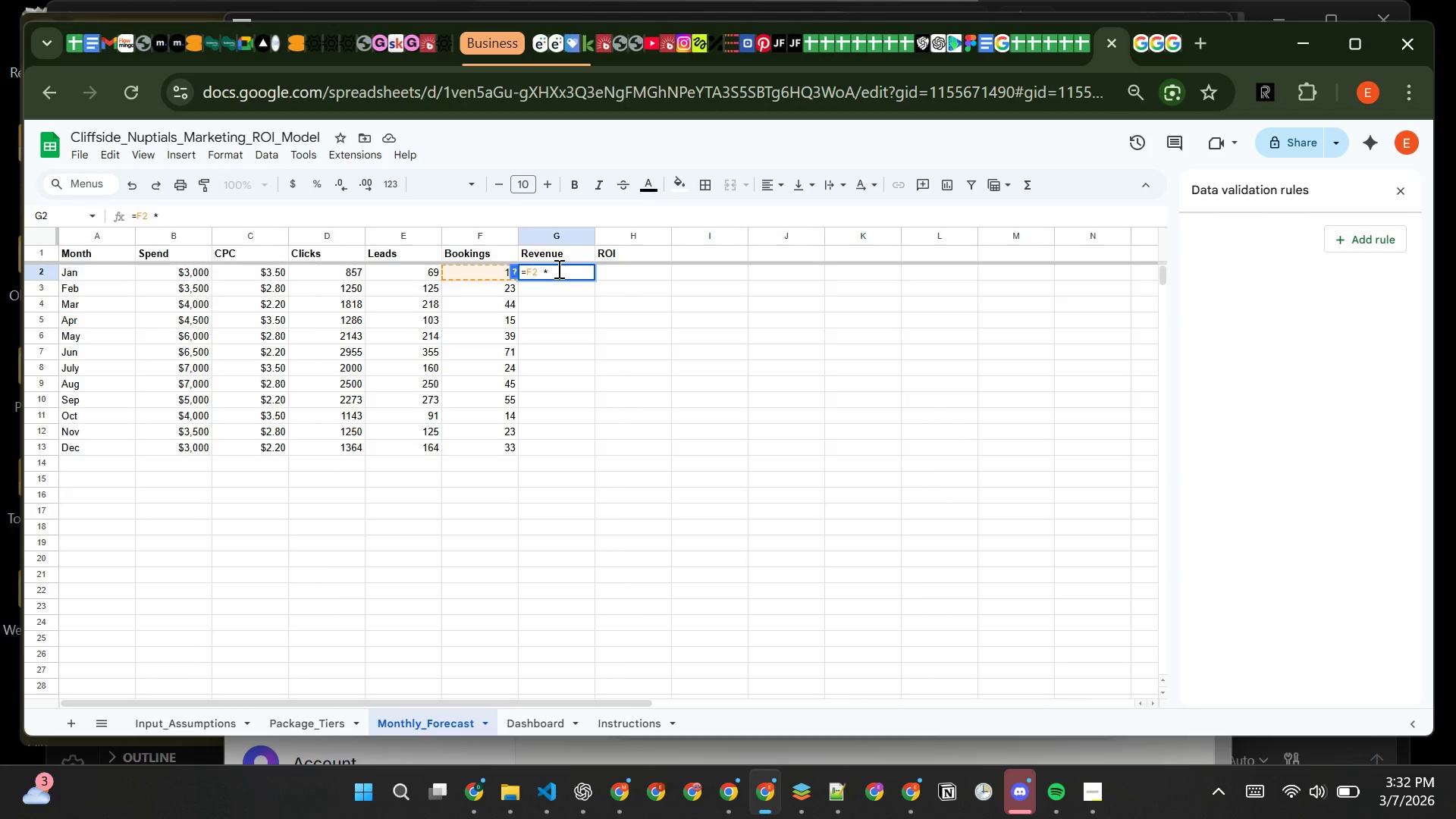 
wait(6.36)
 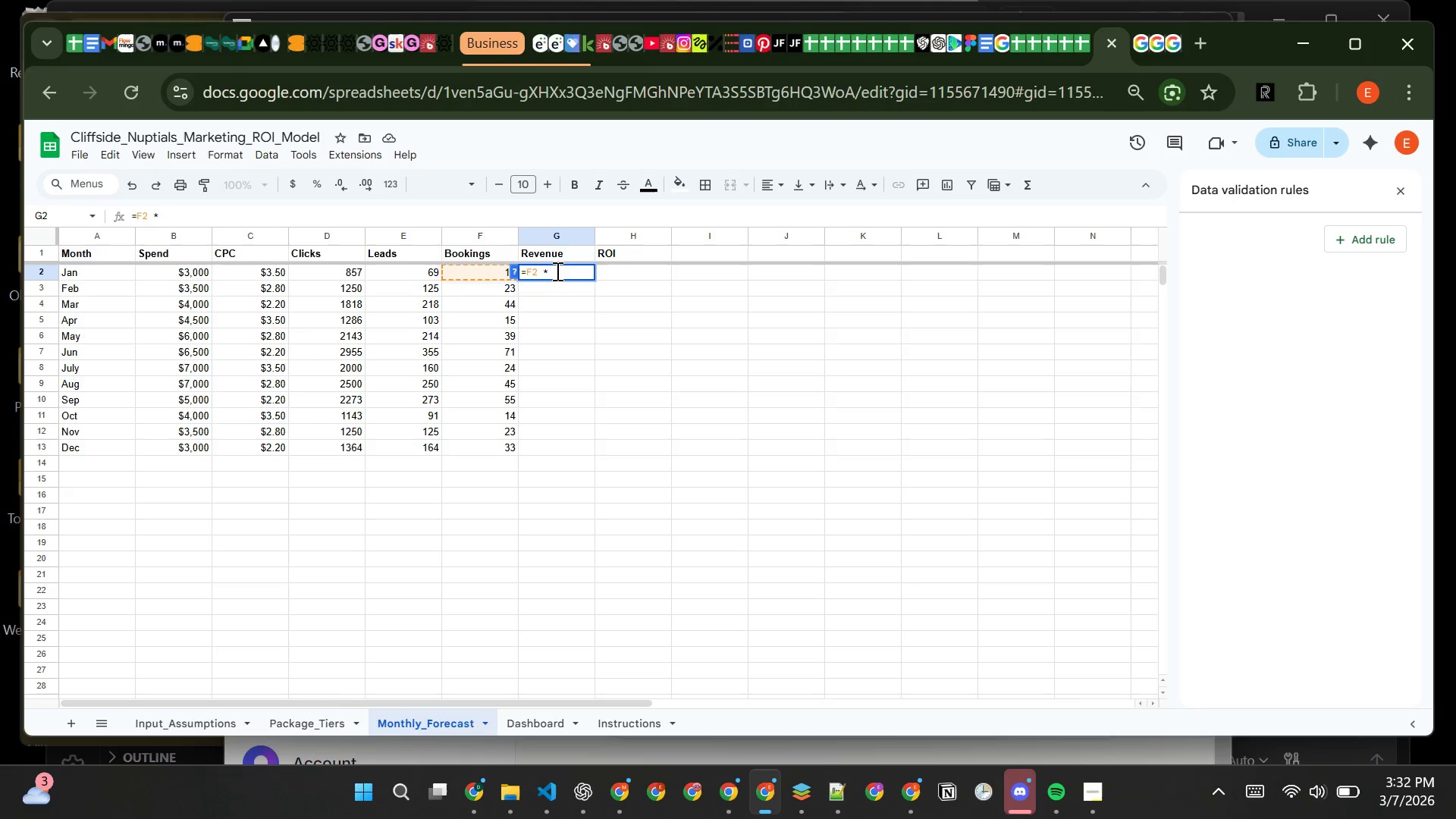 
key(ArrowRight)
 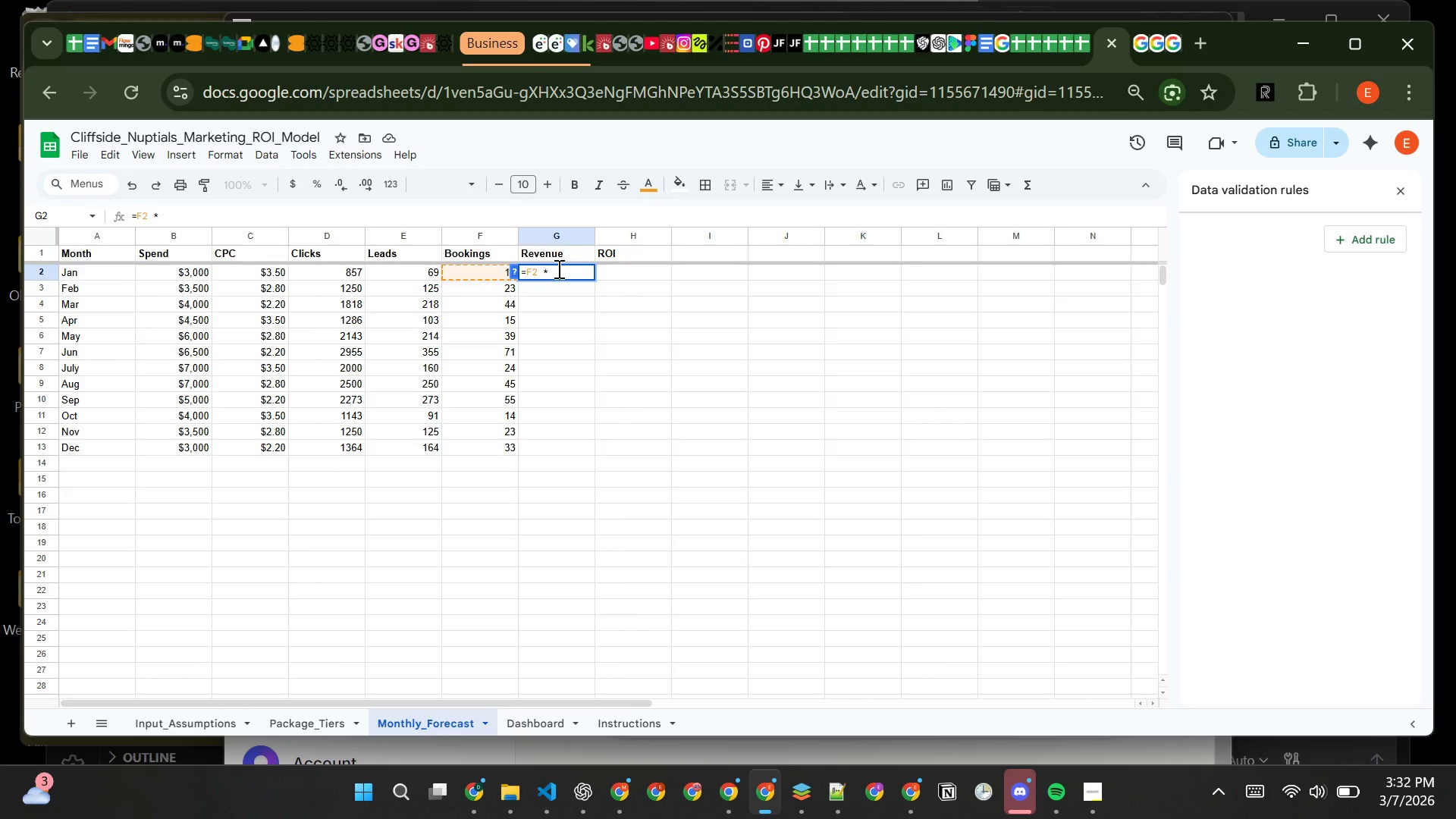 
key(ArrowRight)
 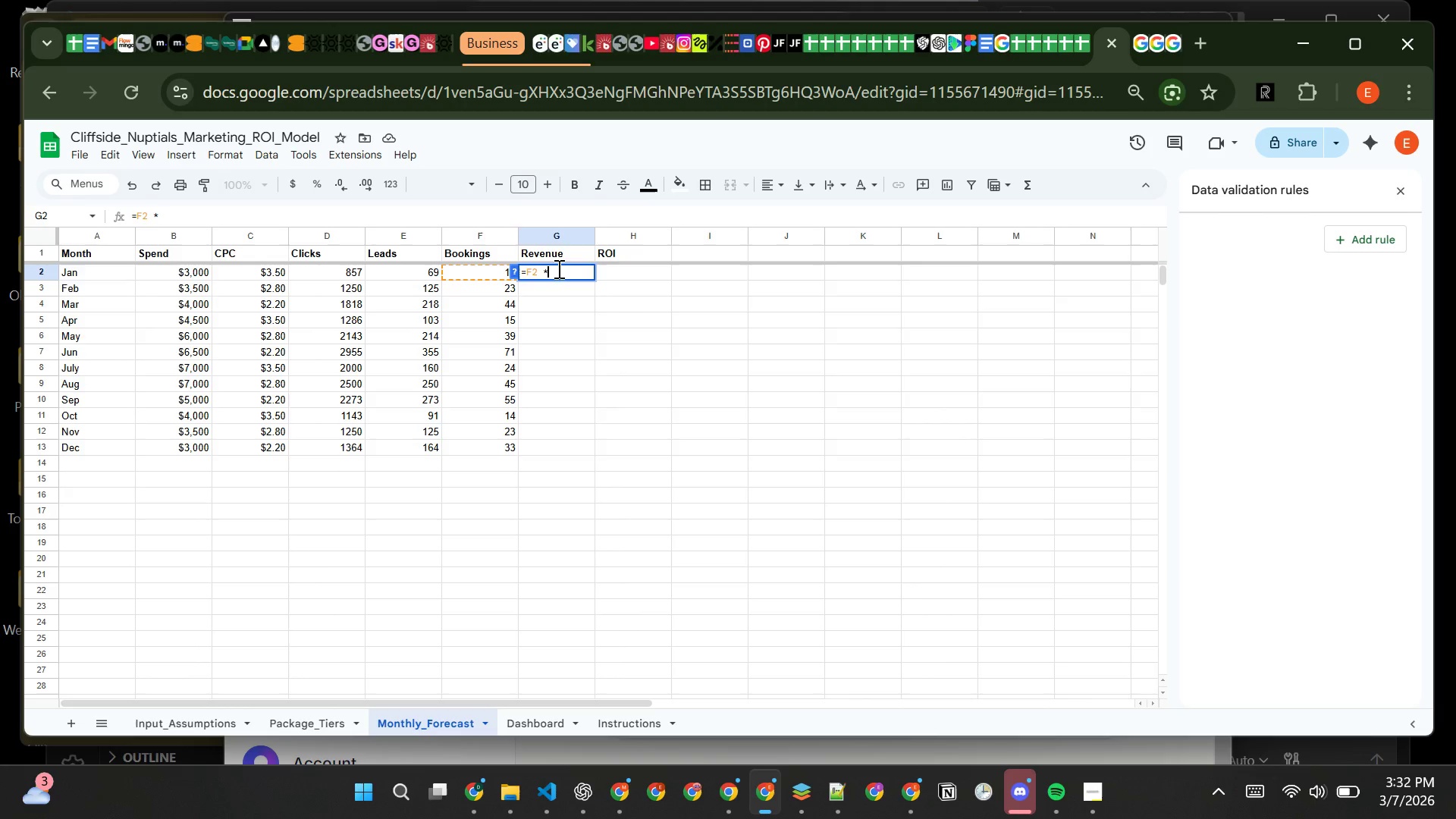 
key(ArrowRight)
 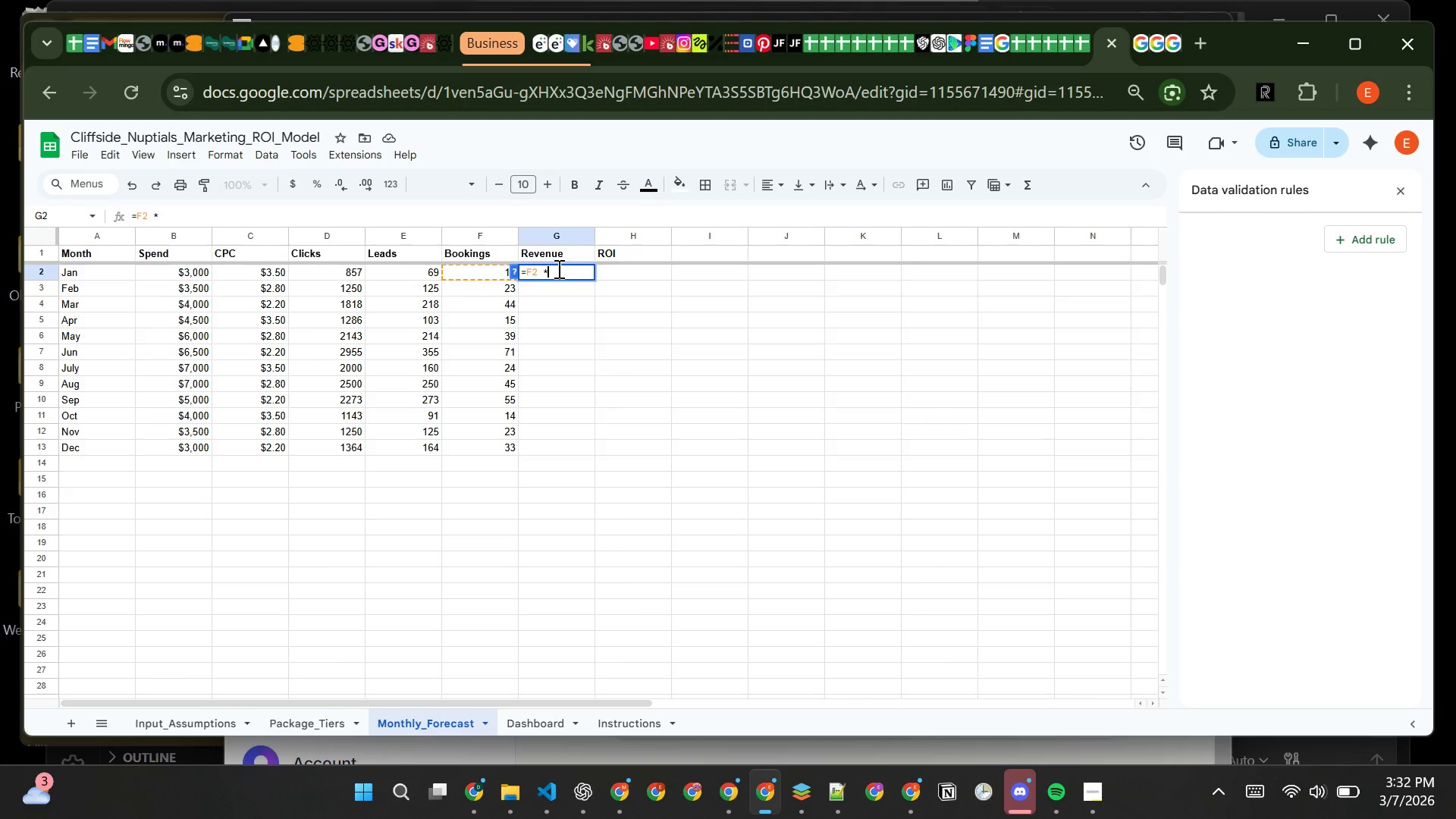 
key(ArrowRight)
 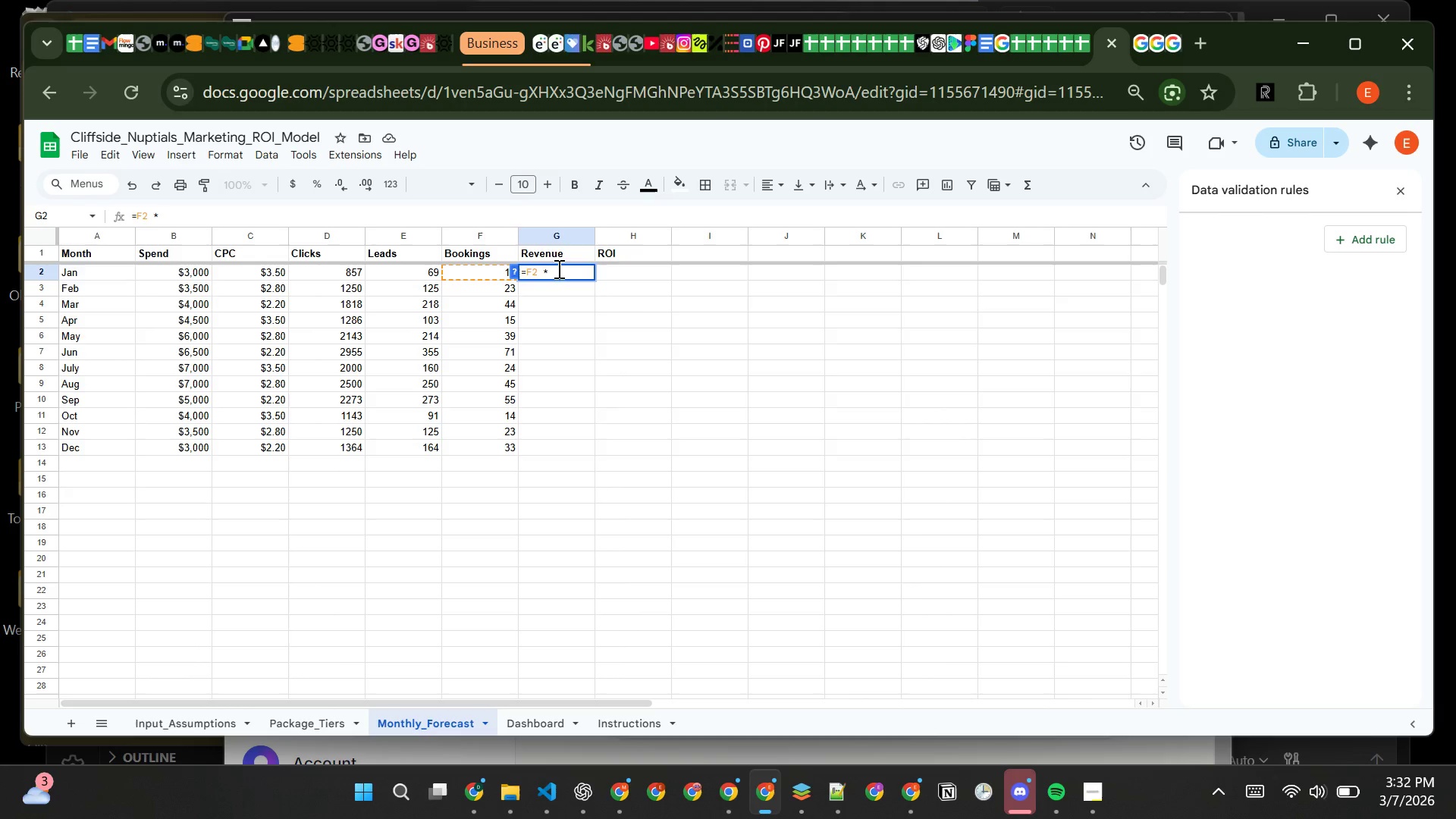 
type((pACKAGE)
key(Backspace)
key(Backspace)
key(Backspace)
key(Backspace)
key(Backspace)
key(Backspace)
key(Backspace)
type(Package_Tiers)
 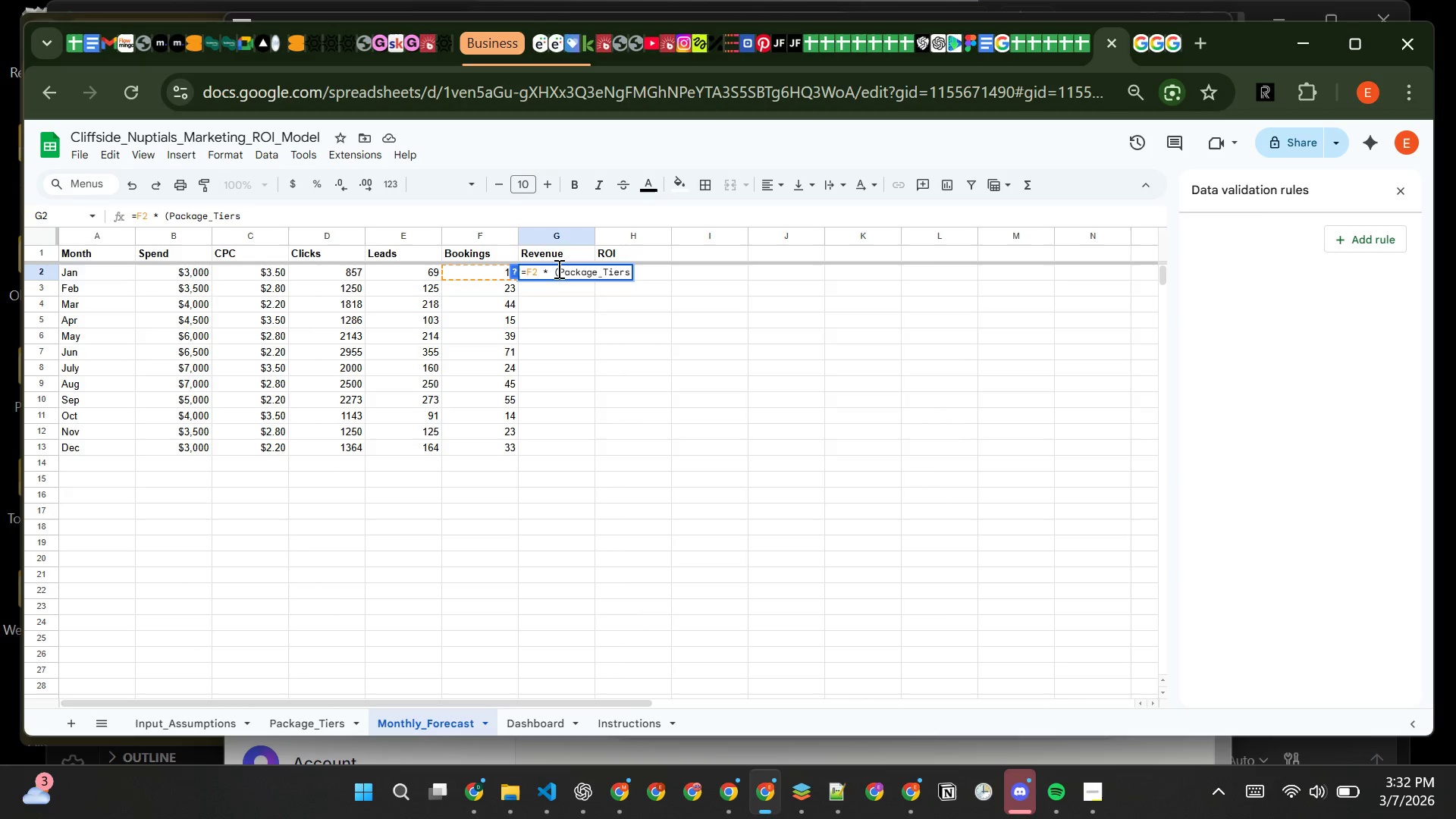 
type(!B2)
 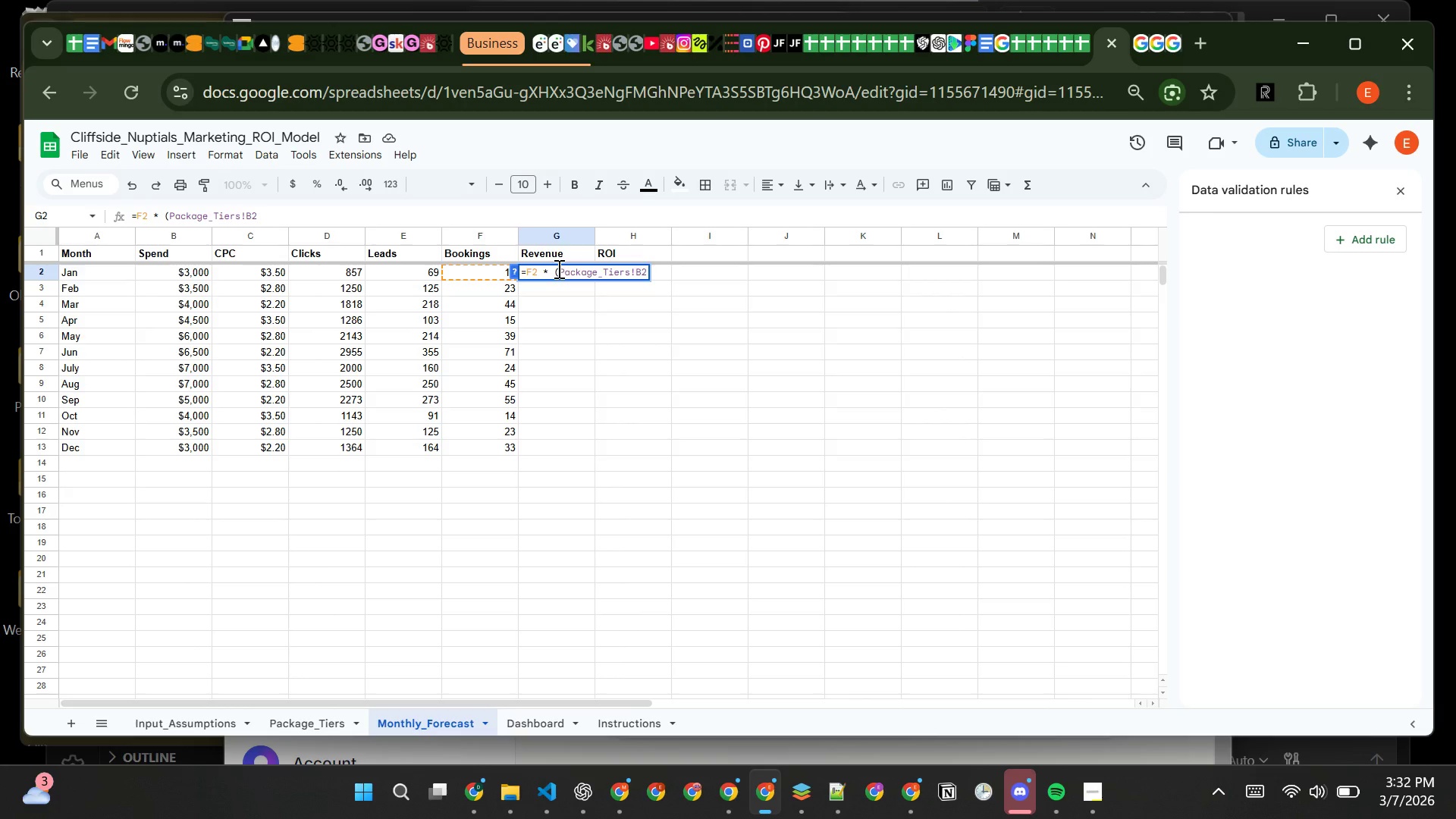 
hold_key(key=ShiftRight, duration=1.52)
 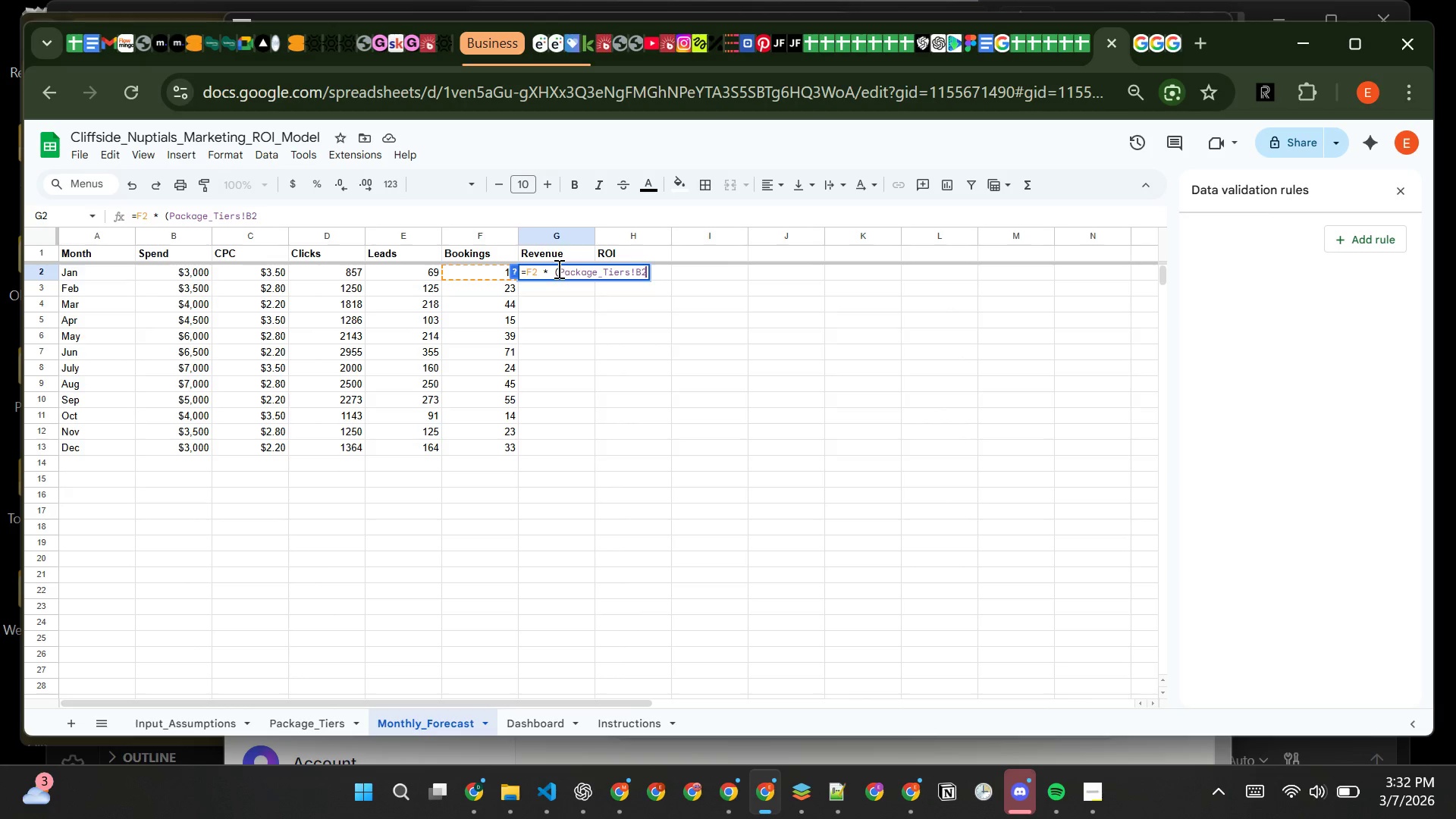 
type(*Package_Tiers)
key(Backspace)
key(Backspace)
key(Backspace)
 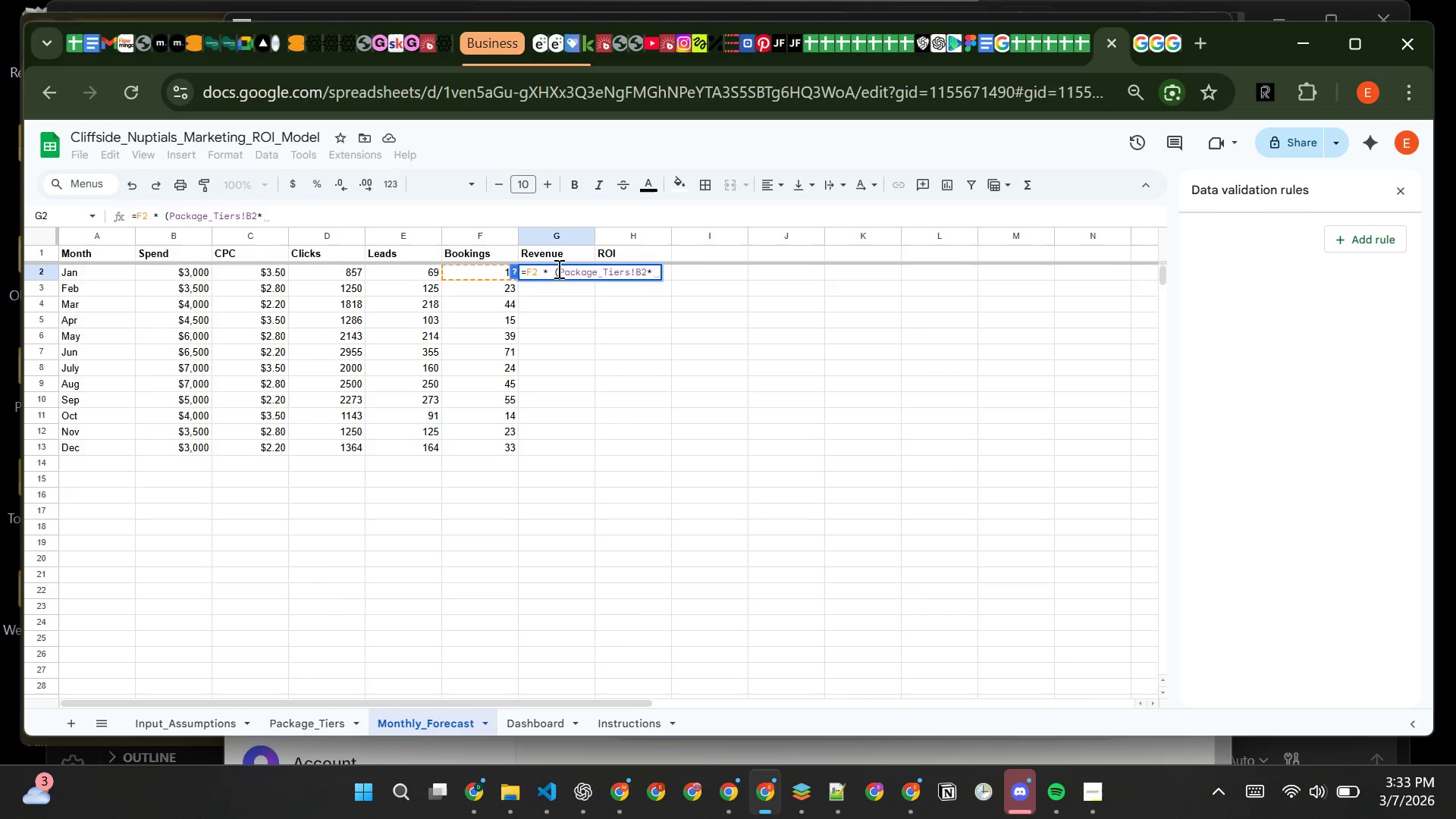 
type(p)
key(Backspace)
type(Package_Tiet)
key(Backspace)
type(rs!C2 + pACKAGE_tIERS)
key(Backspace)
key(Backspace)
key(Backspace)
key(Backspace)
type(Pach)
key(Backspace)
type(kage_Tiers)
 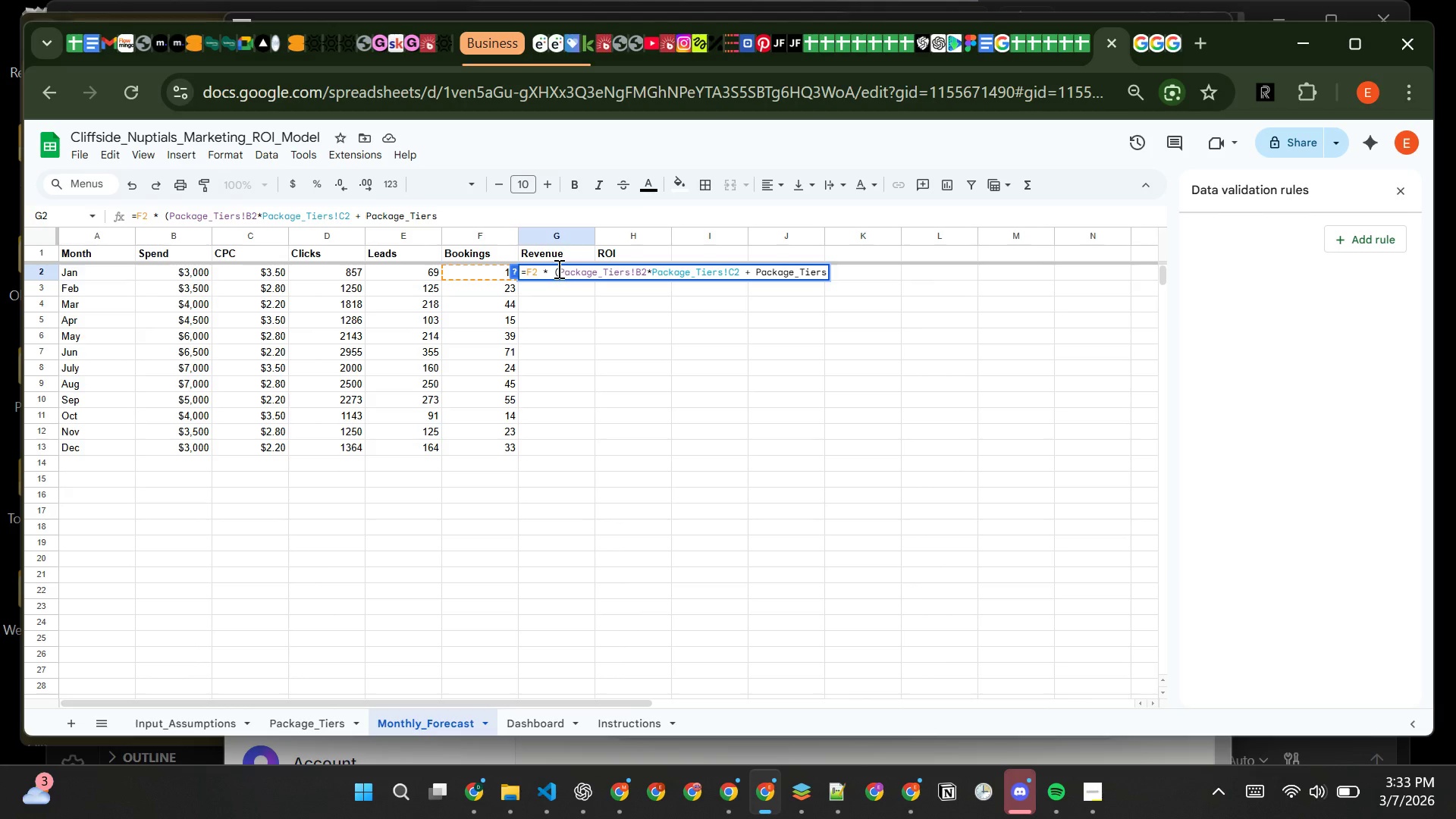 
wait(7.03)
 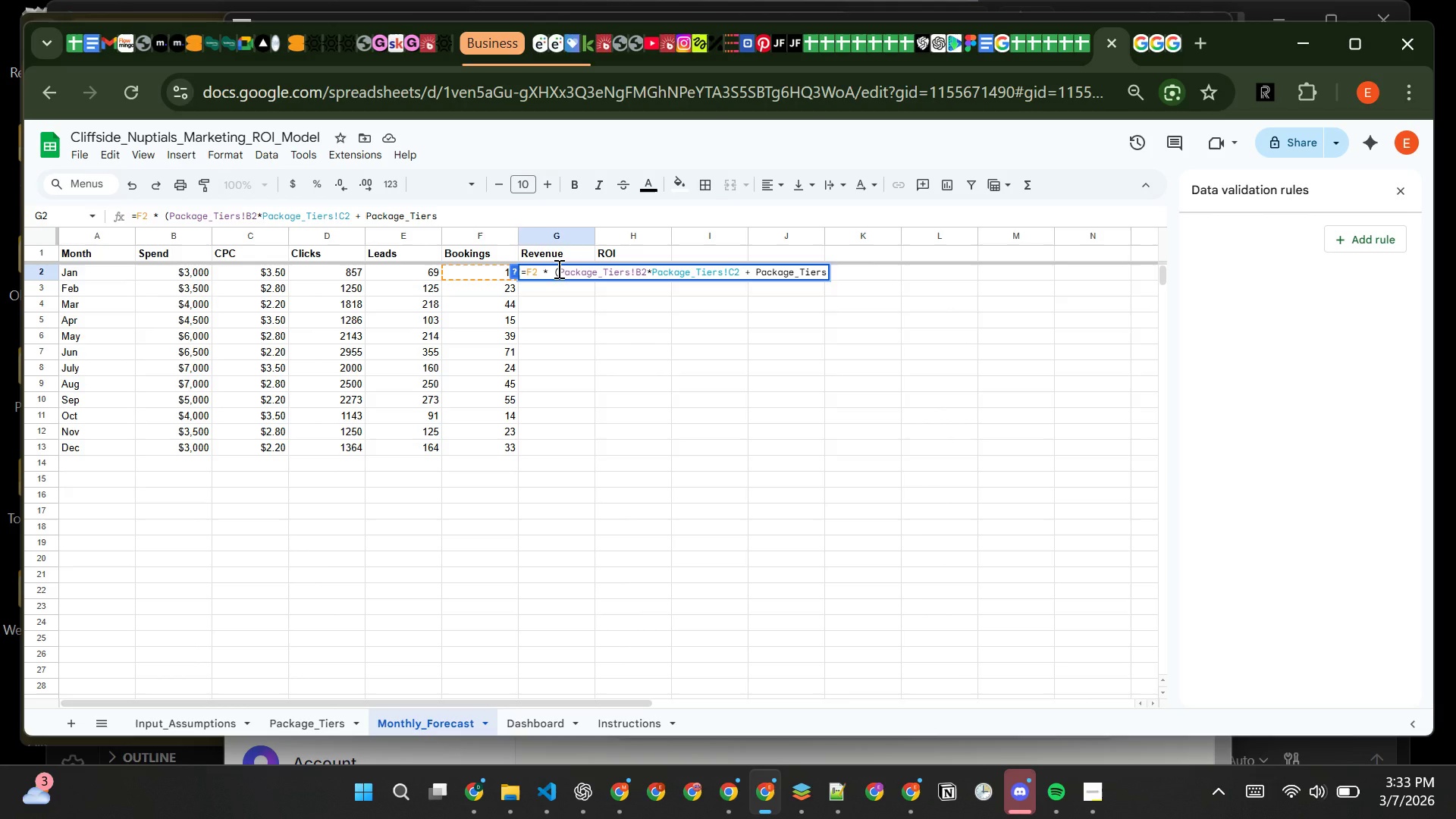 
key(Shift+1)
 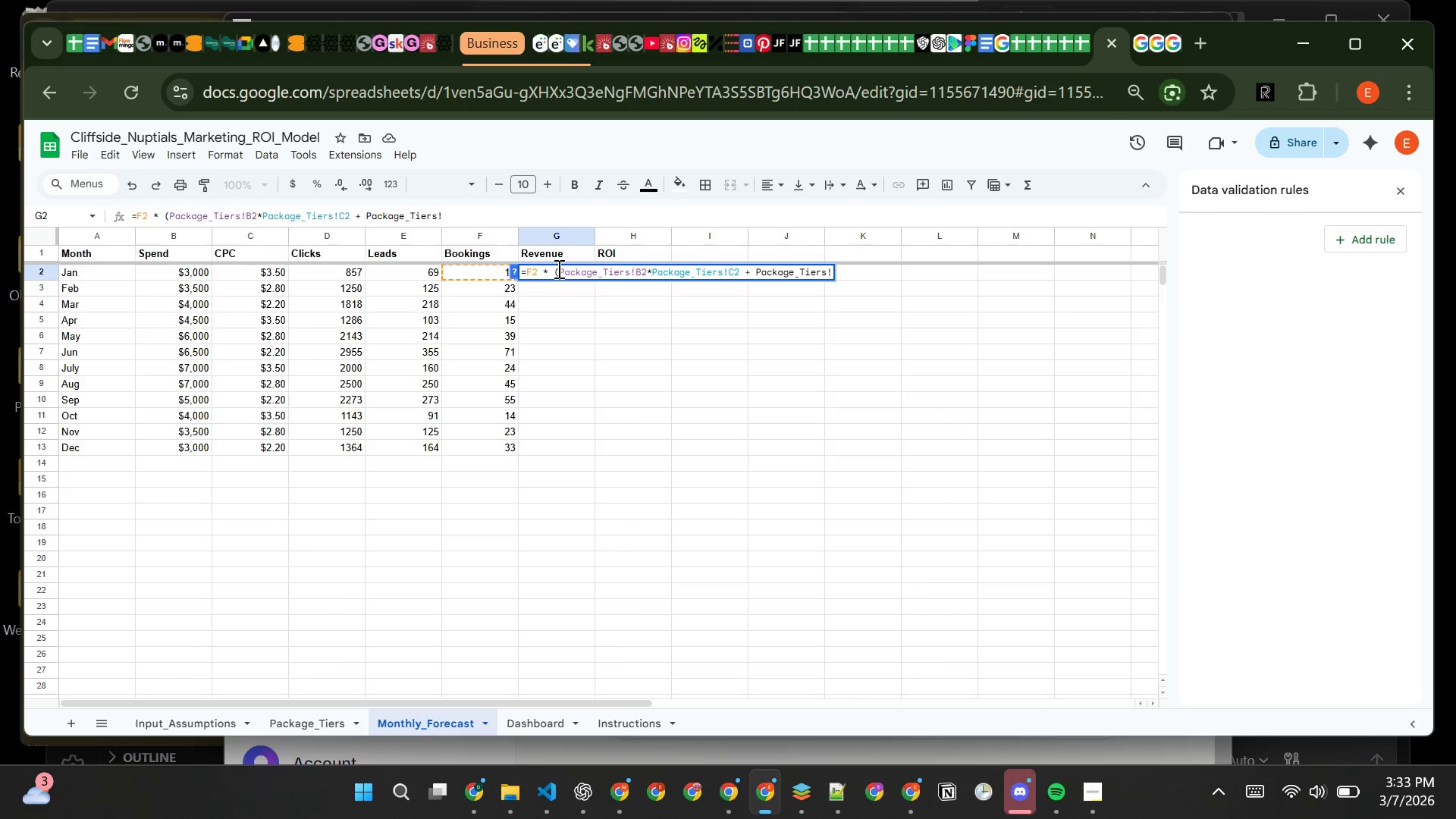 
type(B3)
 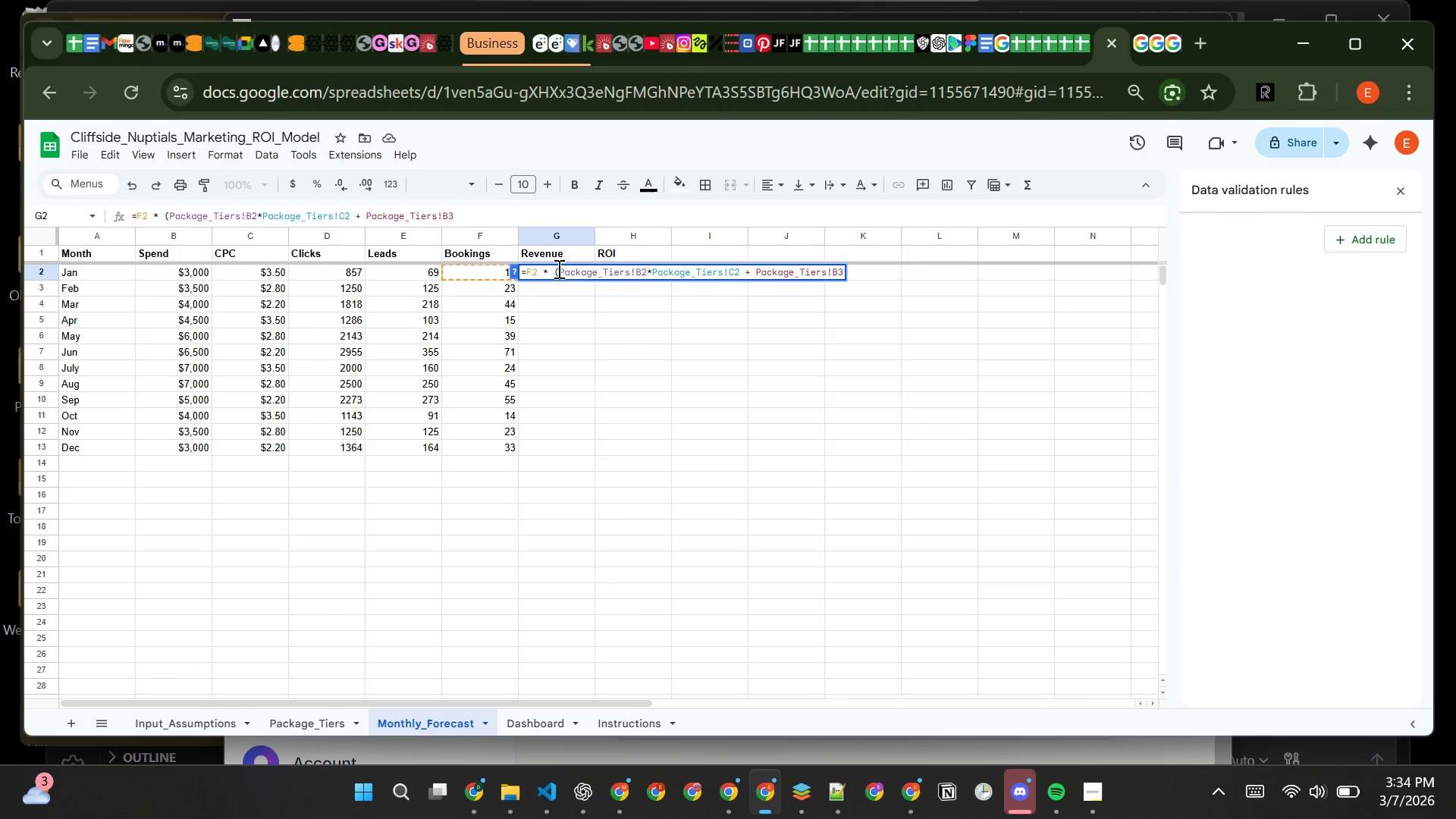 
hold_key(key=ShiftRight, duration=1.45)
 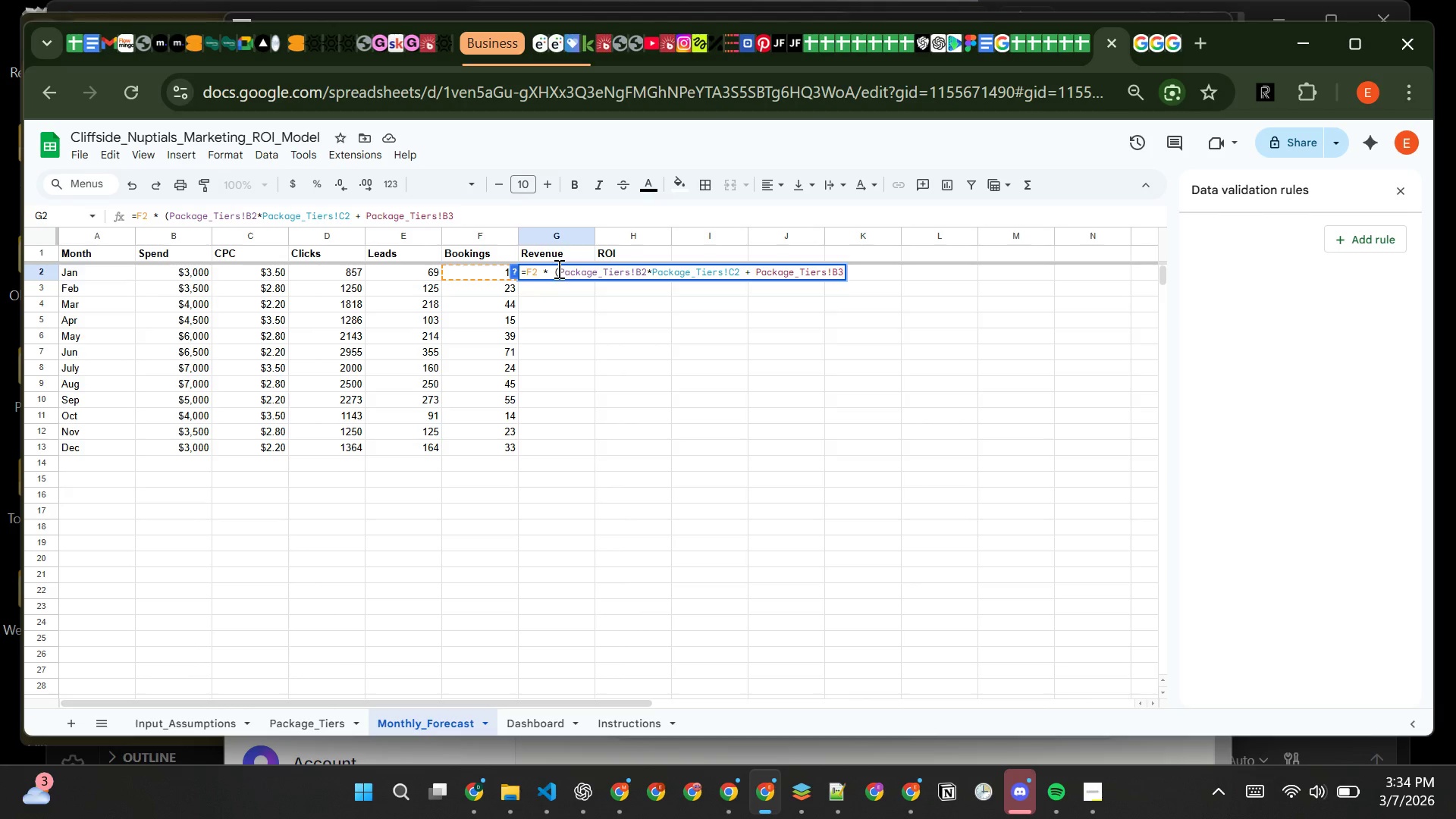 
key(Shift+8)
 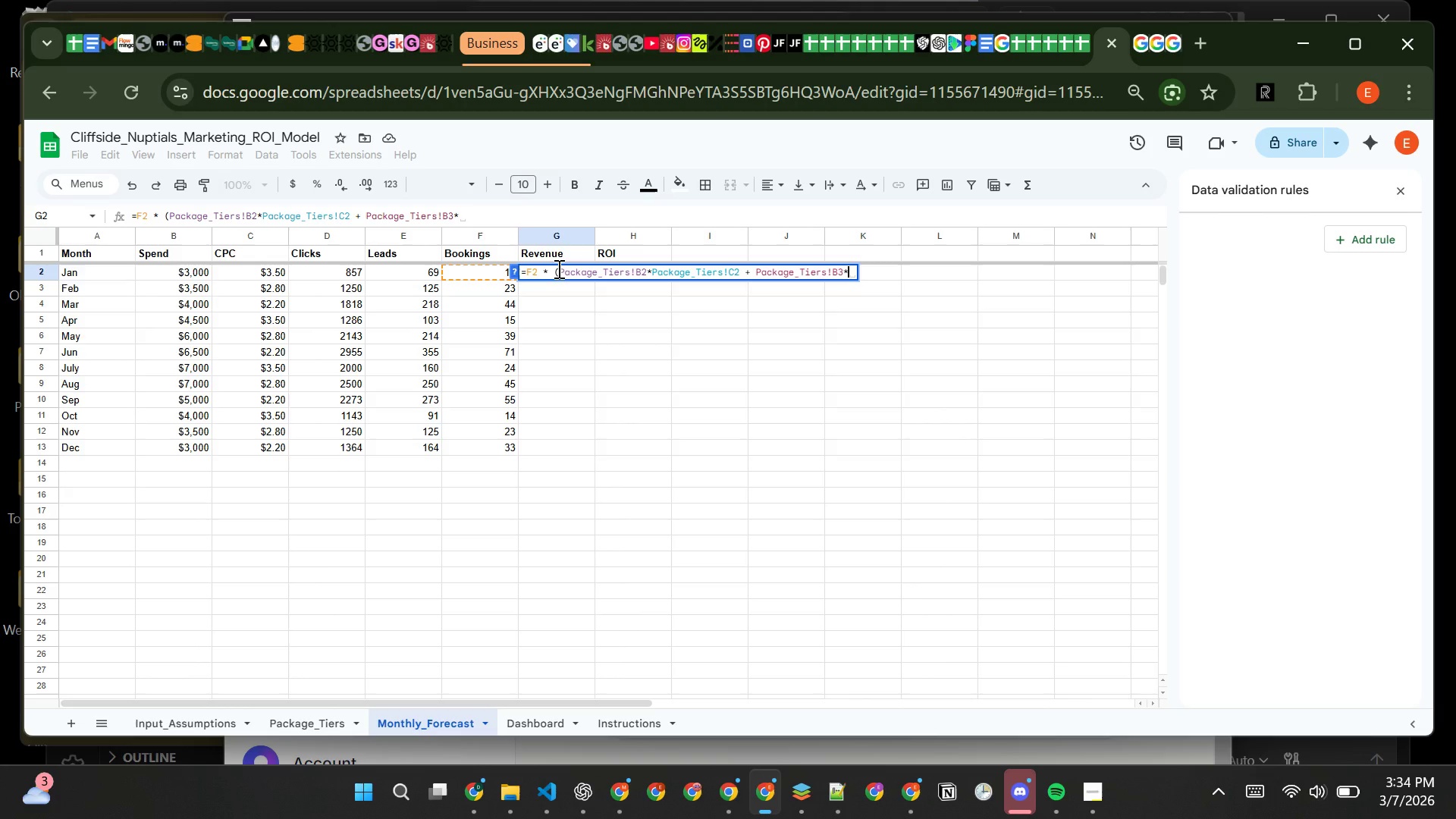 
wait(7.38)
 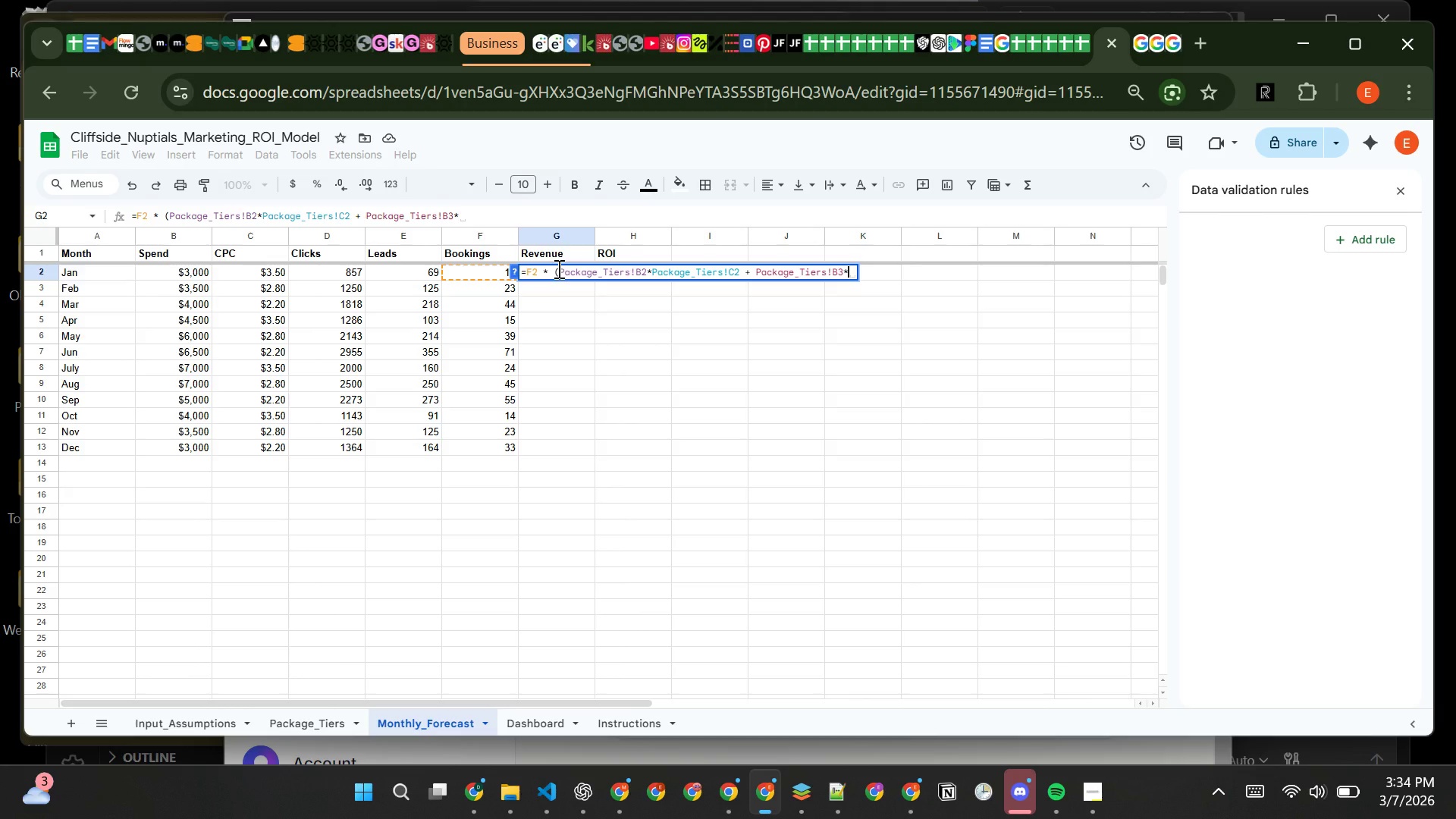 
type(p)
key(Backspace)
type(Package_Tiers!C3 + )
 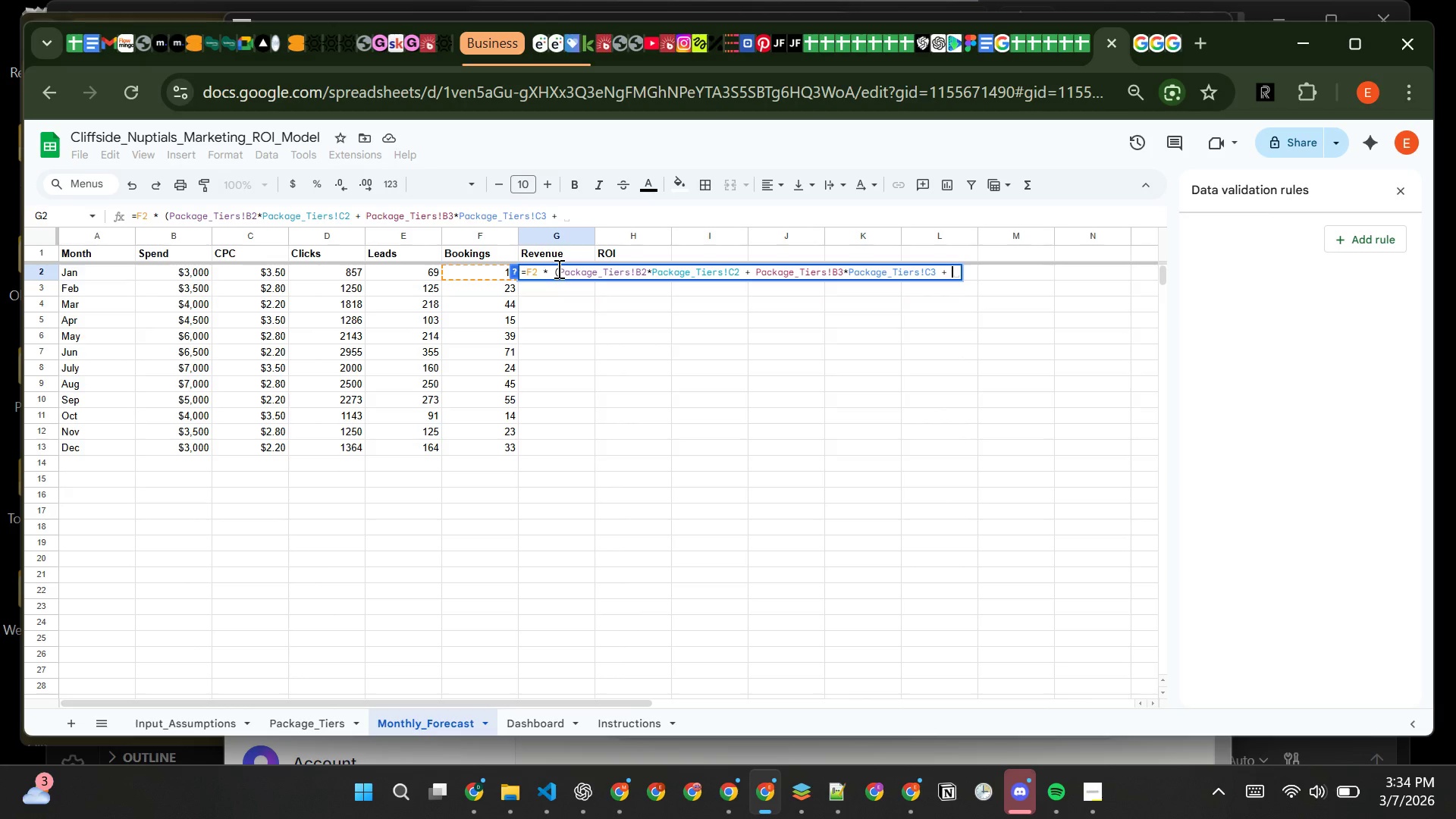 
type(Pacjage)
key(Backspace)
key(Backspace)
key(Backspace)
key(Backspace)
type(kage_Tiers!)
 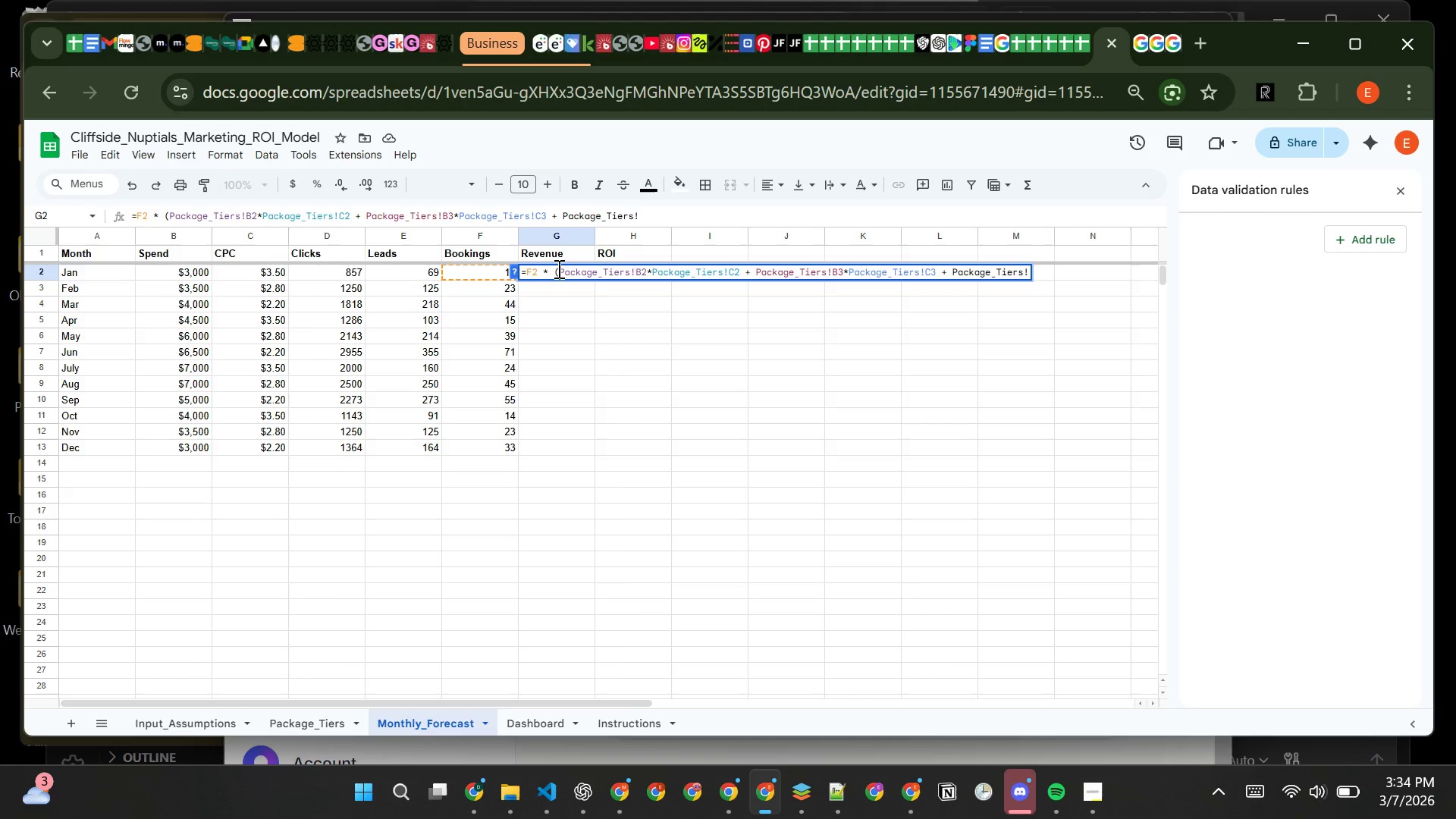 
wait(7.03)
 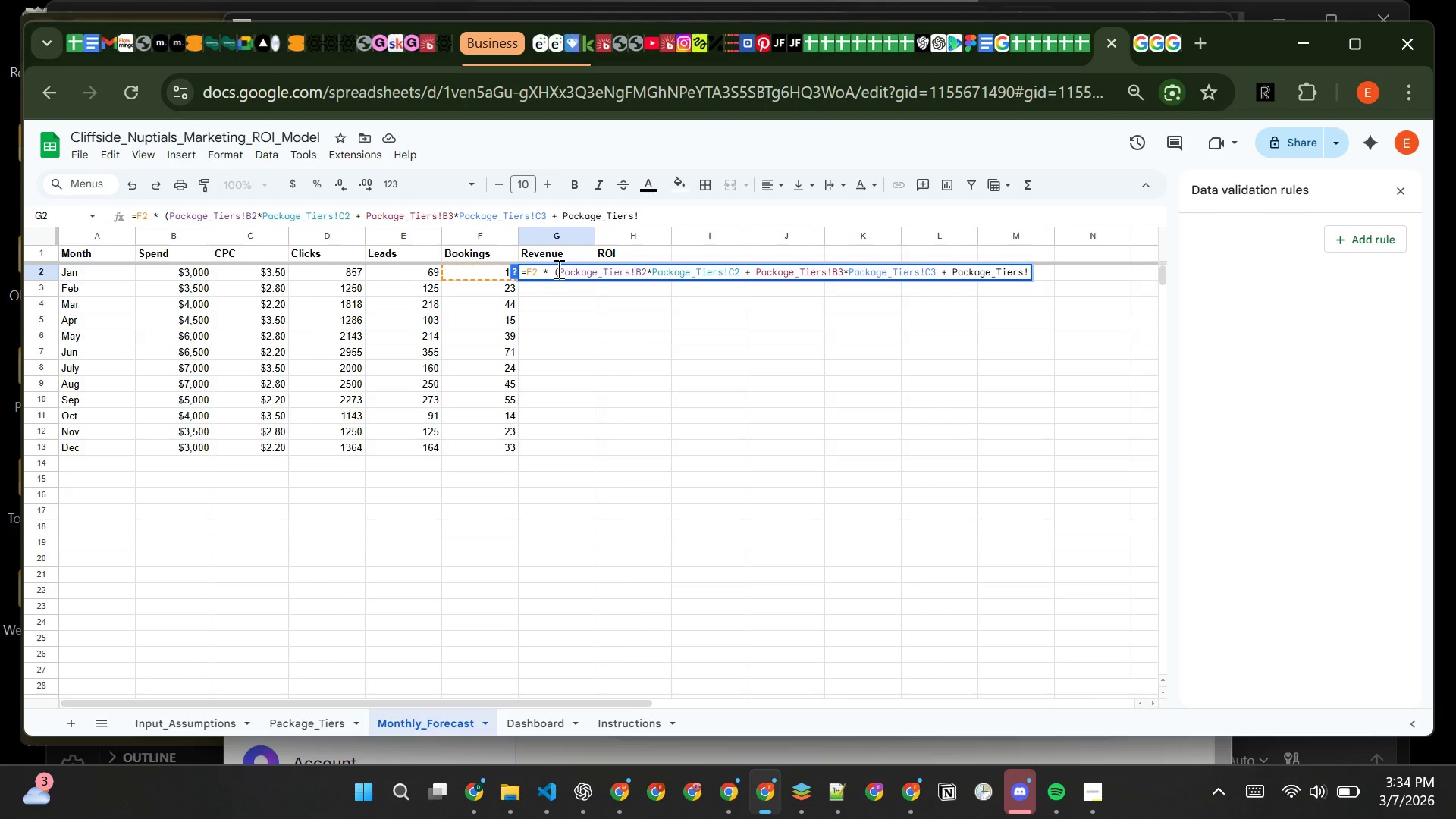 
type(B4)
 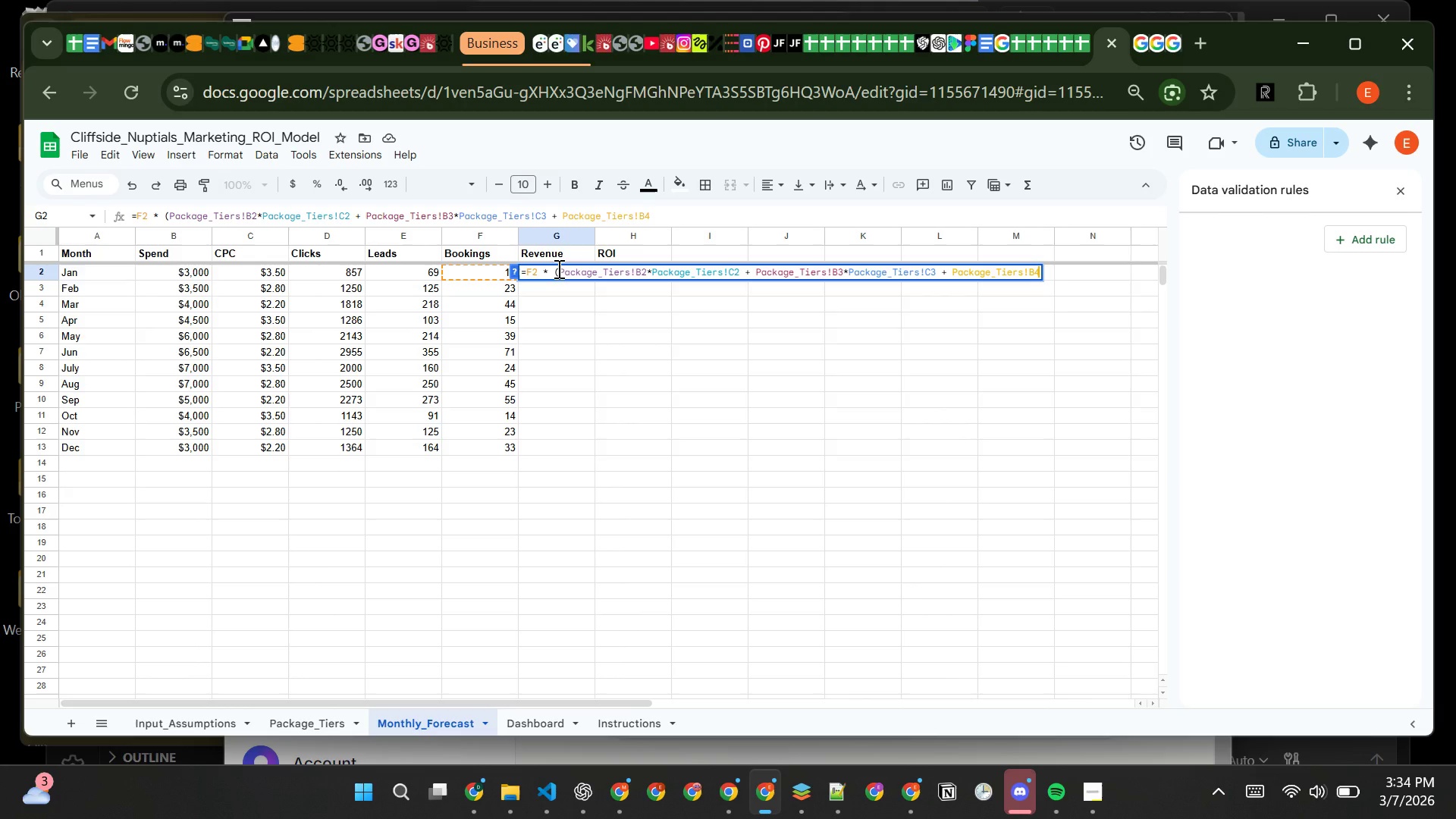 
type(*Package_Tiers!)
 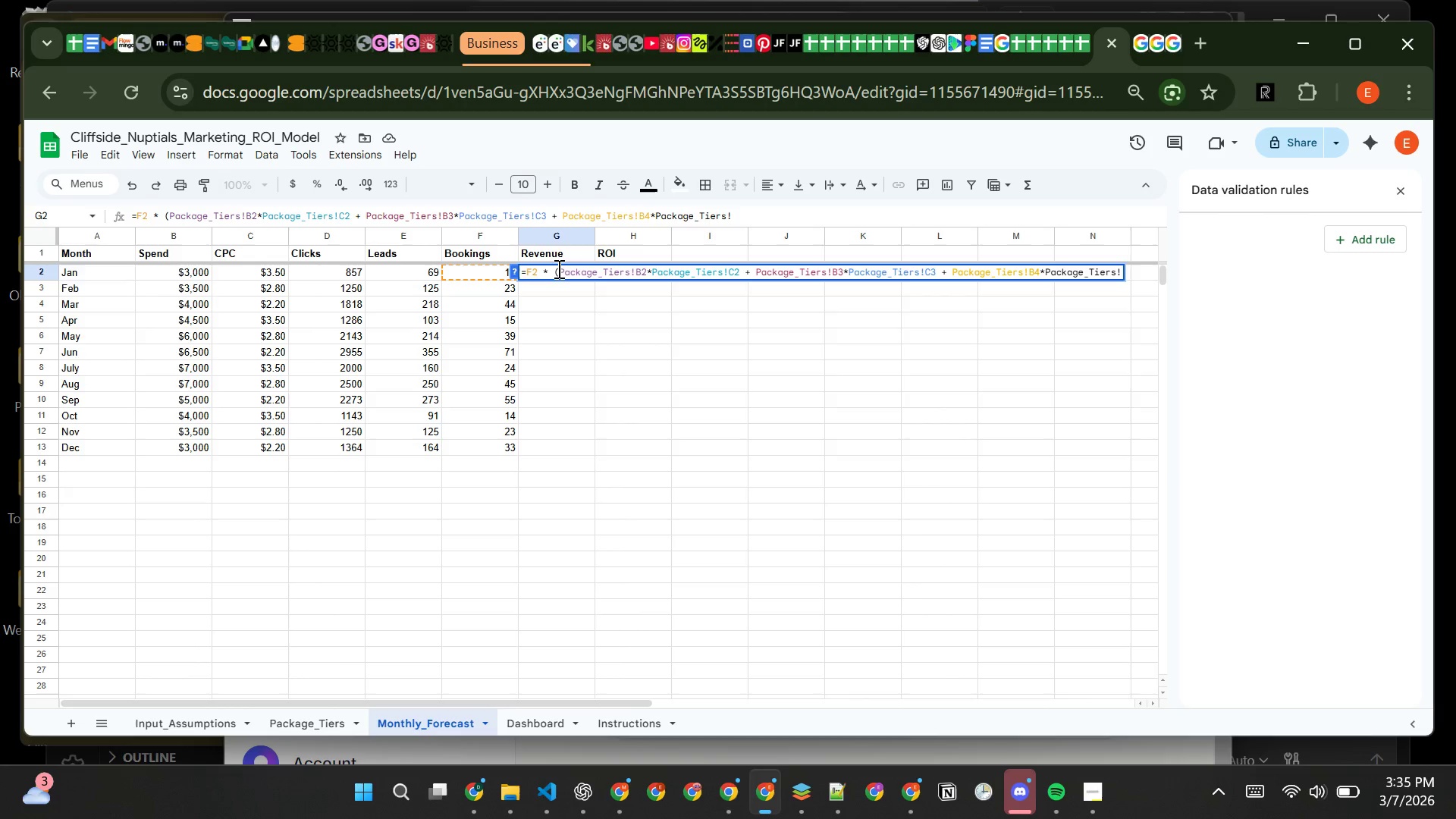 
type(C4))
 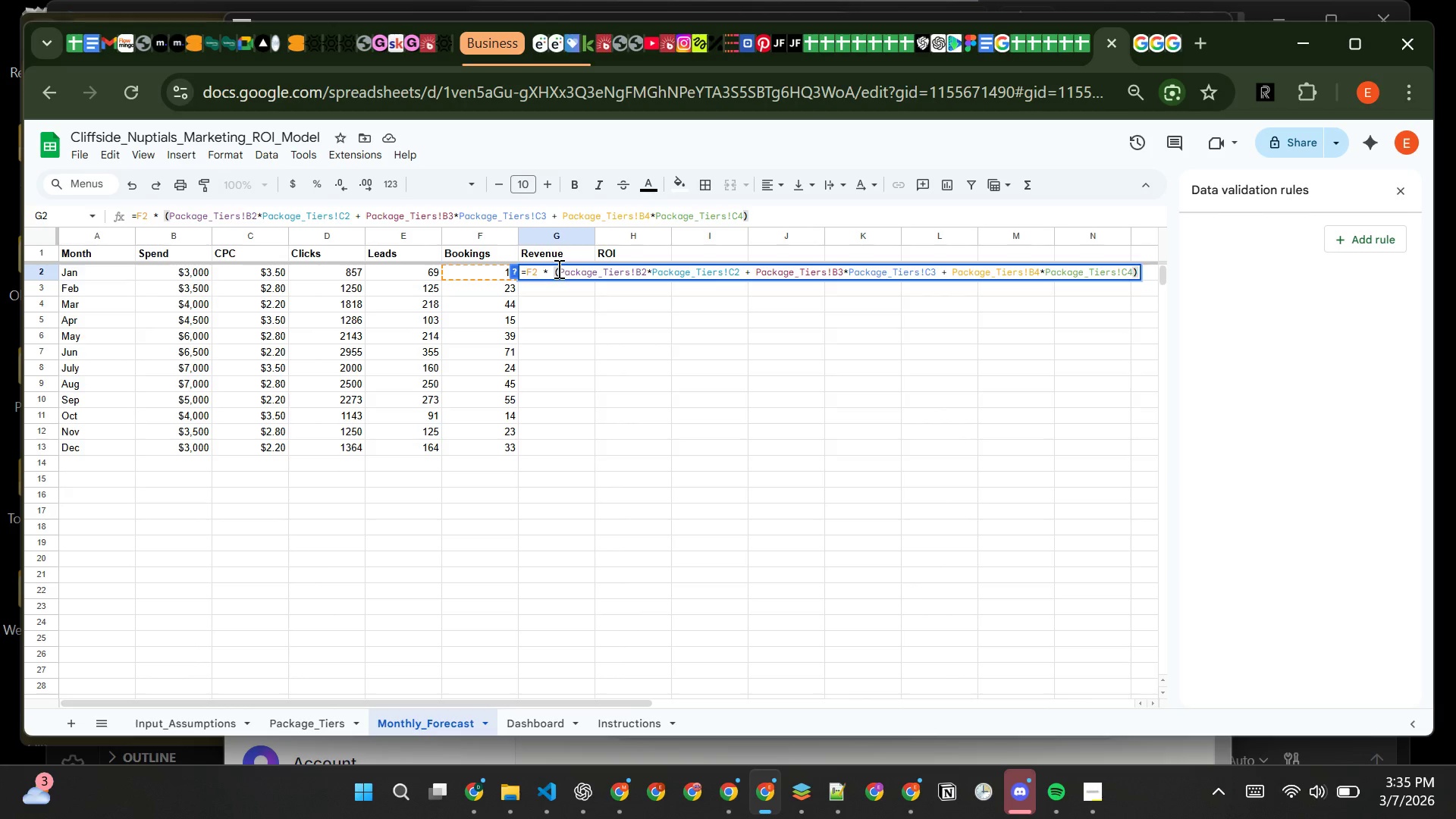 
wait(26.19)
 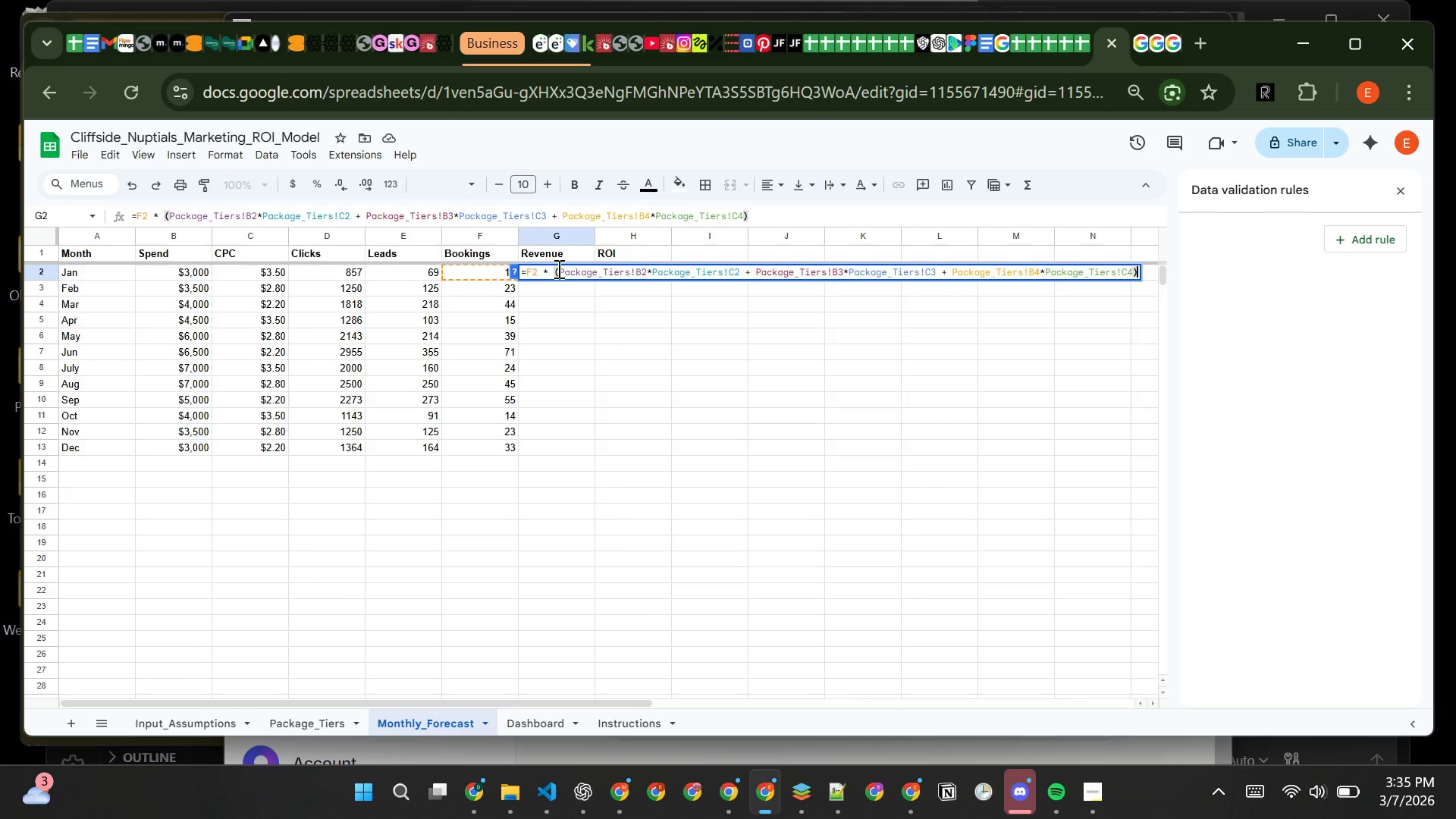 
key(Enter)
 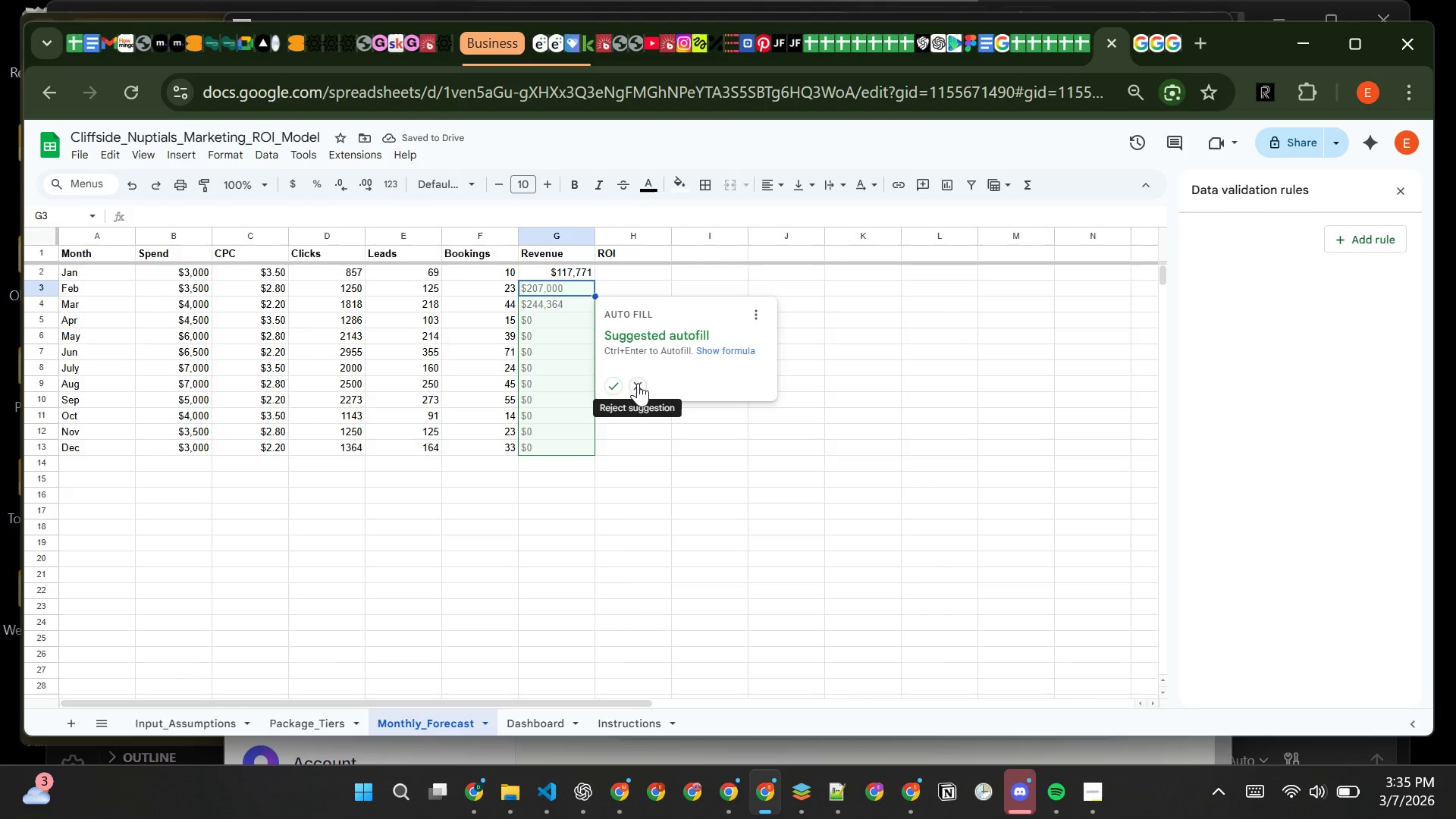 
left_click([638, 383])
 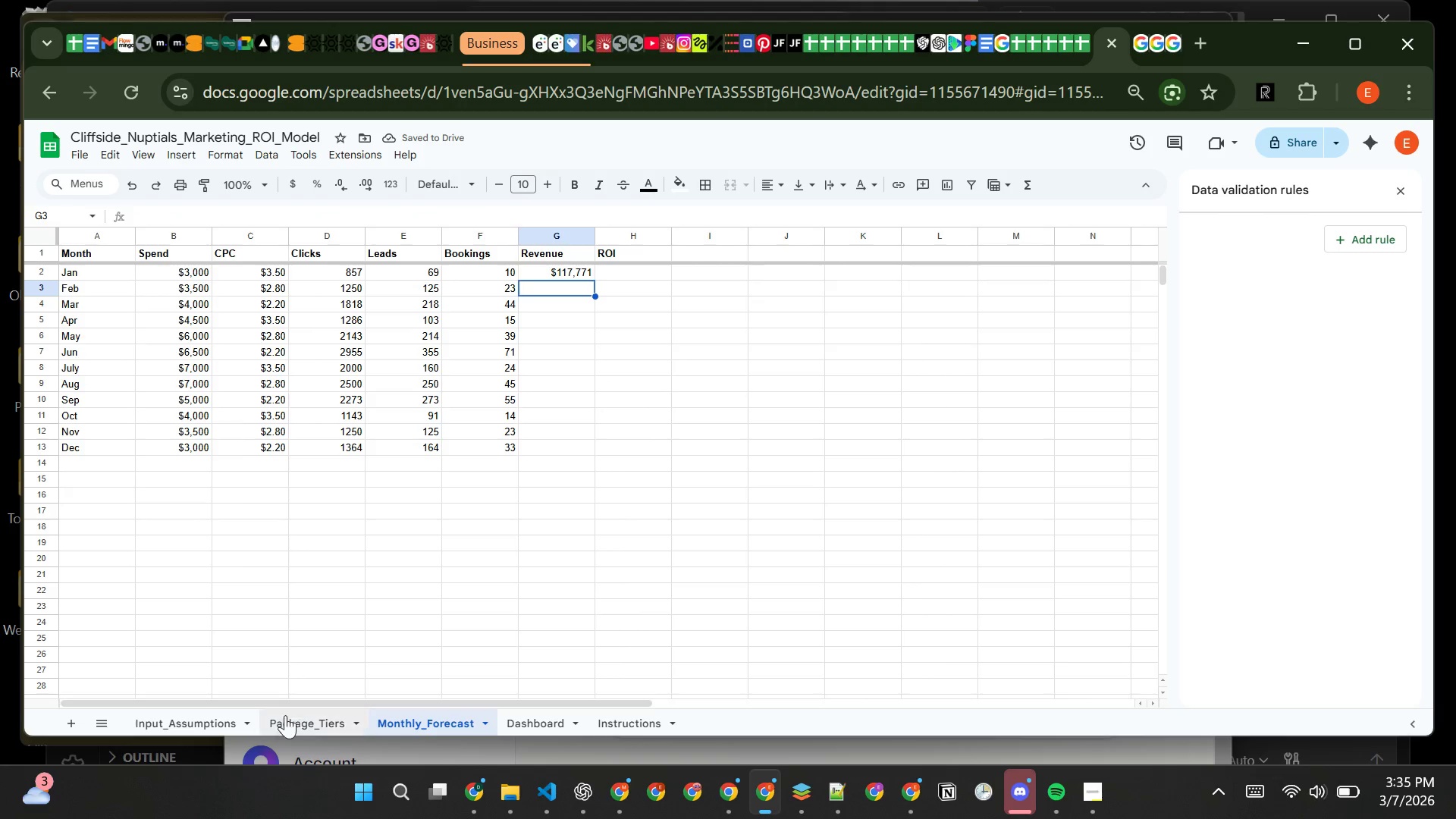 
left_click([287, 719])
 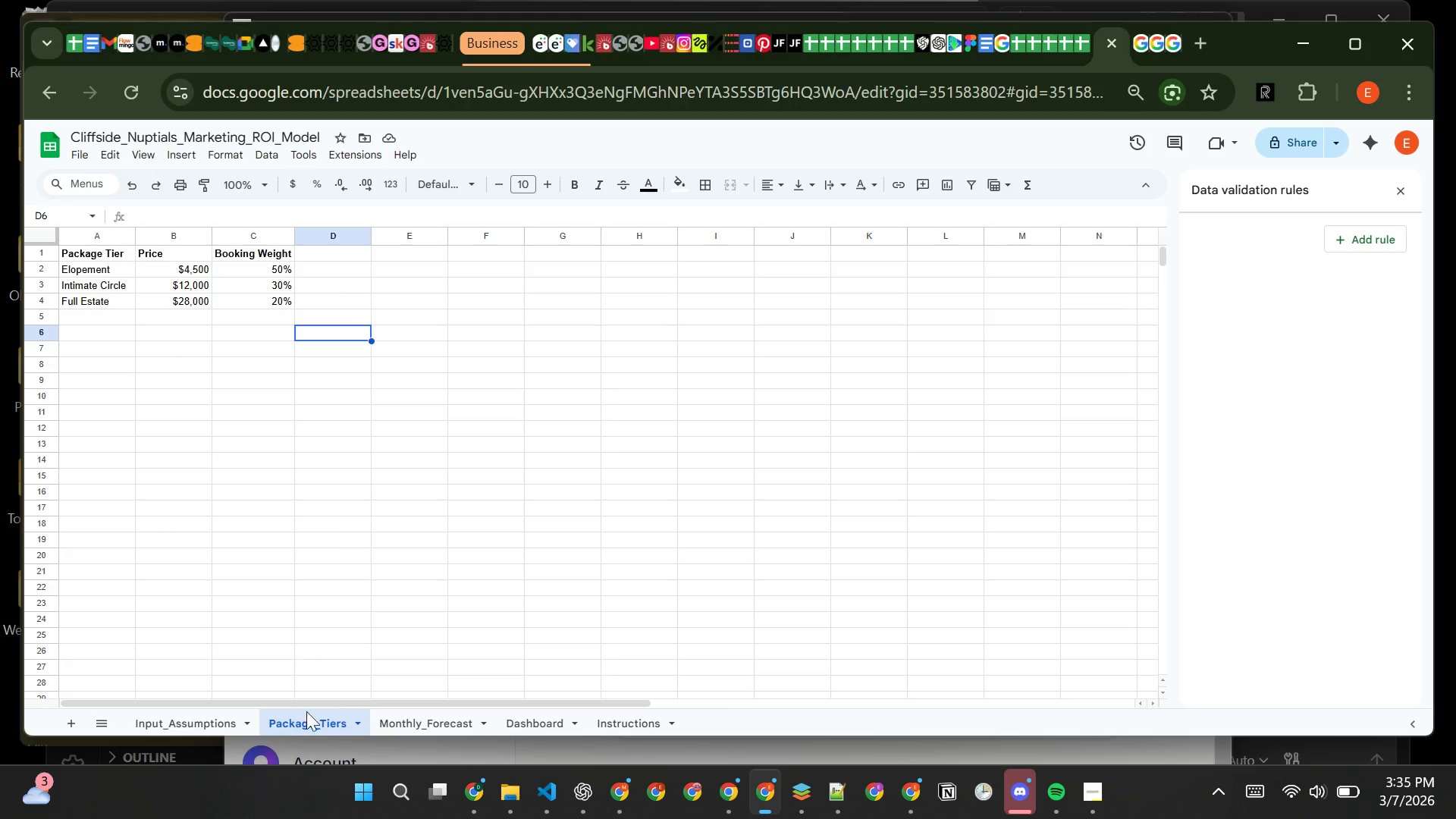 
left_click([406, 718])
 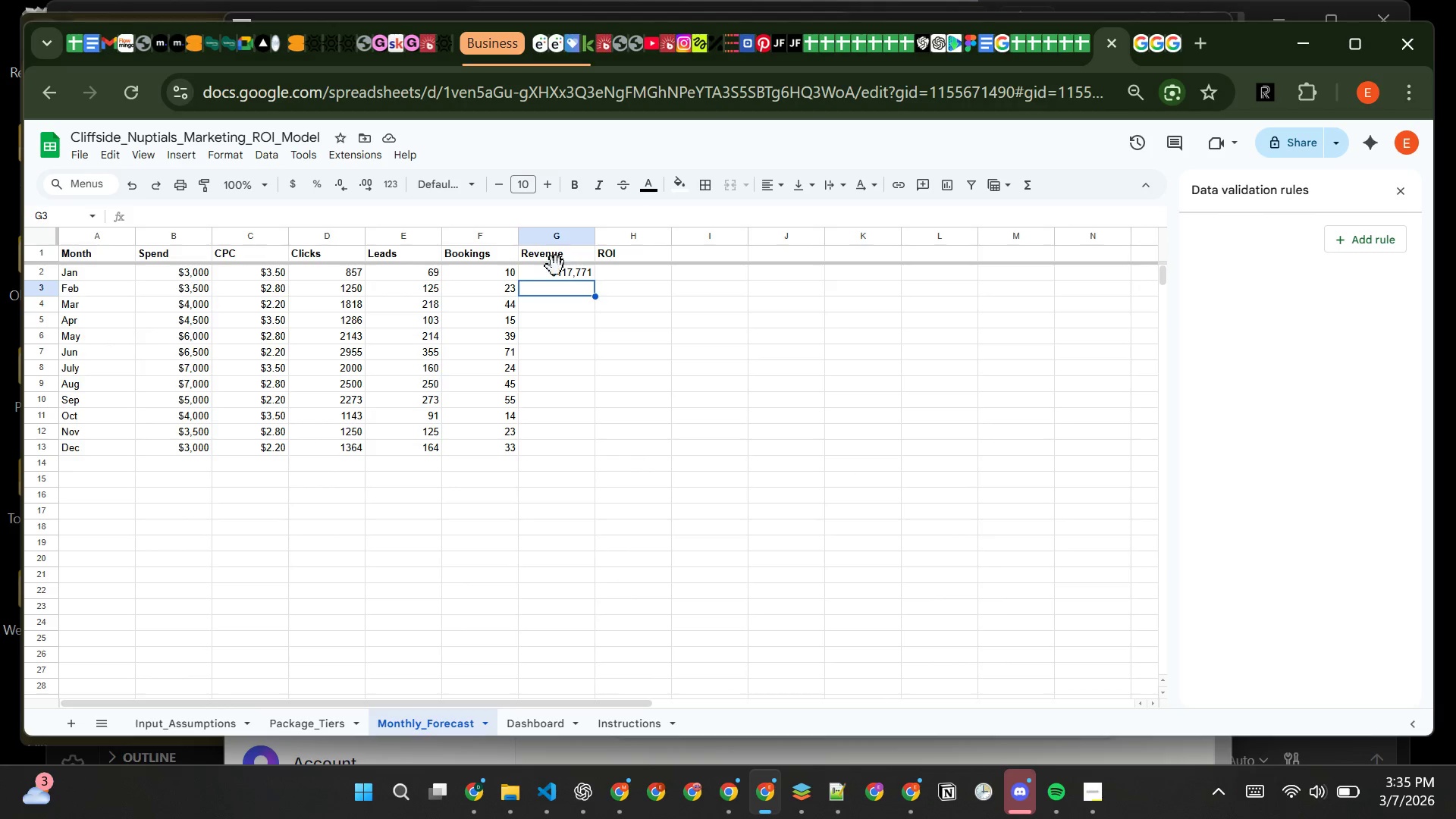 
left_click([558, 272])
 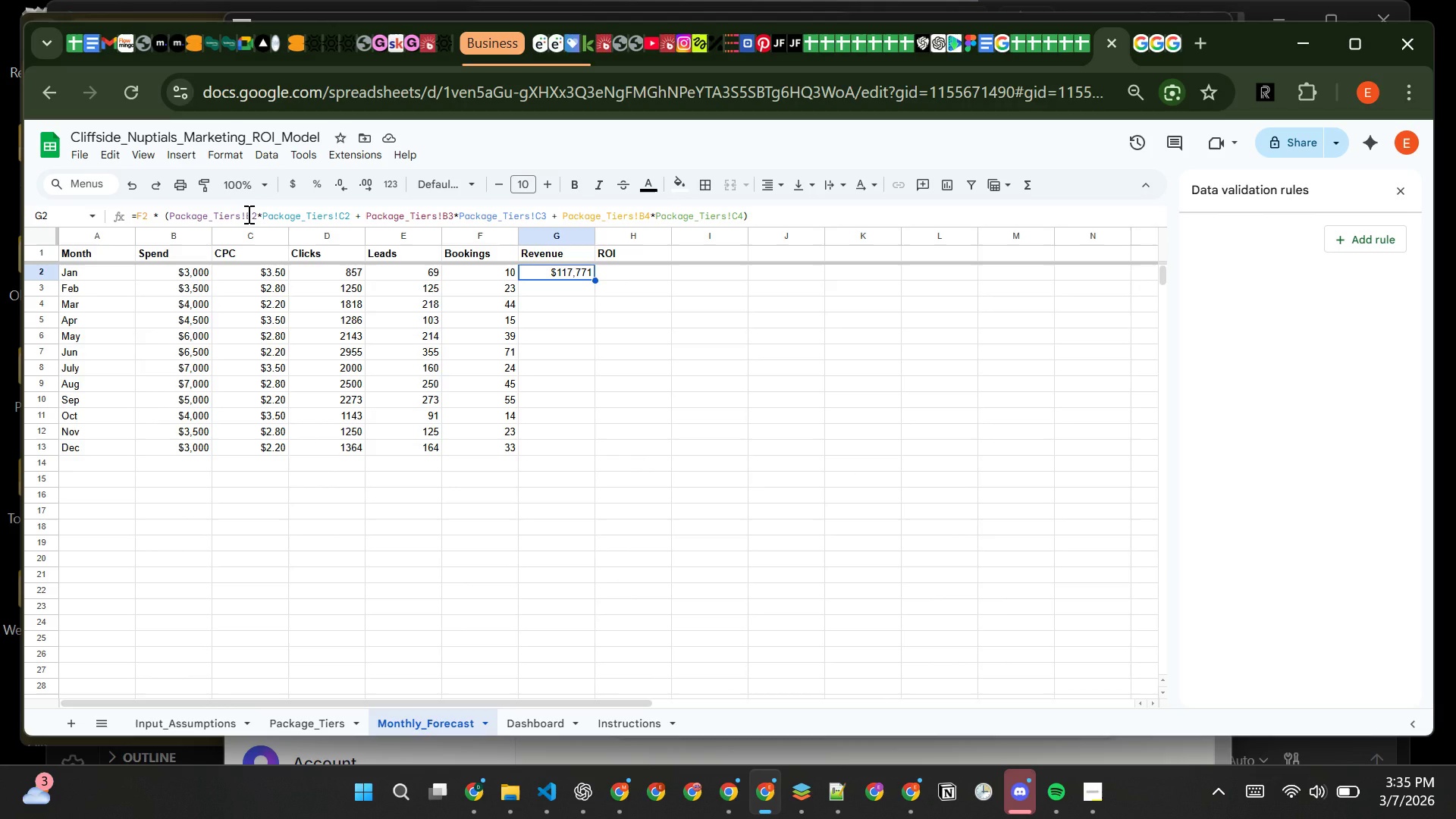 
left_click([245, 214])
 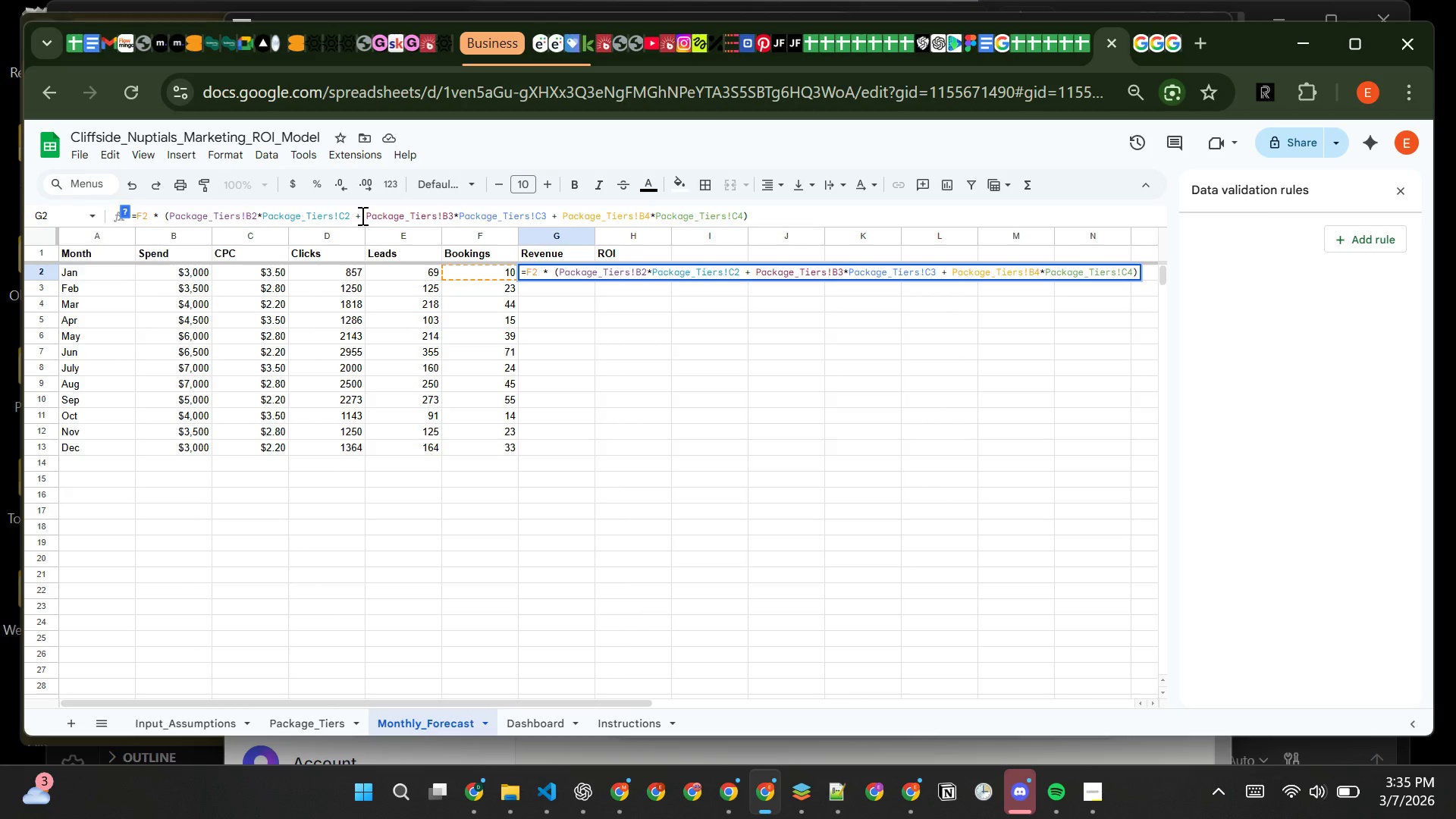 
wait(12.42)
 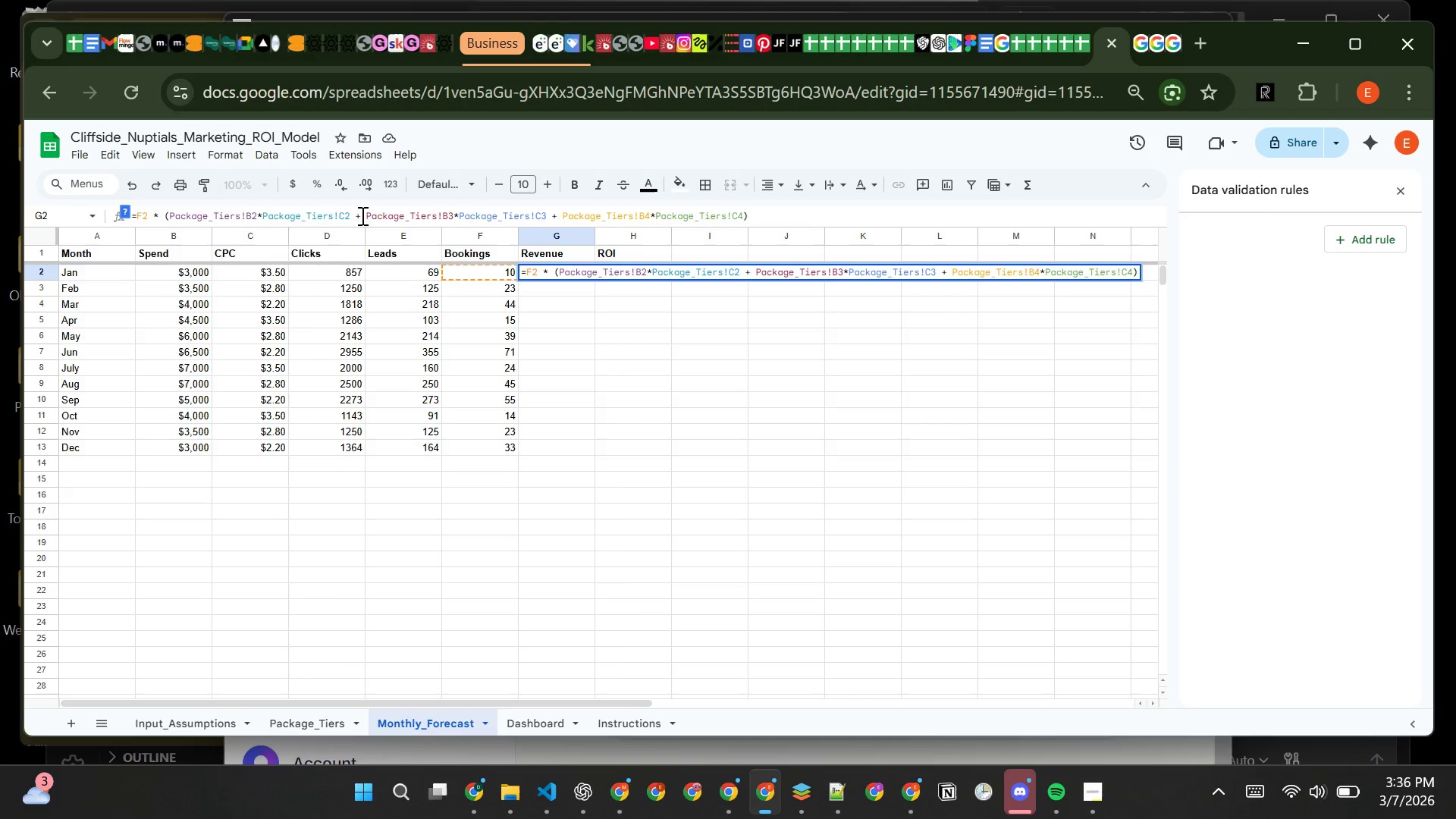 
key(Shift+4)
 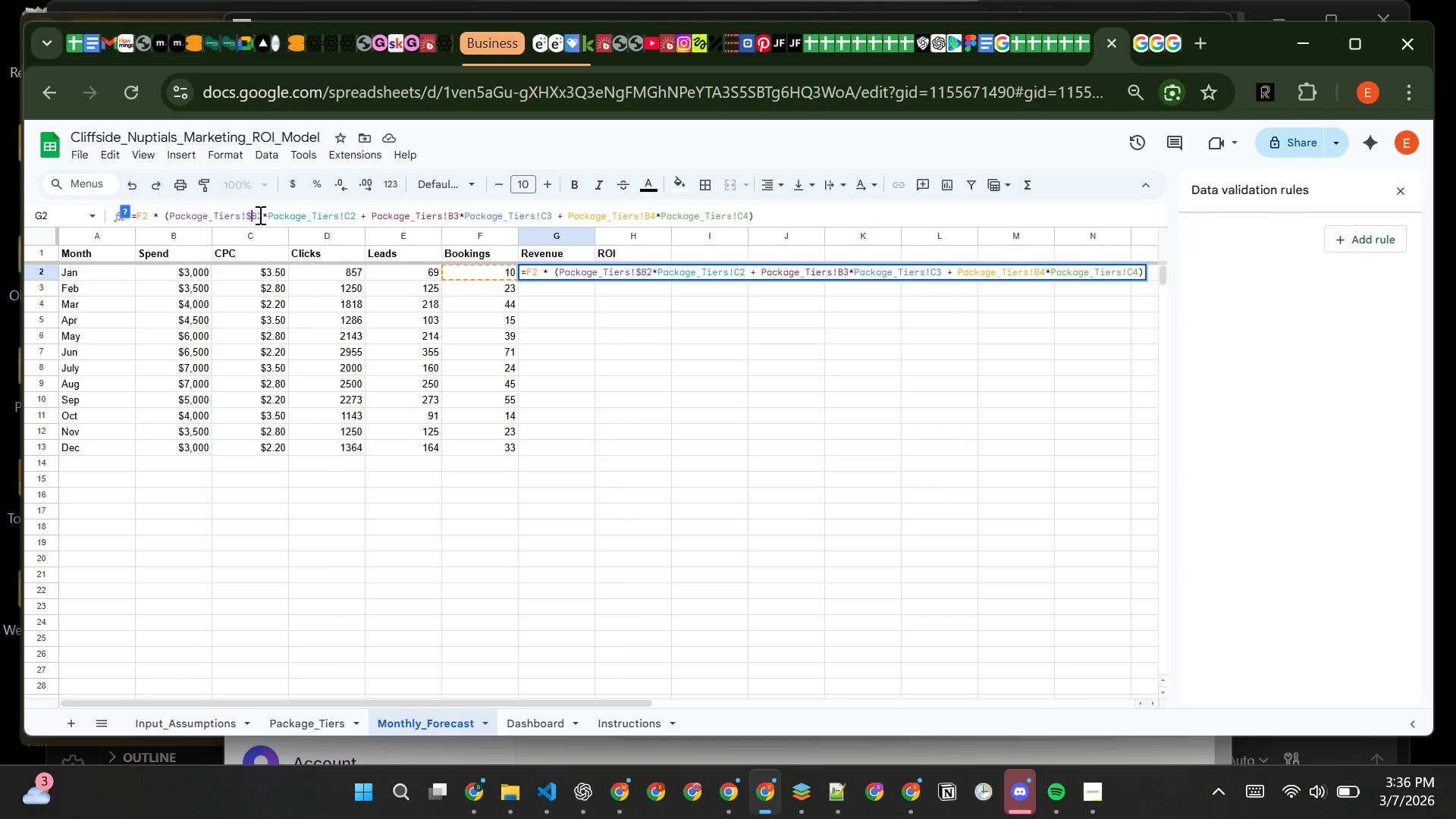 
left_click([259, 212])
 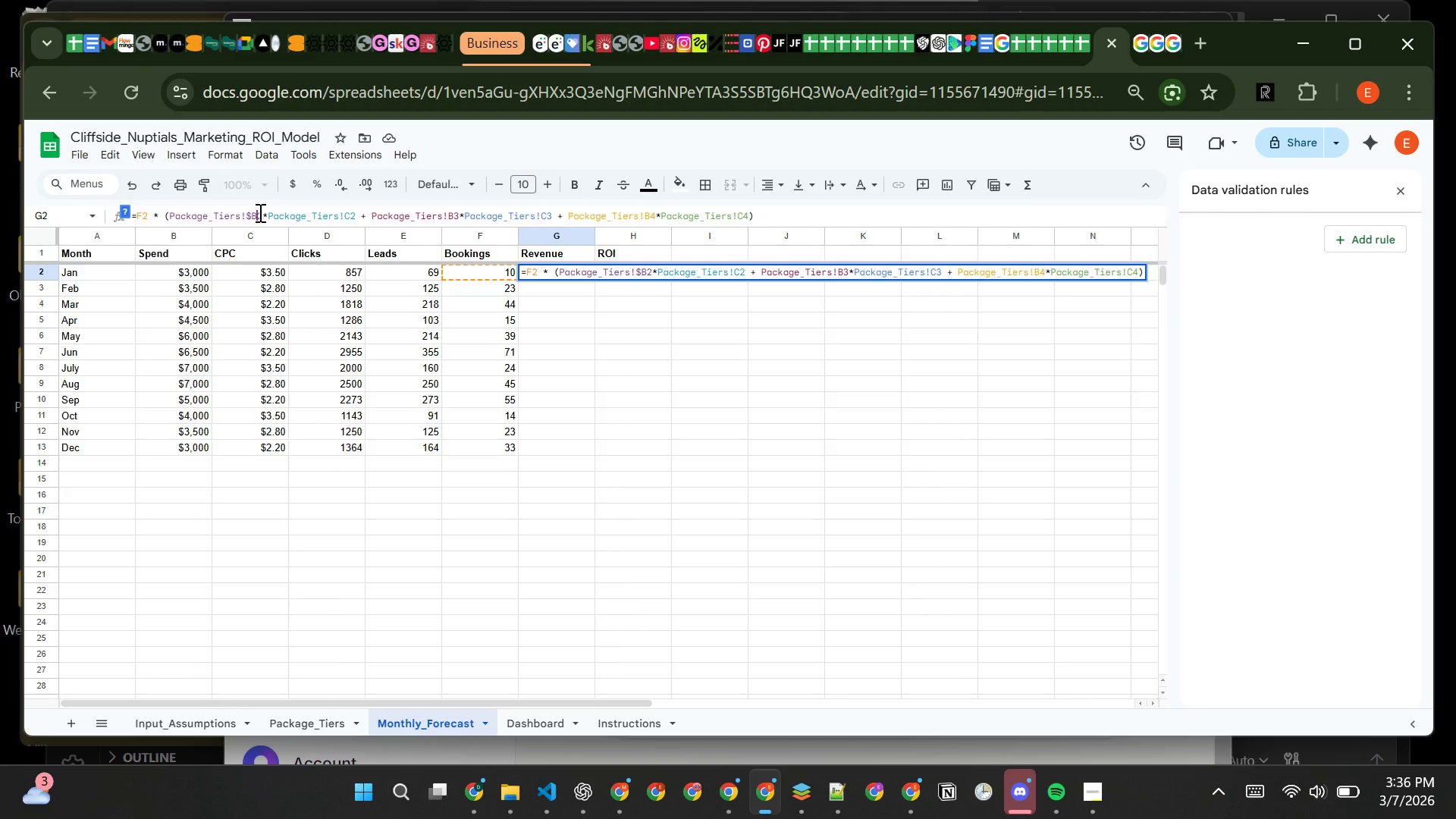 
key(Shift+4)
 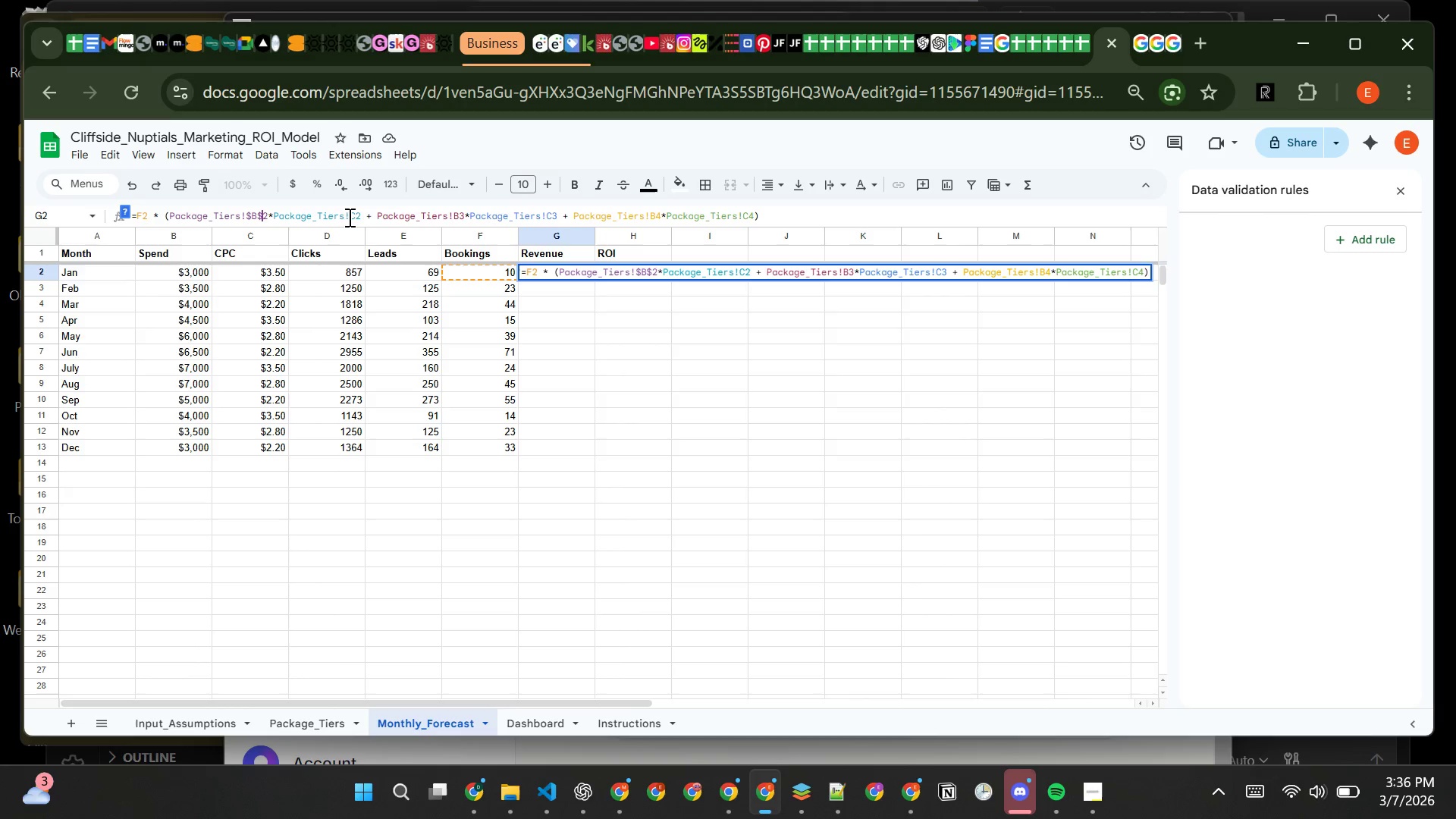 
left_click([351, 217])
 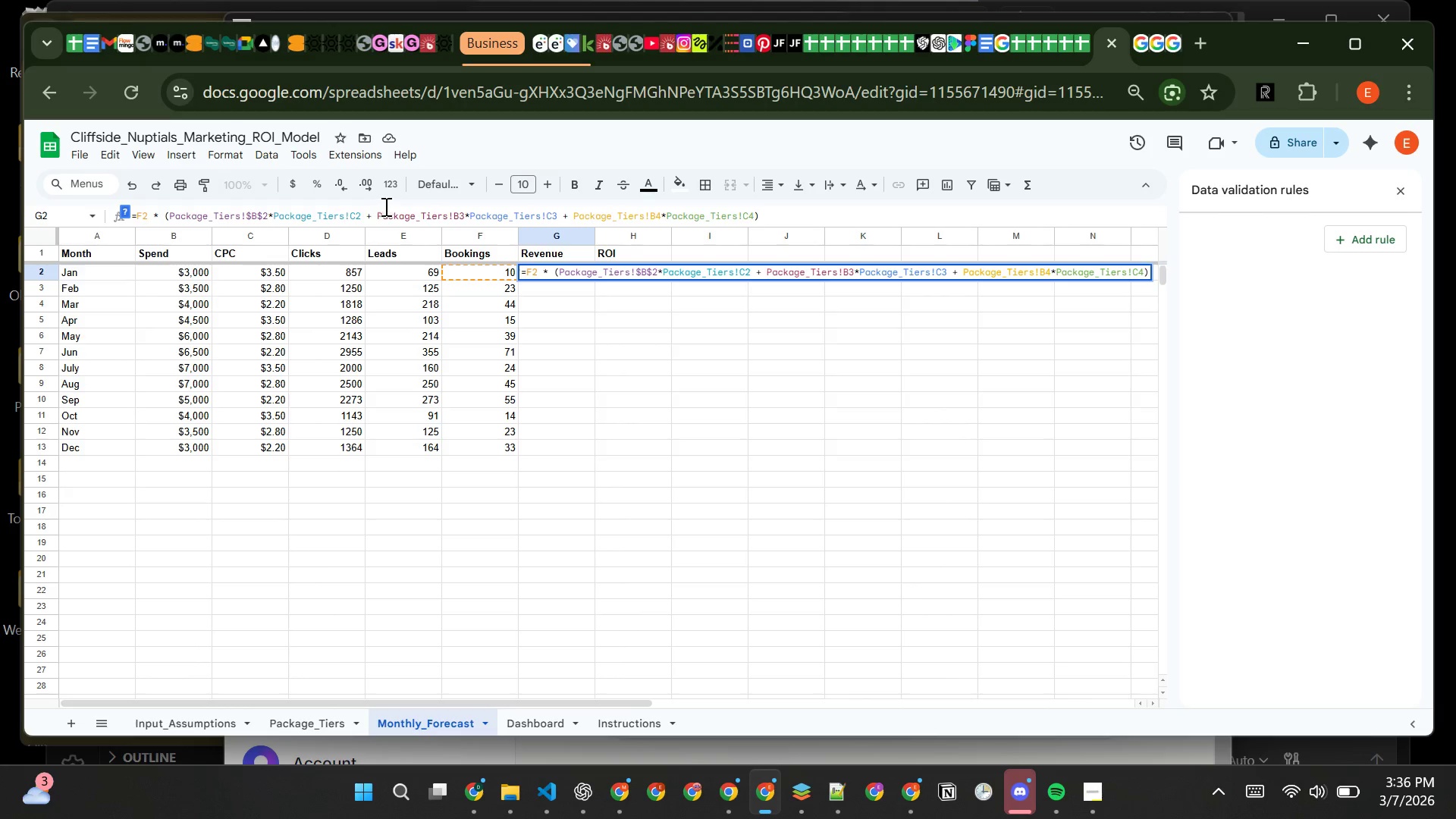 
key(Shift+4)
 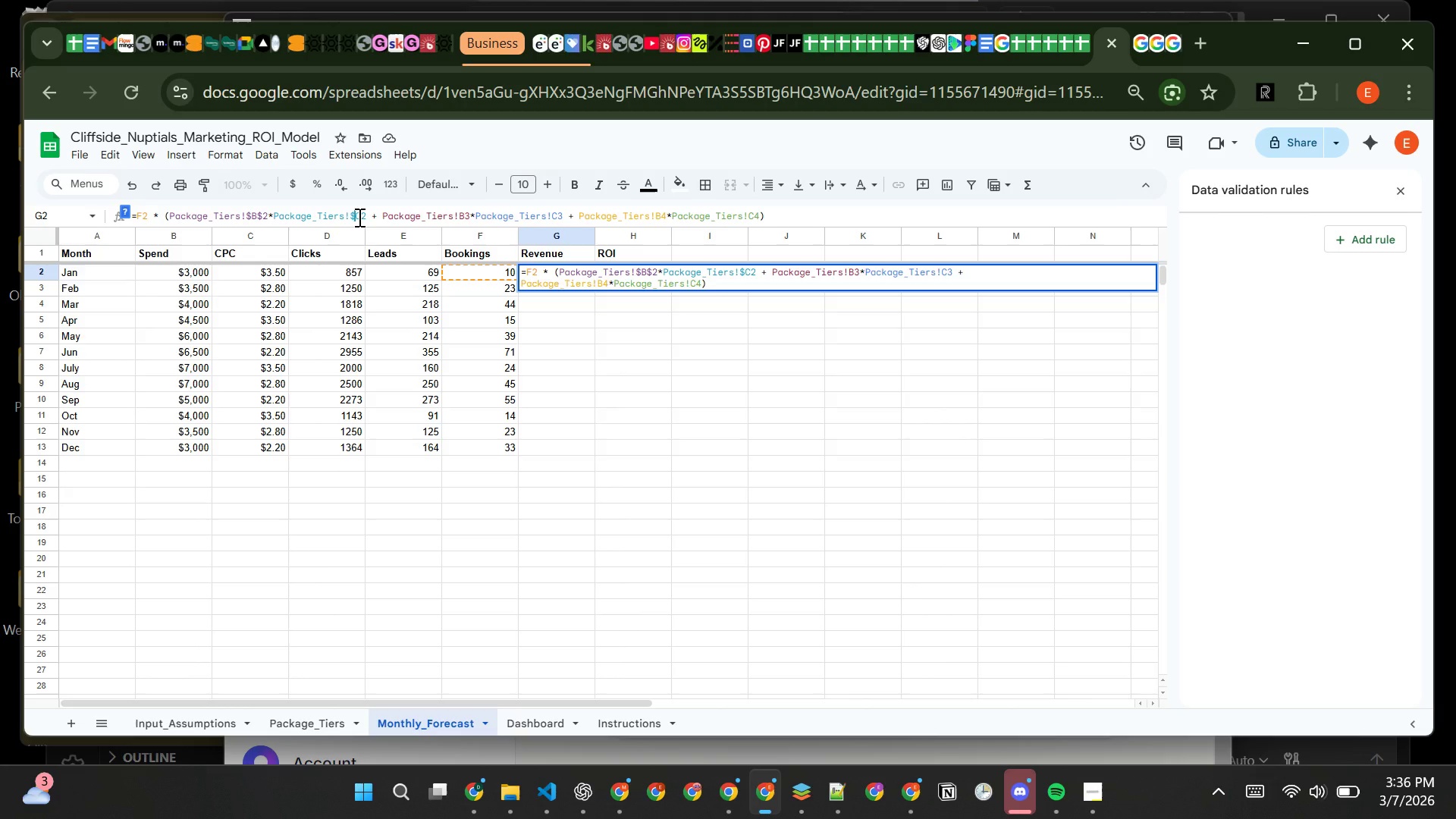 
left_click([358, 217])
 